 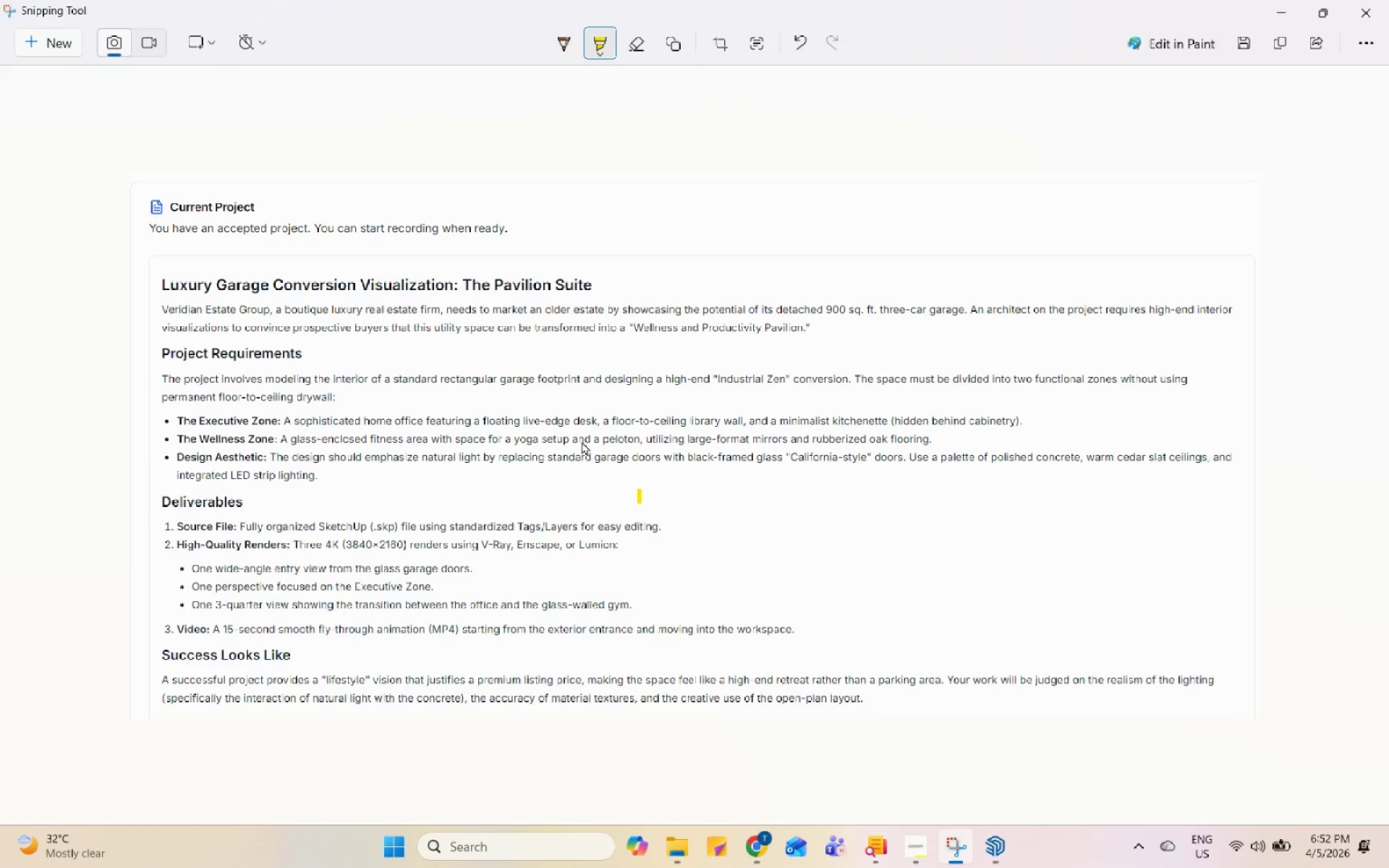 
left_click([999, 843])
 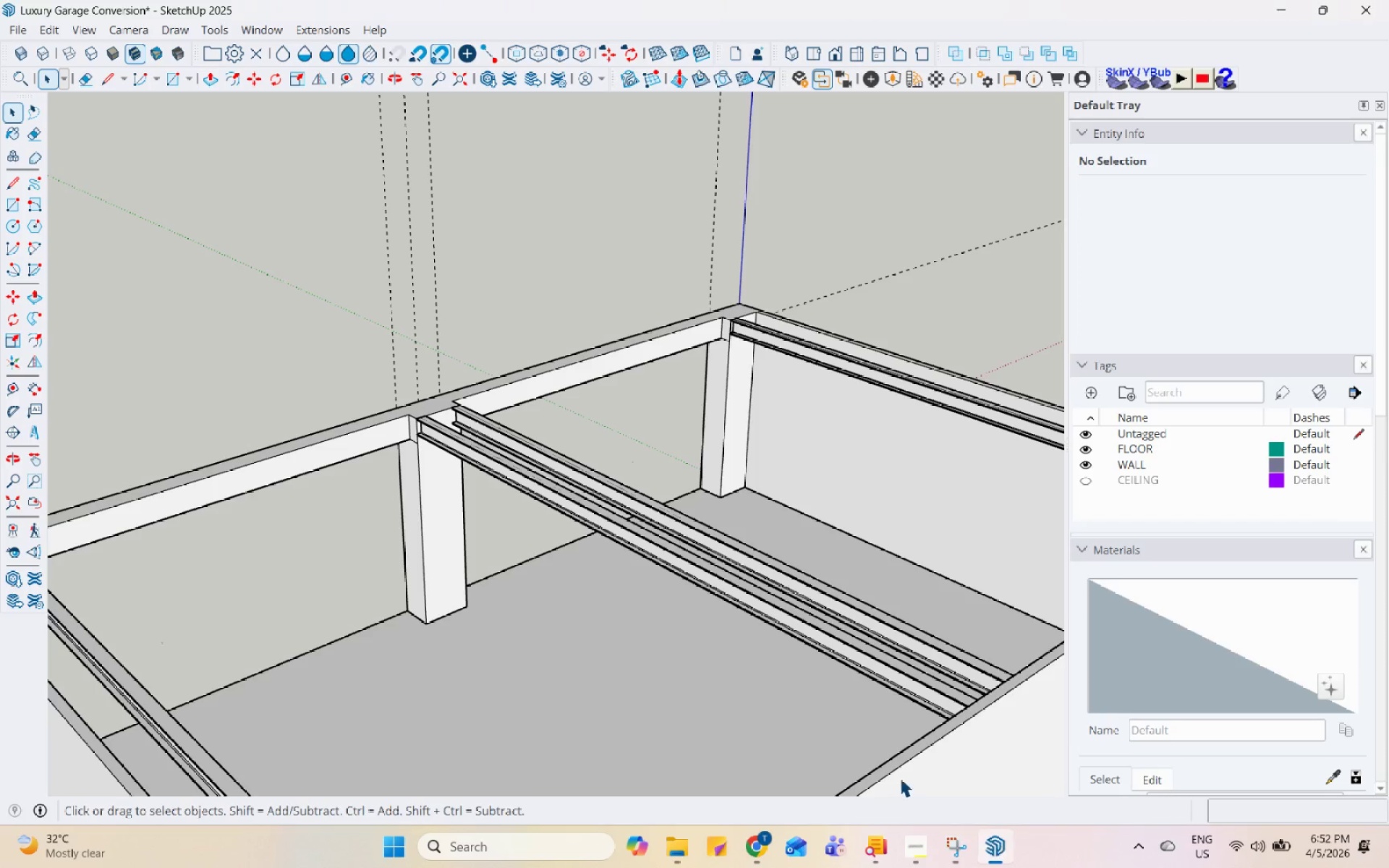 
scroll: coordinate [589, 459], scroll_direction: none, amount: 0.0
 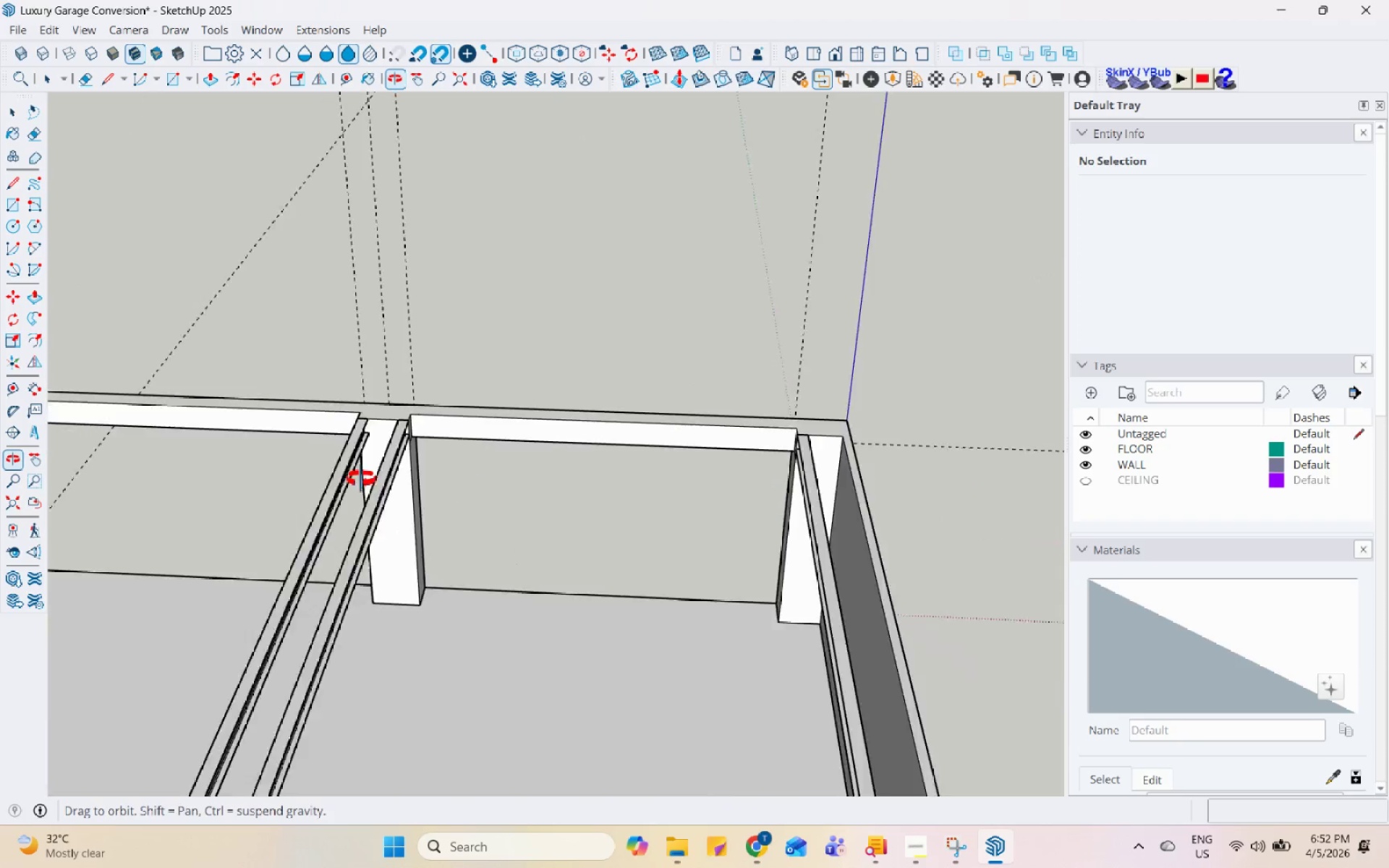 
scroll: coordinate [403, 433], scroll_direction: up, amount: 8.0
 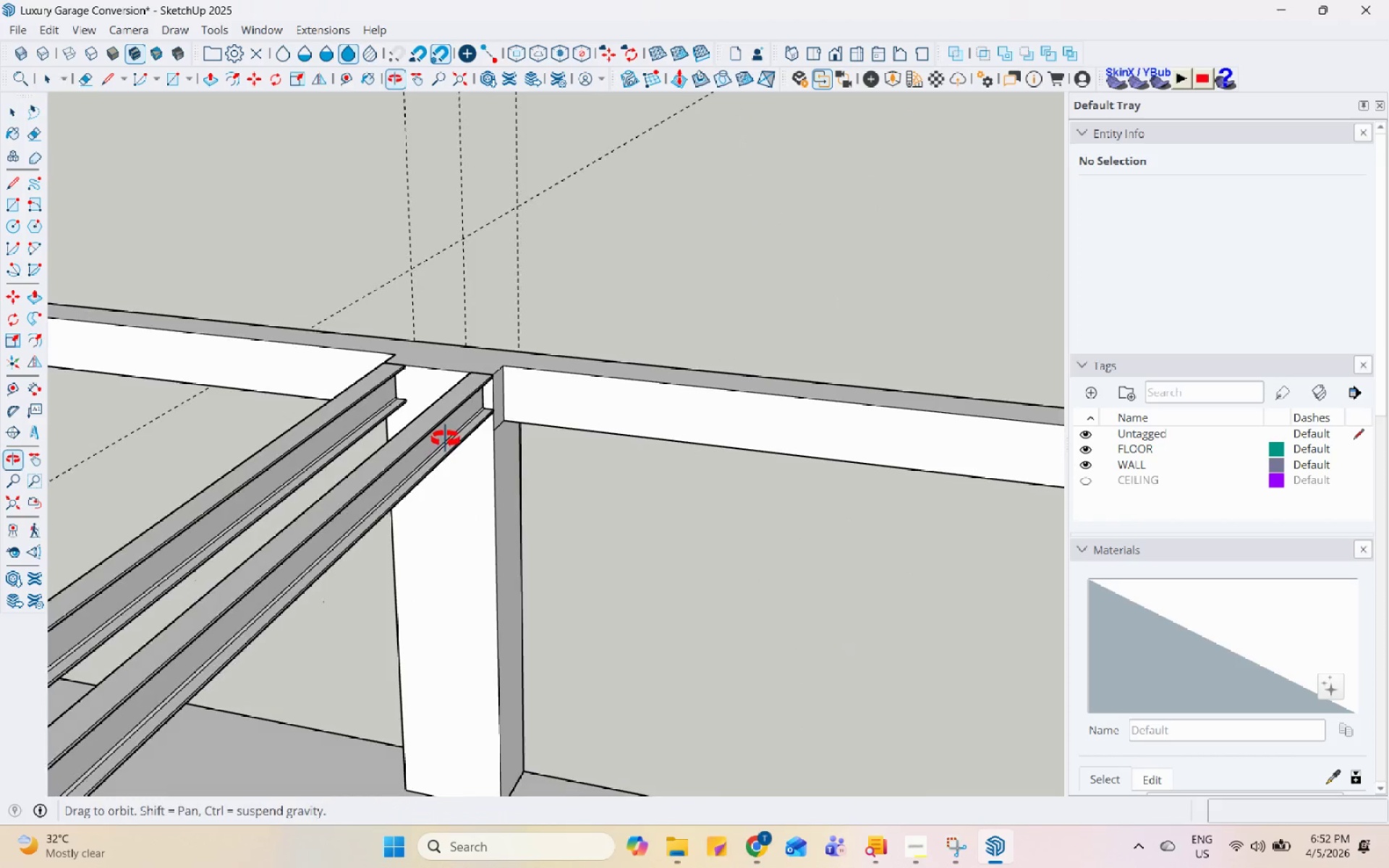 
scroll: coordinate [466, 485], scroll_direction: down, amount: 13.0
 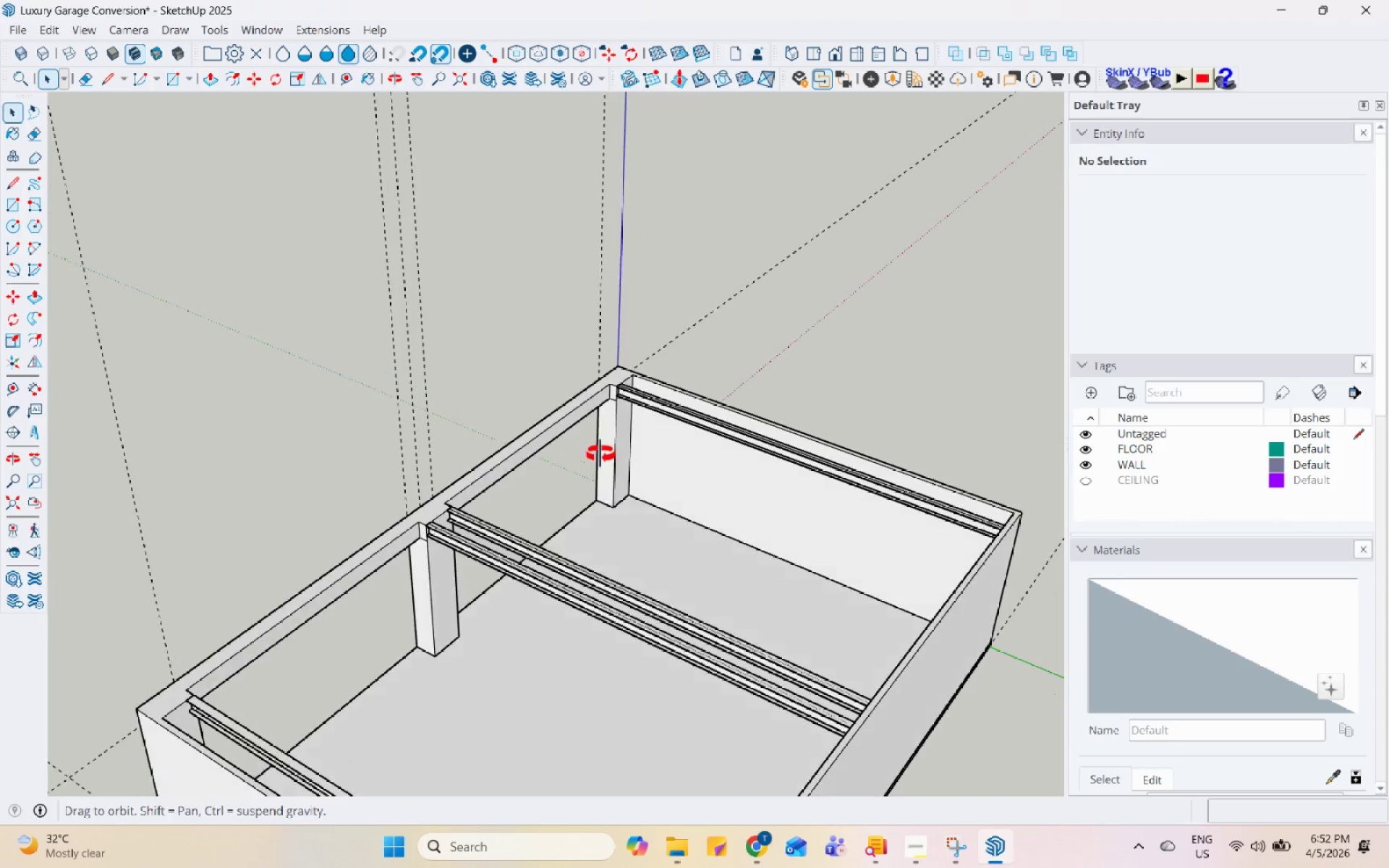 
scroll: coordinate [369, 663], scroll_direction: up, amount: 4.0
 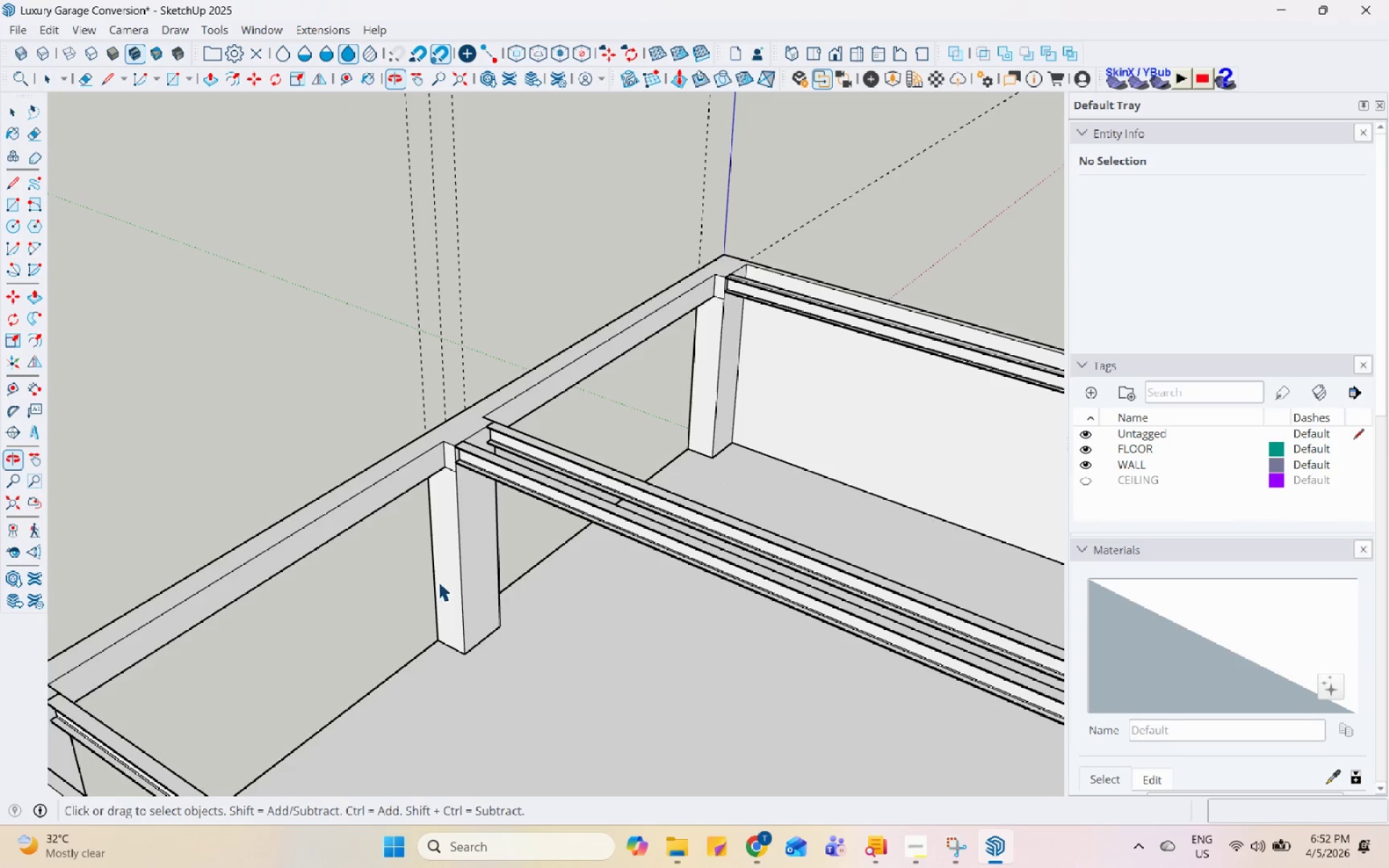 
scroll: coordinate [155, 498], scroll_direction: down, amount: 3.0
 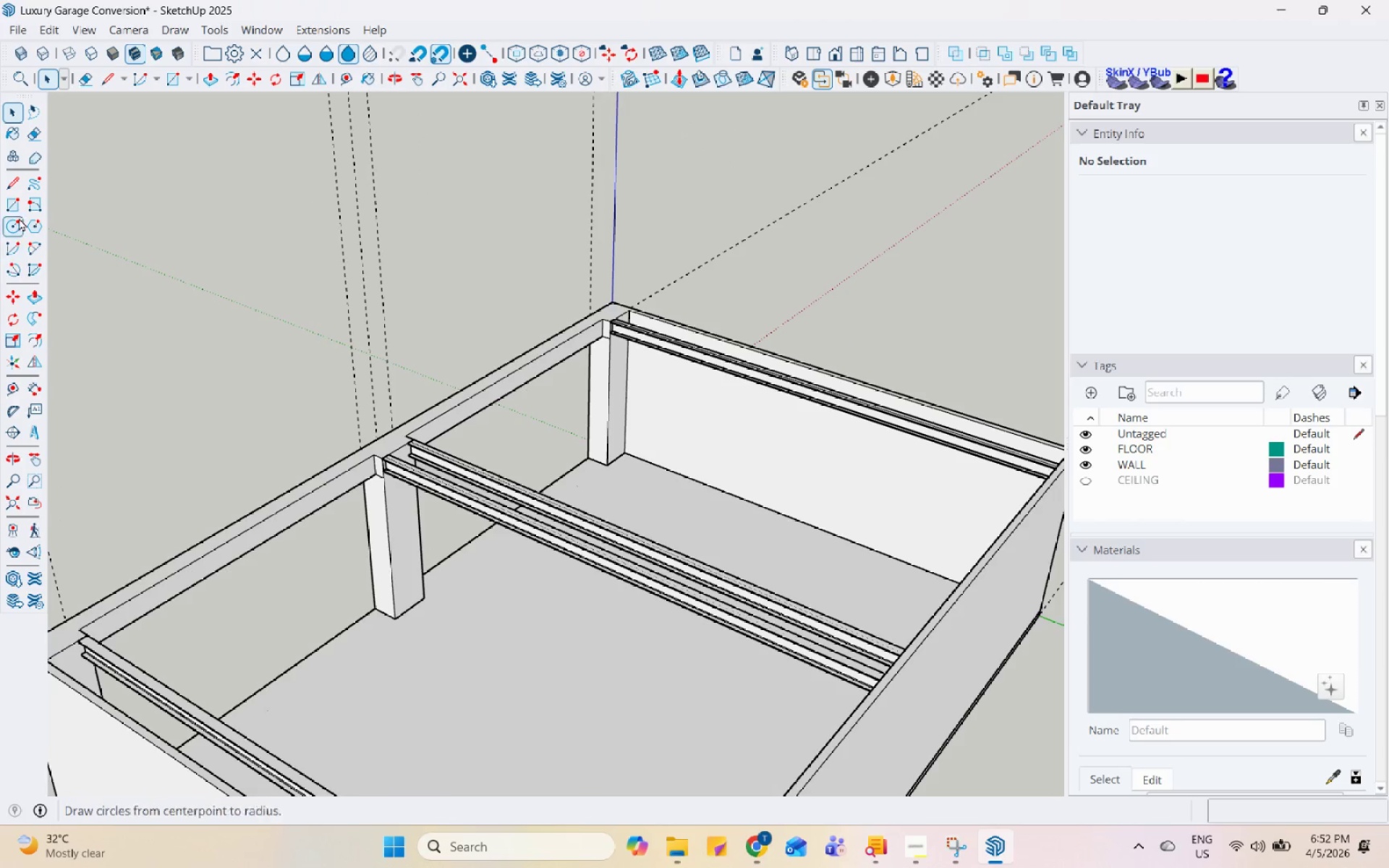 
left_click([12, 192])
 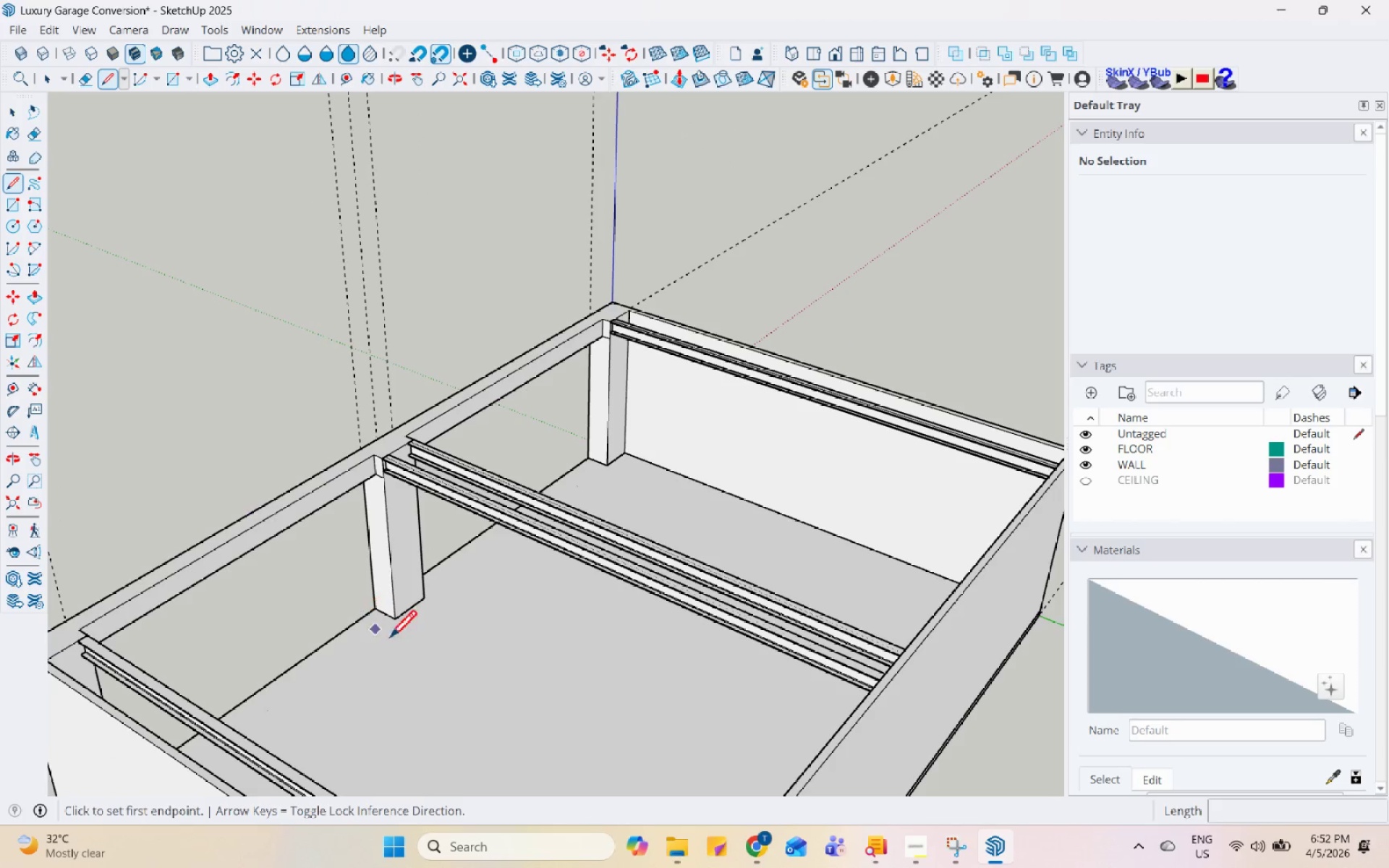 
scroll: coordinate [438, 613], scroll_direction: up, amount: 2.0
 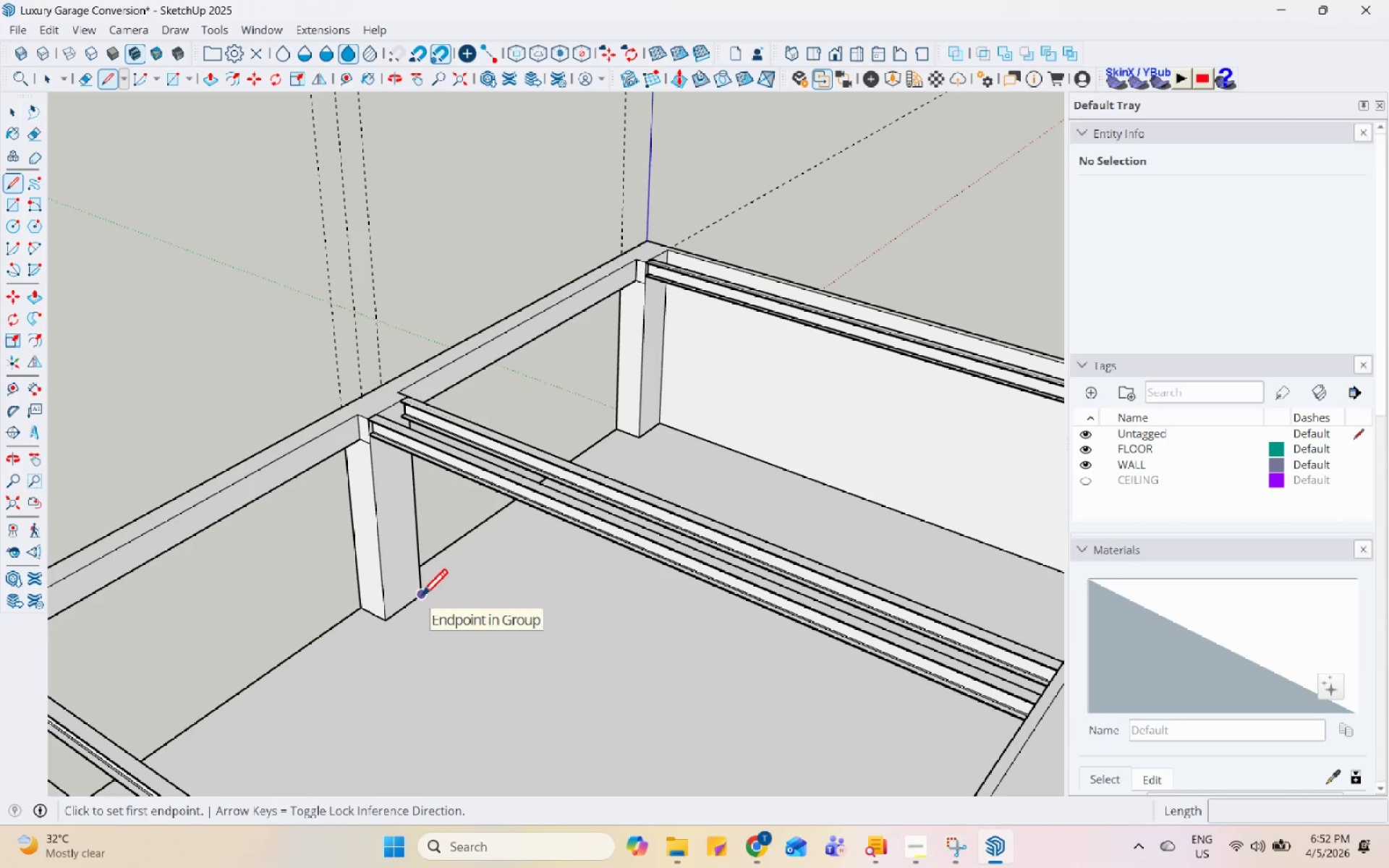 
wait(6.07)
 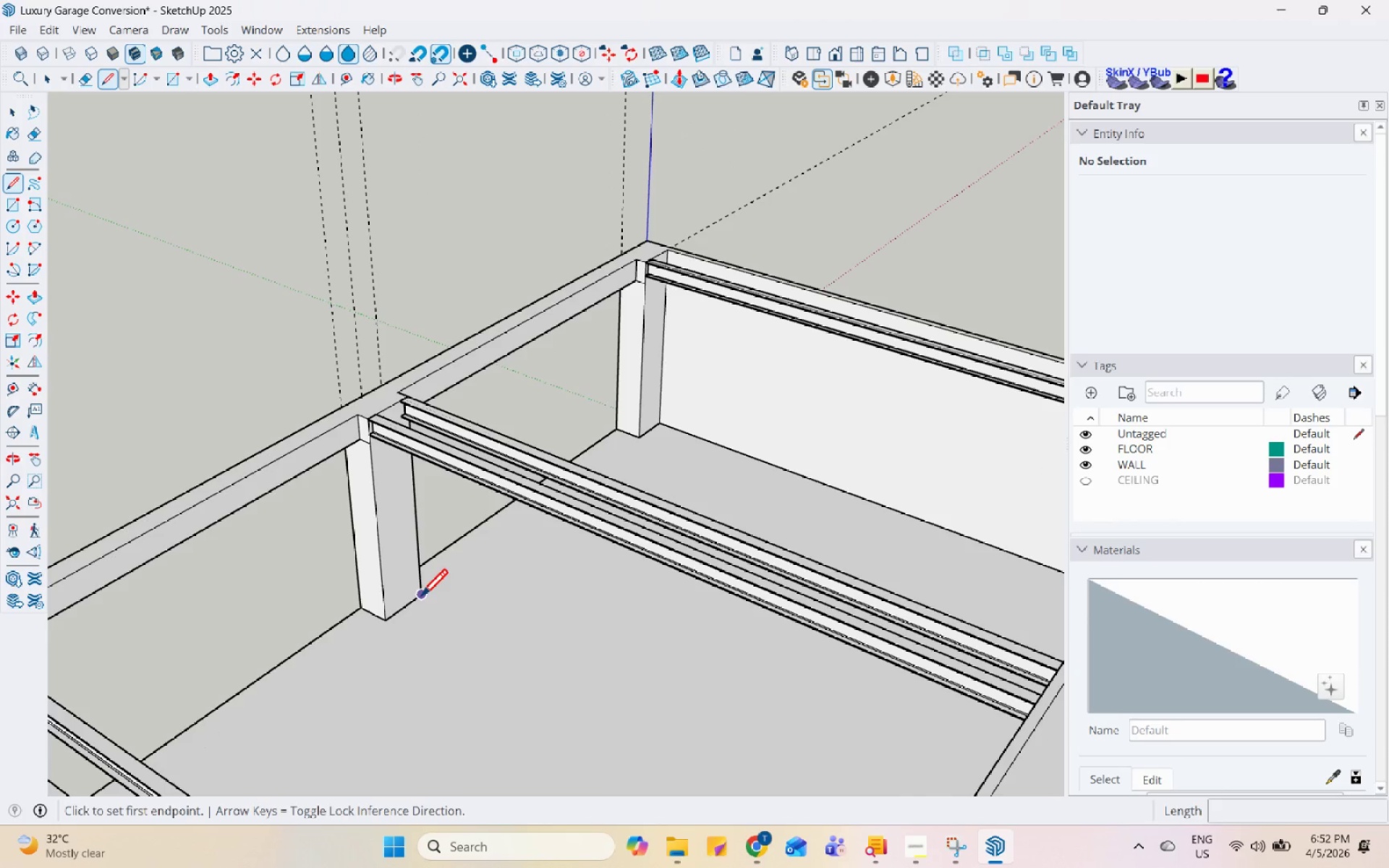 
left_click([420, 598])
 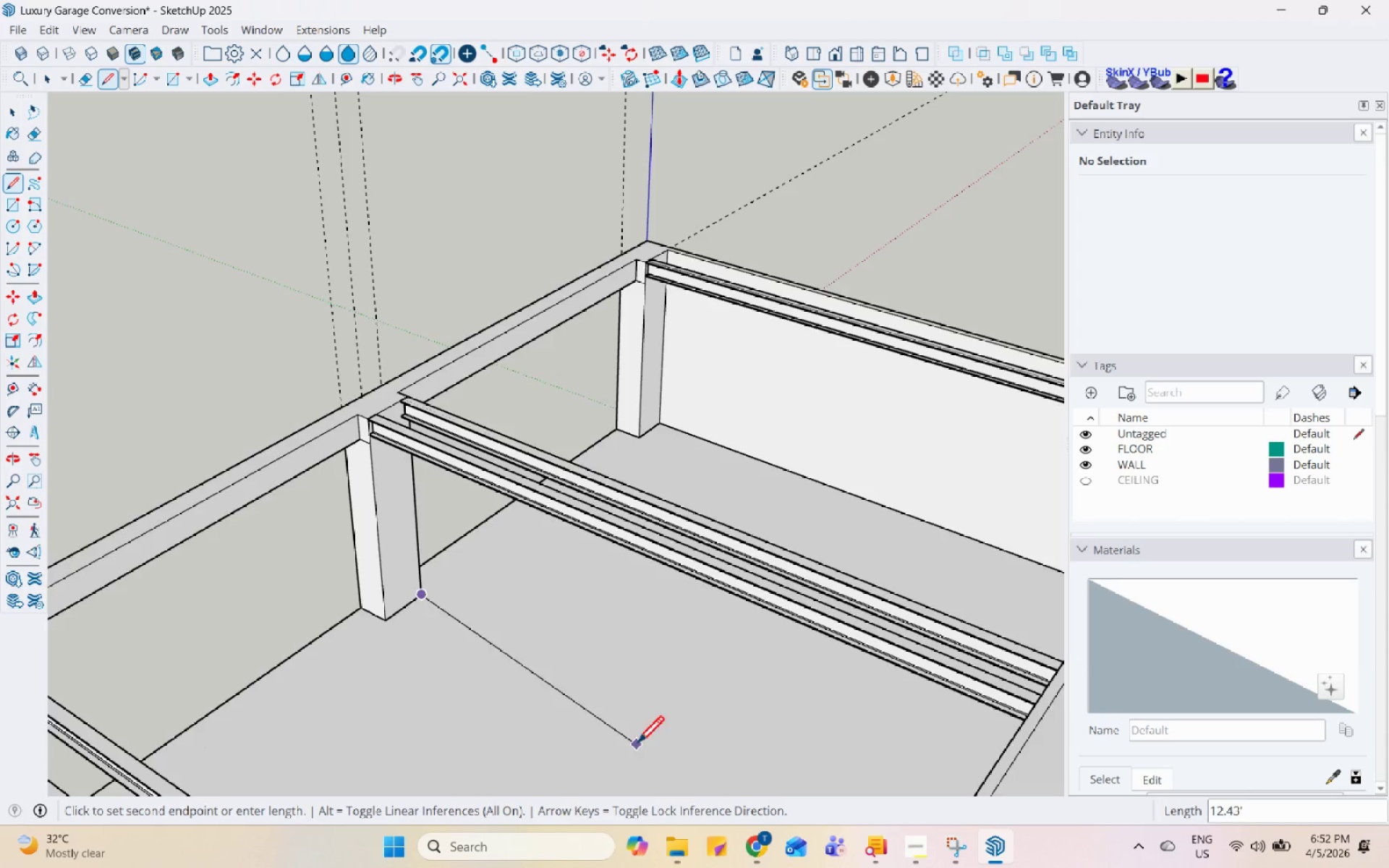 
scroll: coordinate [125, 552], scroll_direction: down, amount: 5.0
 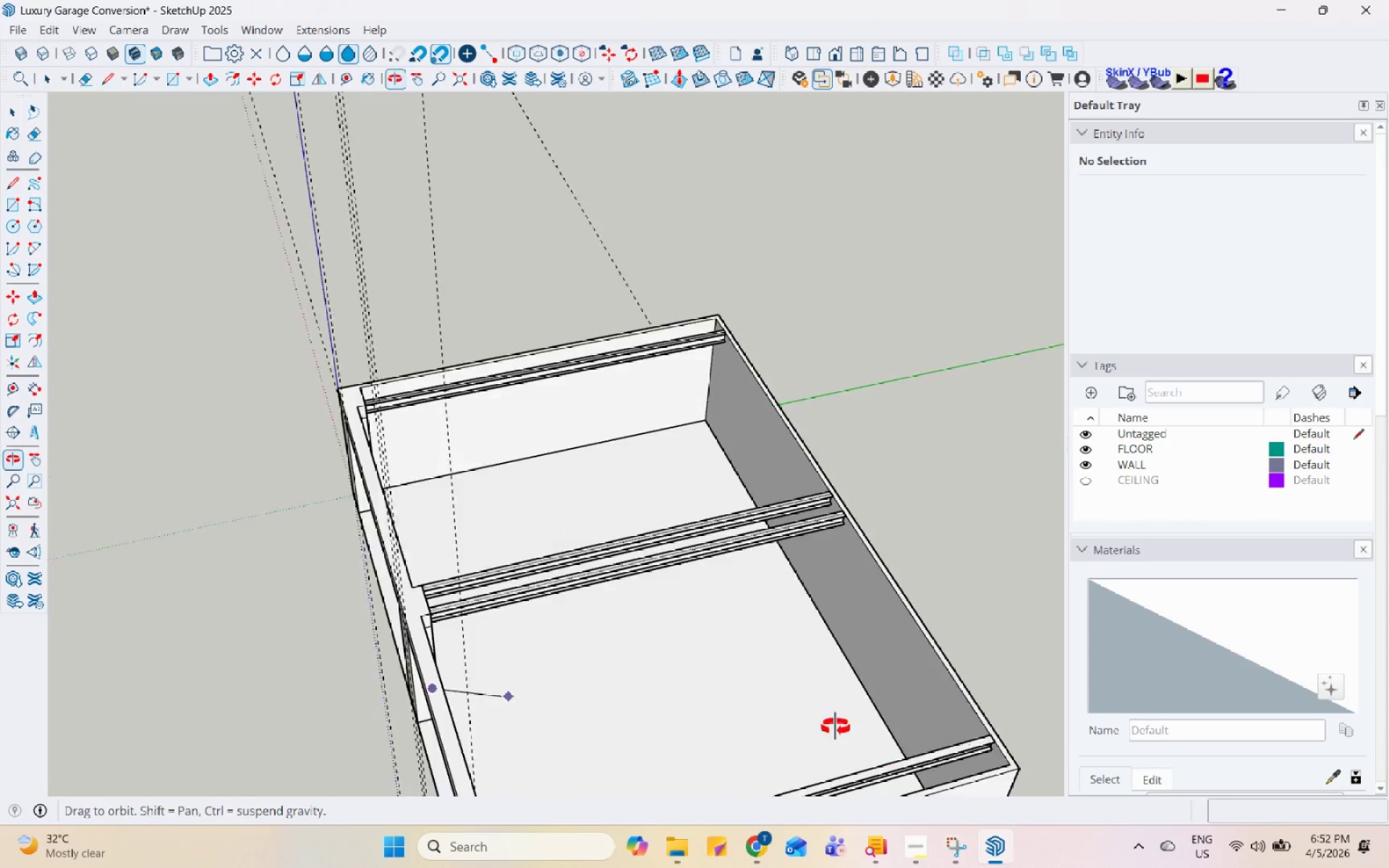 
scroll: coordinate [830, 546], scroll_direction: up, amount: 5.0
 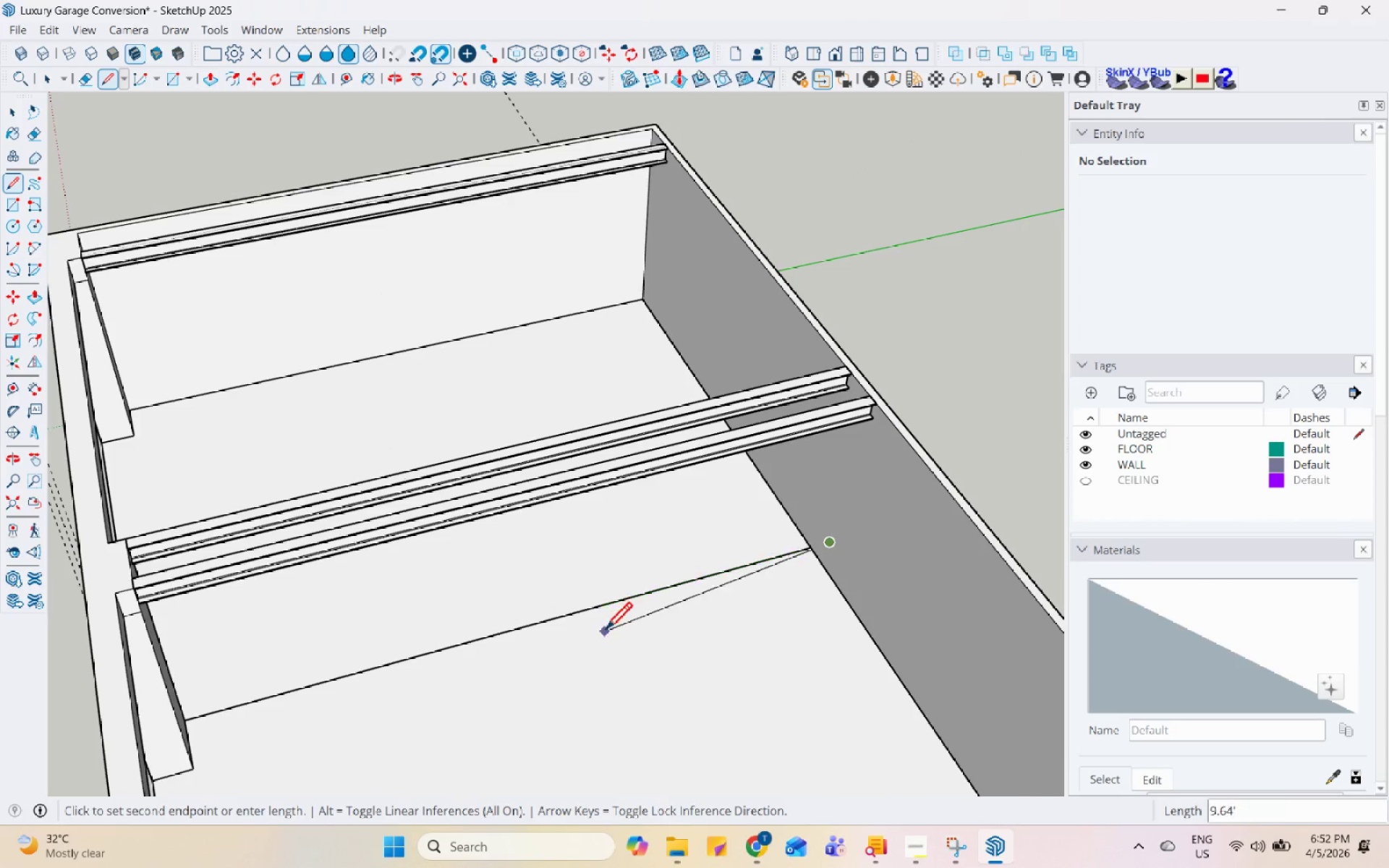 
key(Control+Z)
 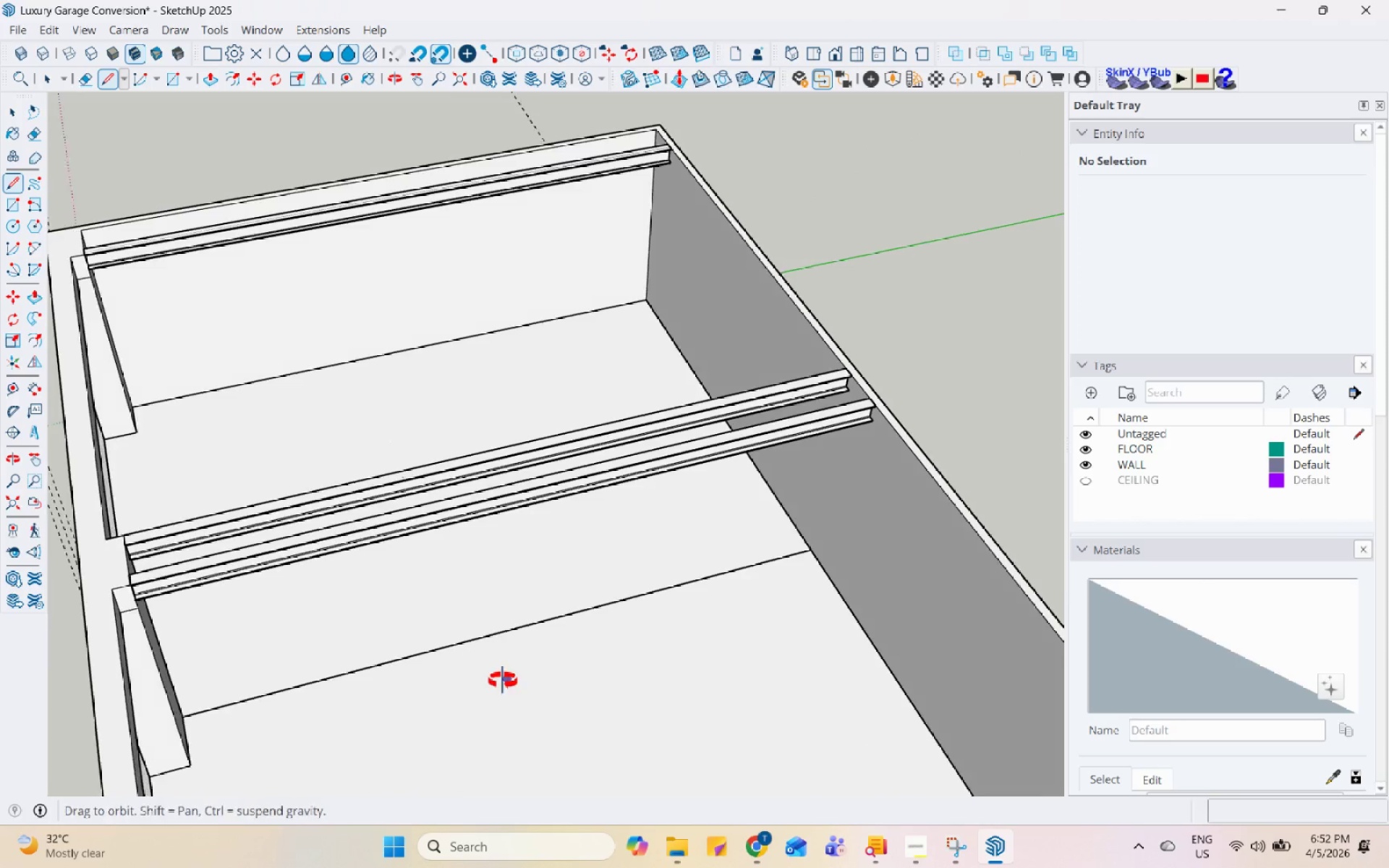 
key(Control+Z)
 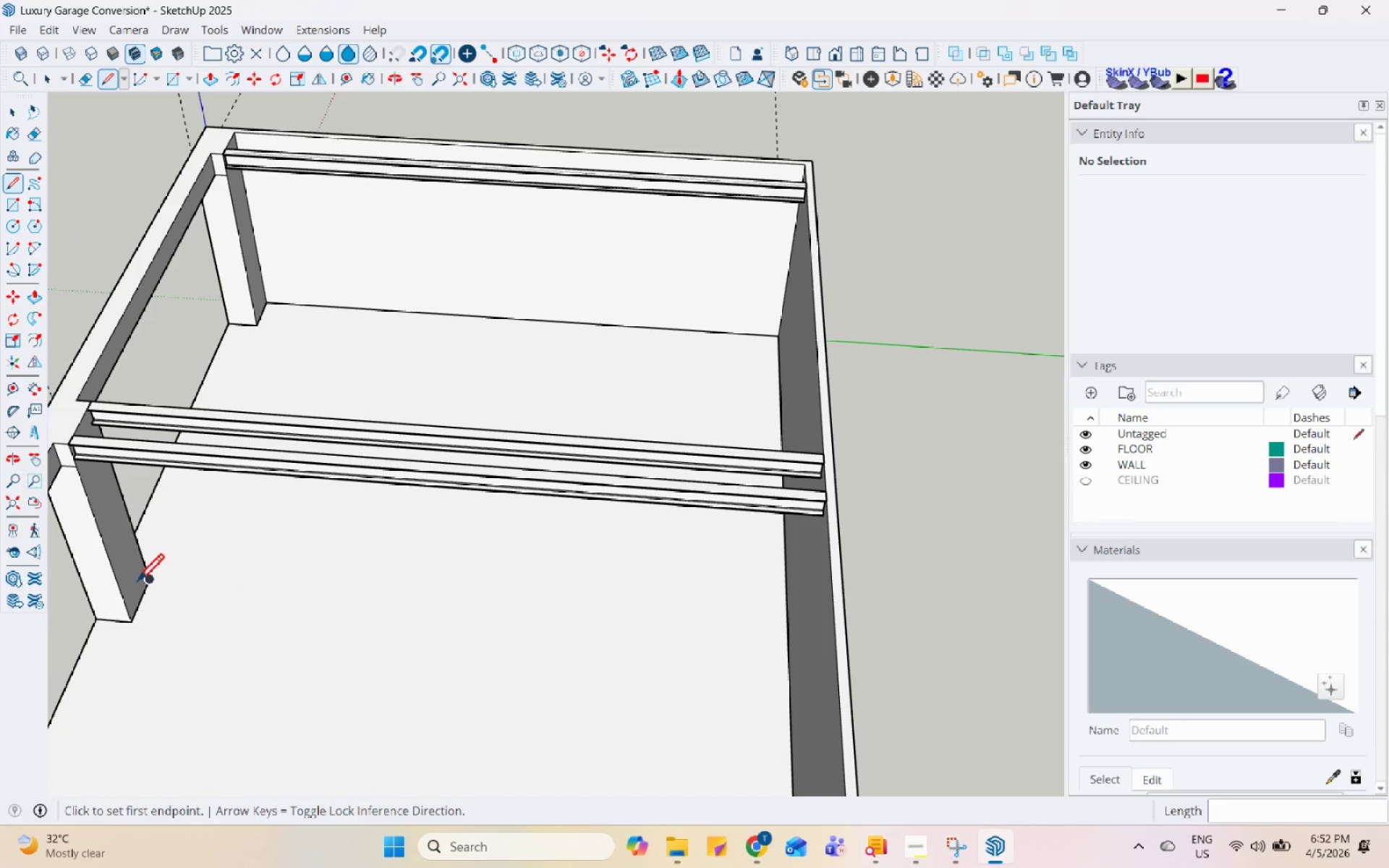 
left_click([140, 582])
 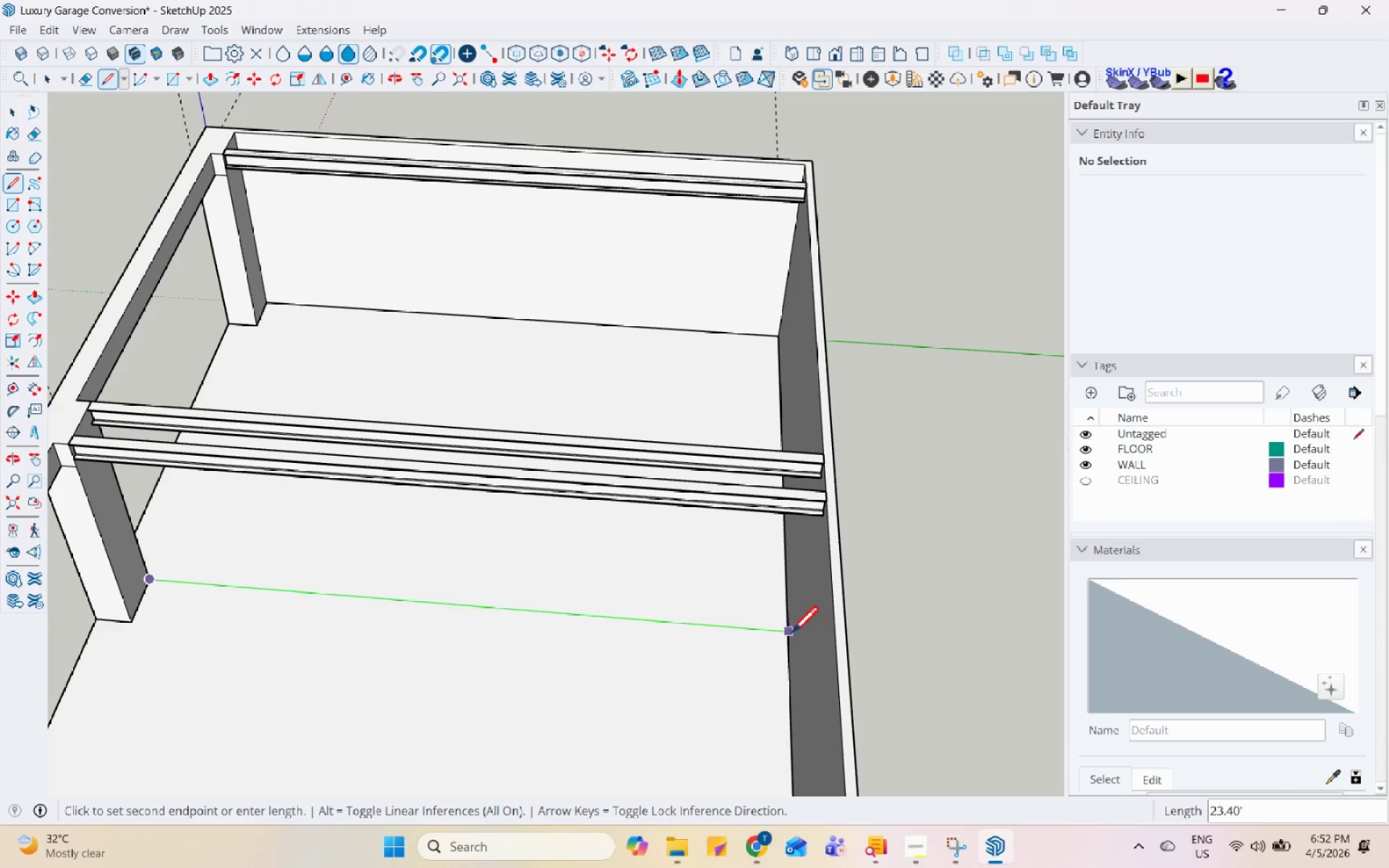 
left_click([786, 631])
 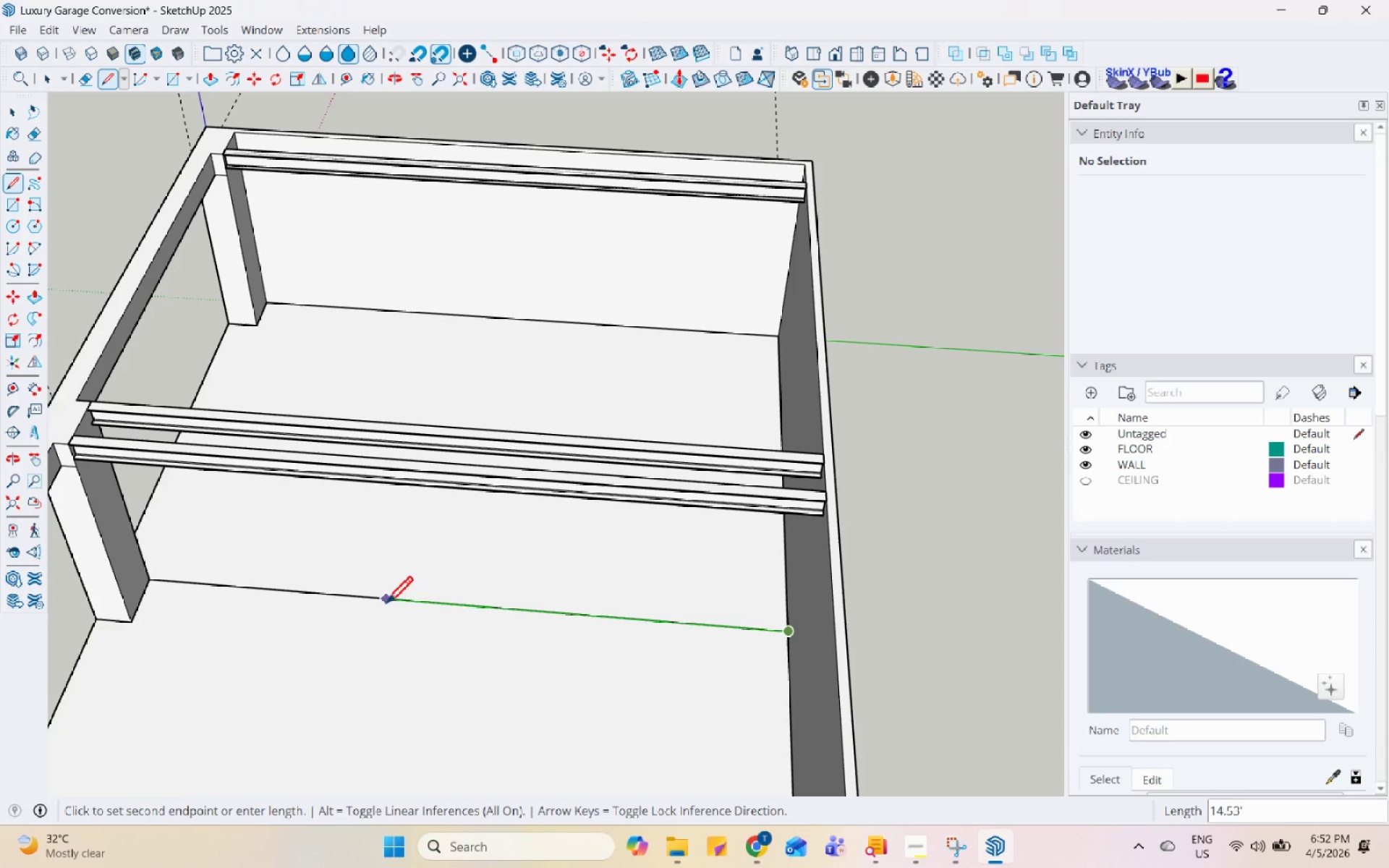 
key(Space)
 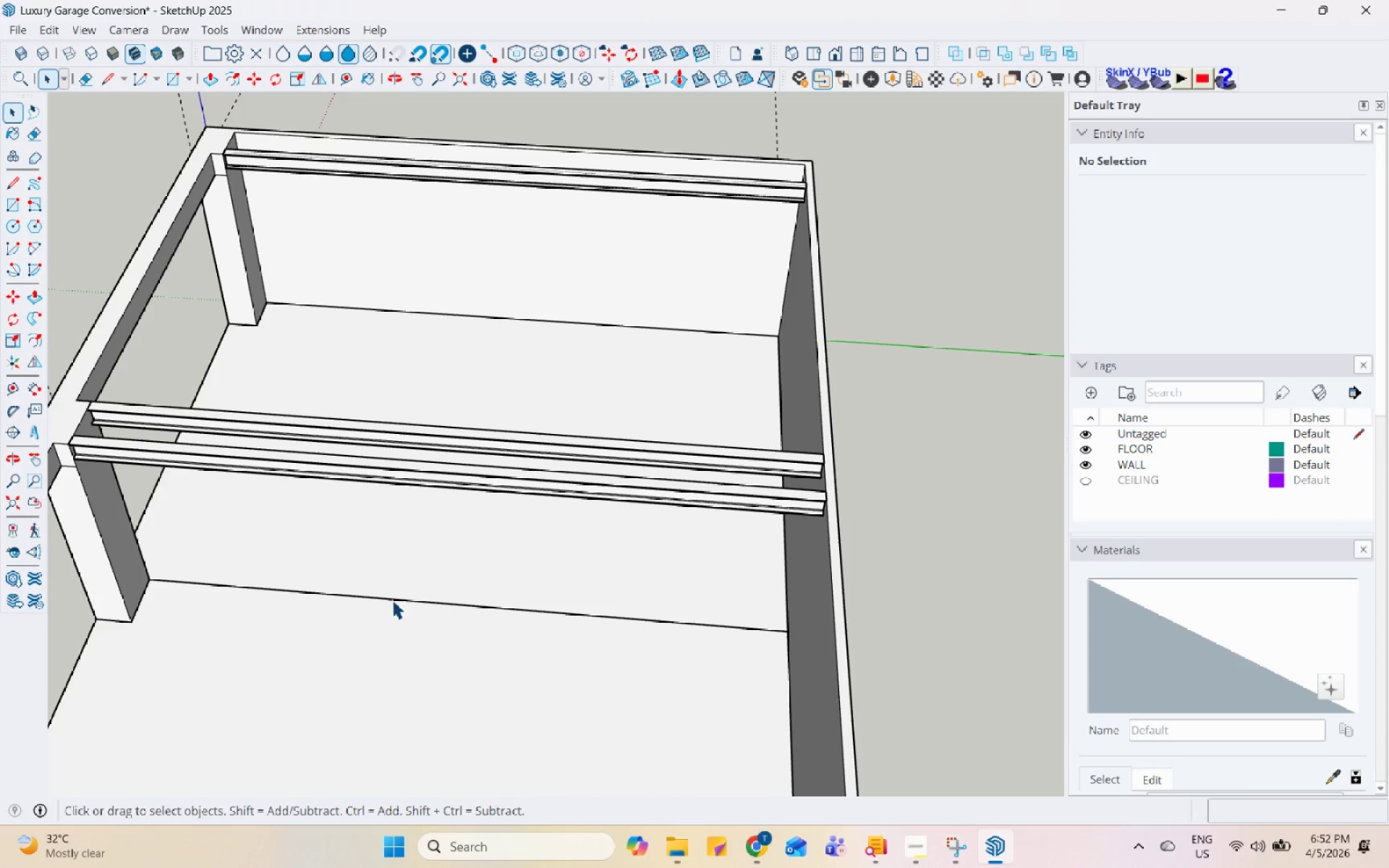 
left_click([392, 600])
 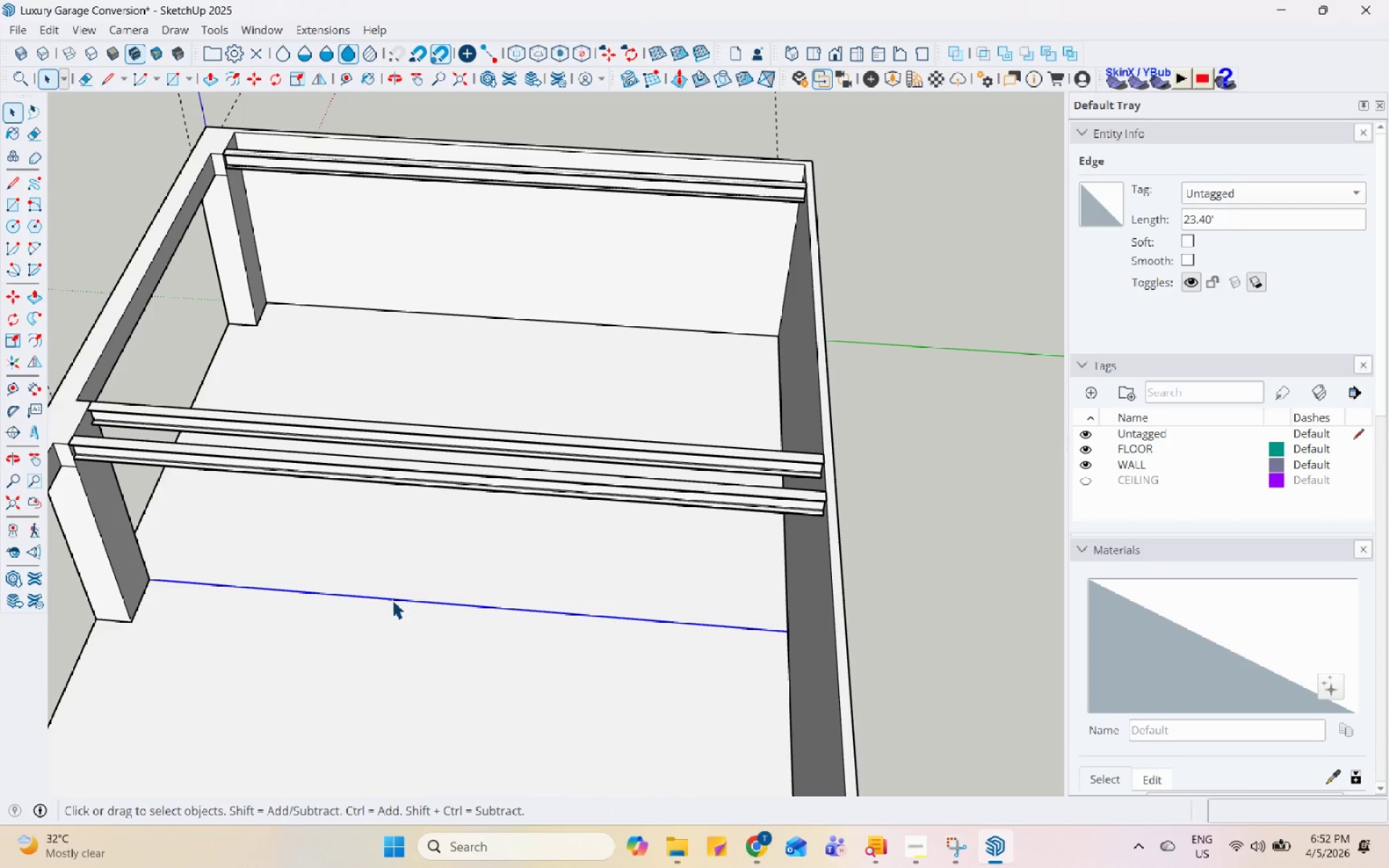 
key(L)
 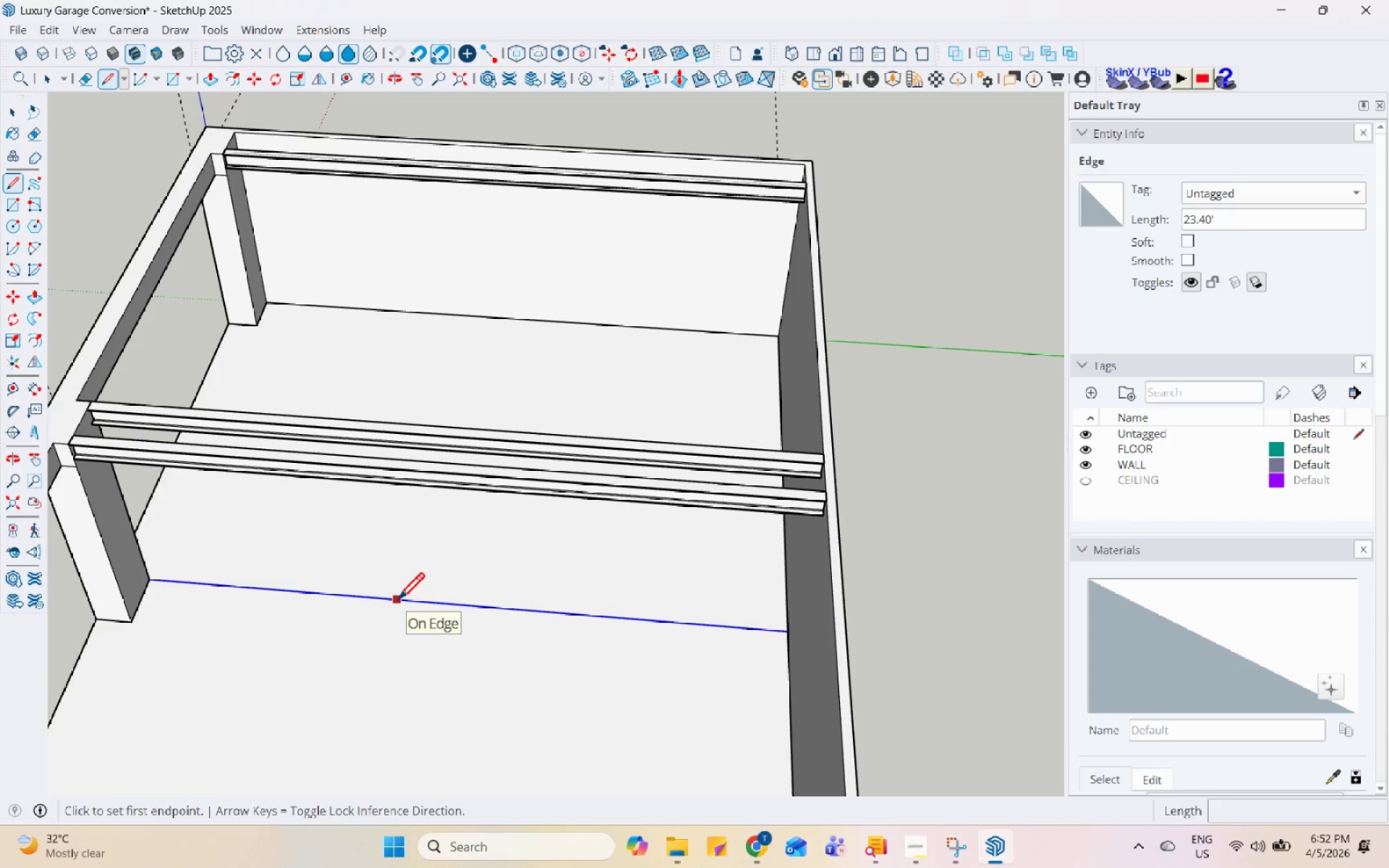 
key(Space)
 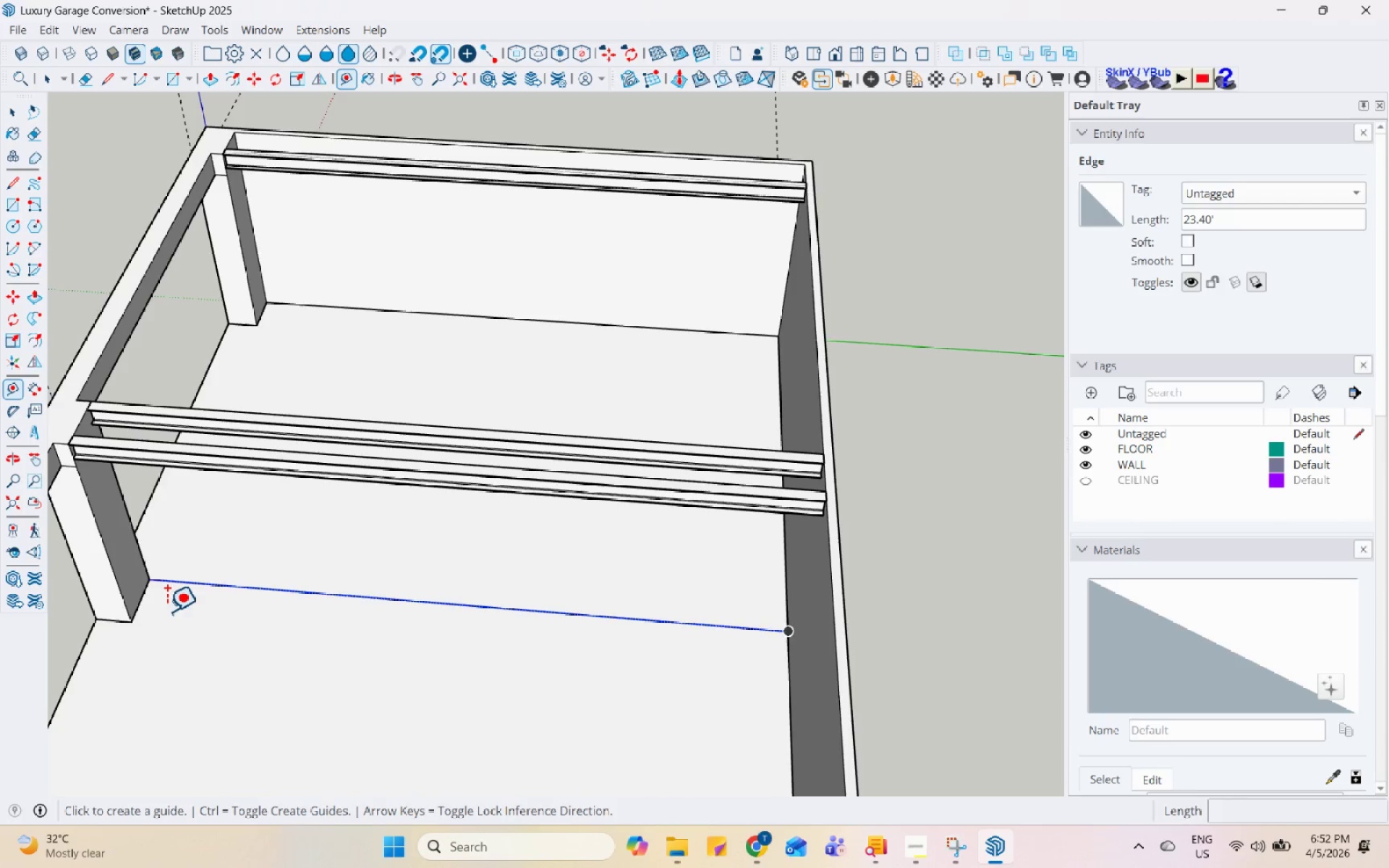 
left_click([149, 582])
 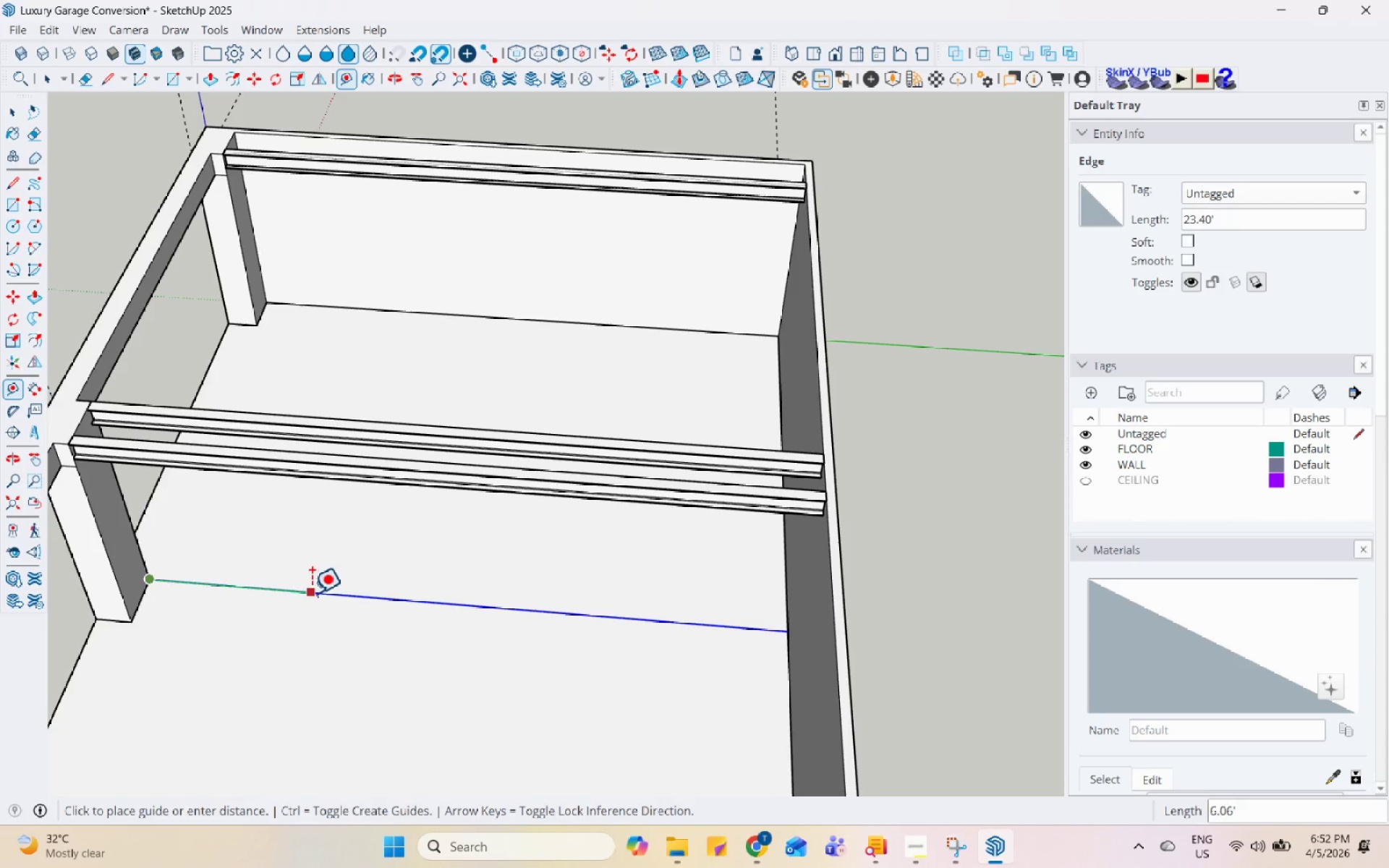 
mouse_move([357, 596])
 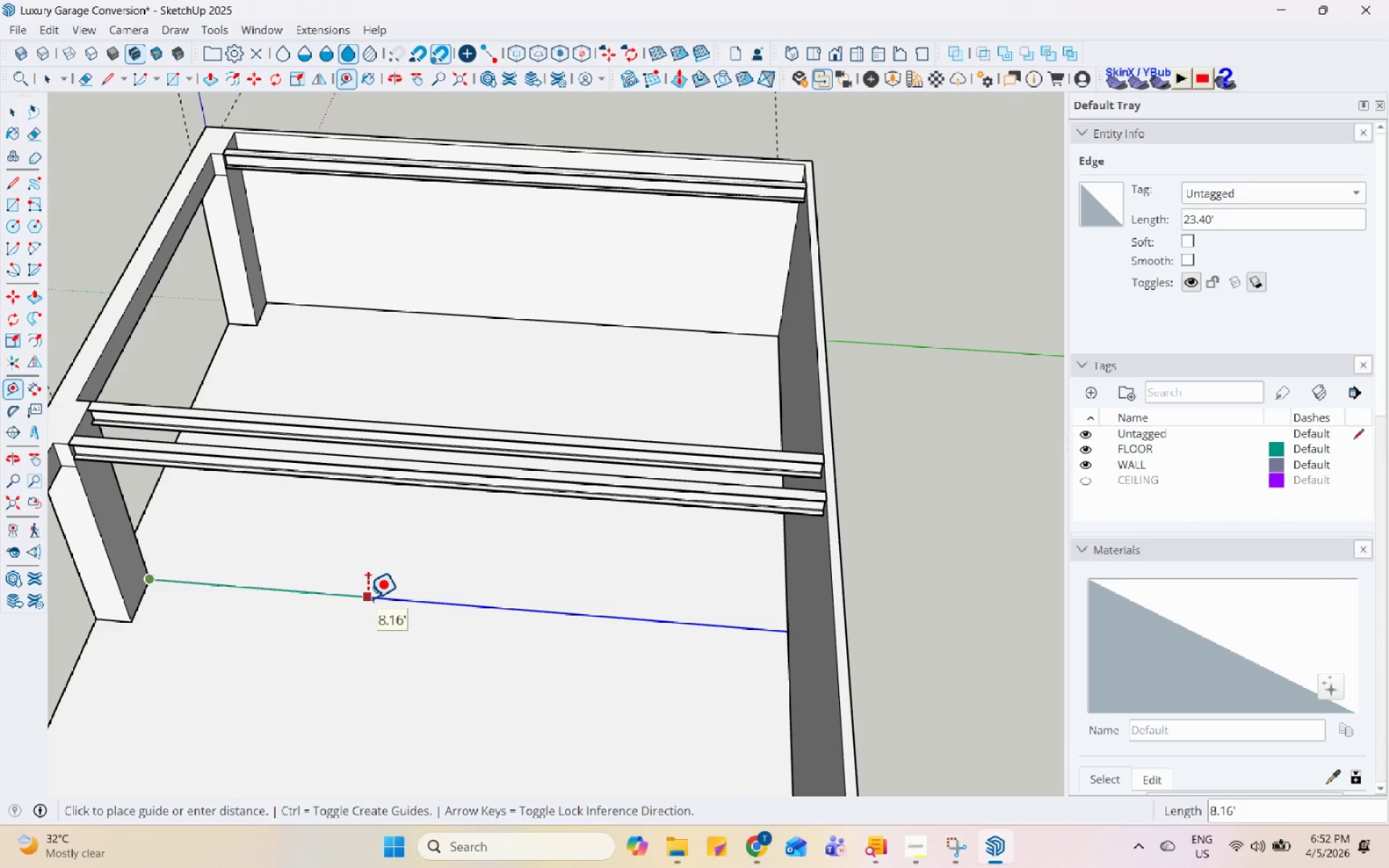 
mouse_move([403, 600])
 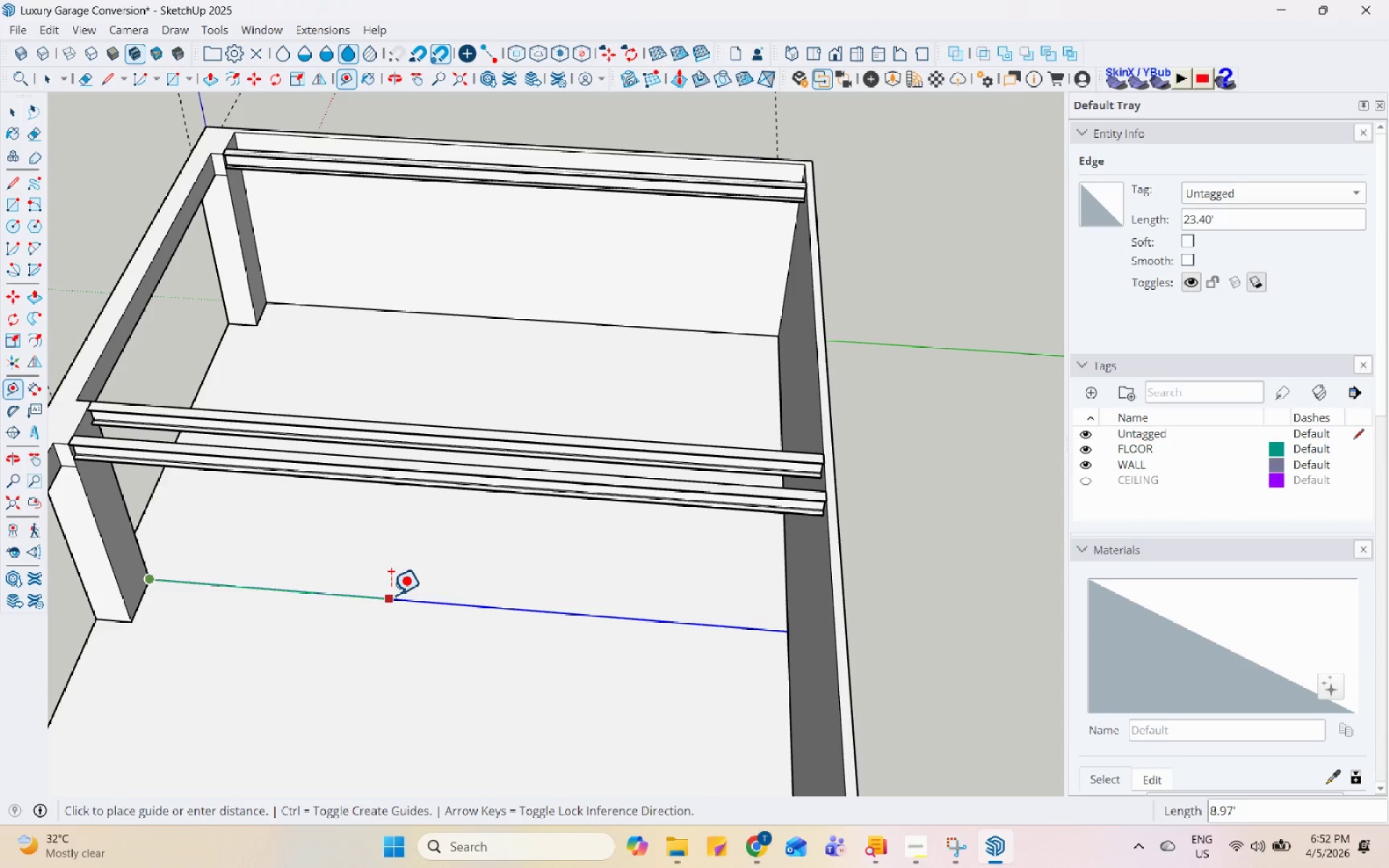 
key(Numpad9)
 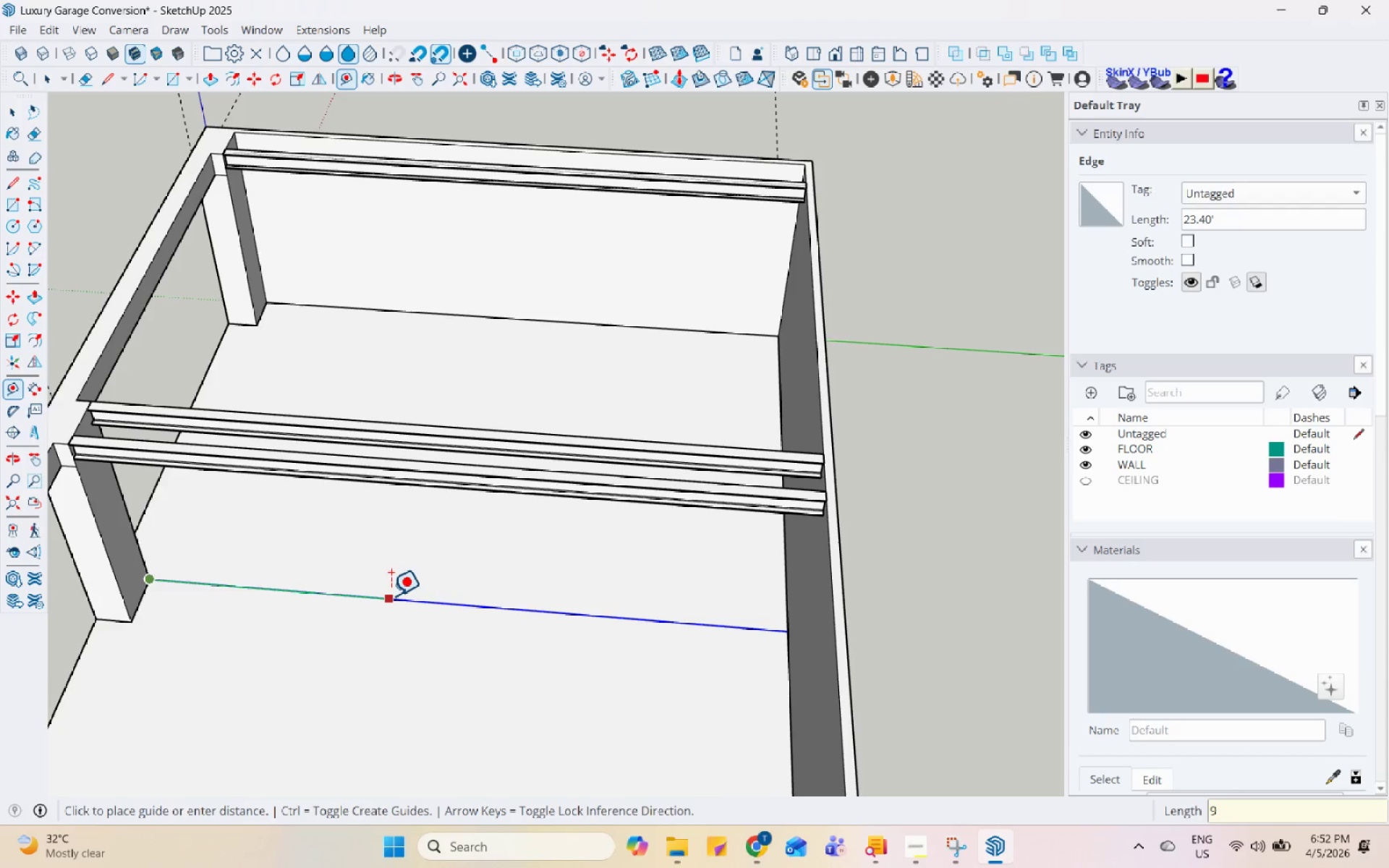 
key(Enter)
 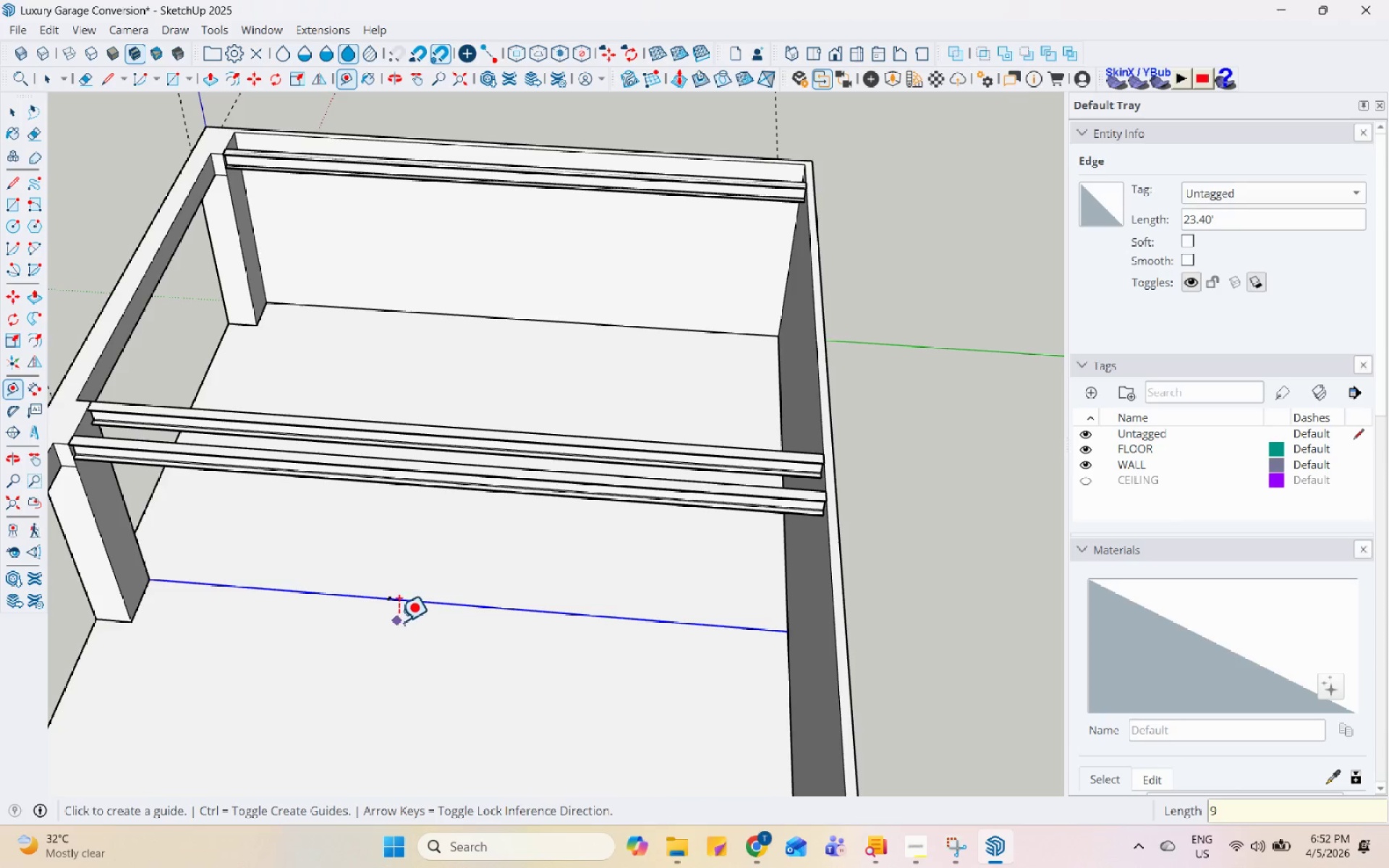 
key(Space)
 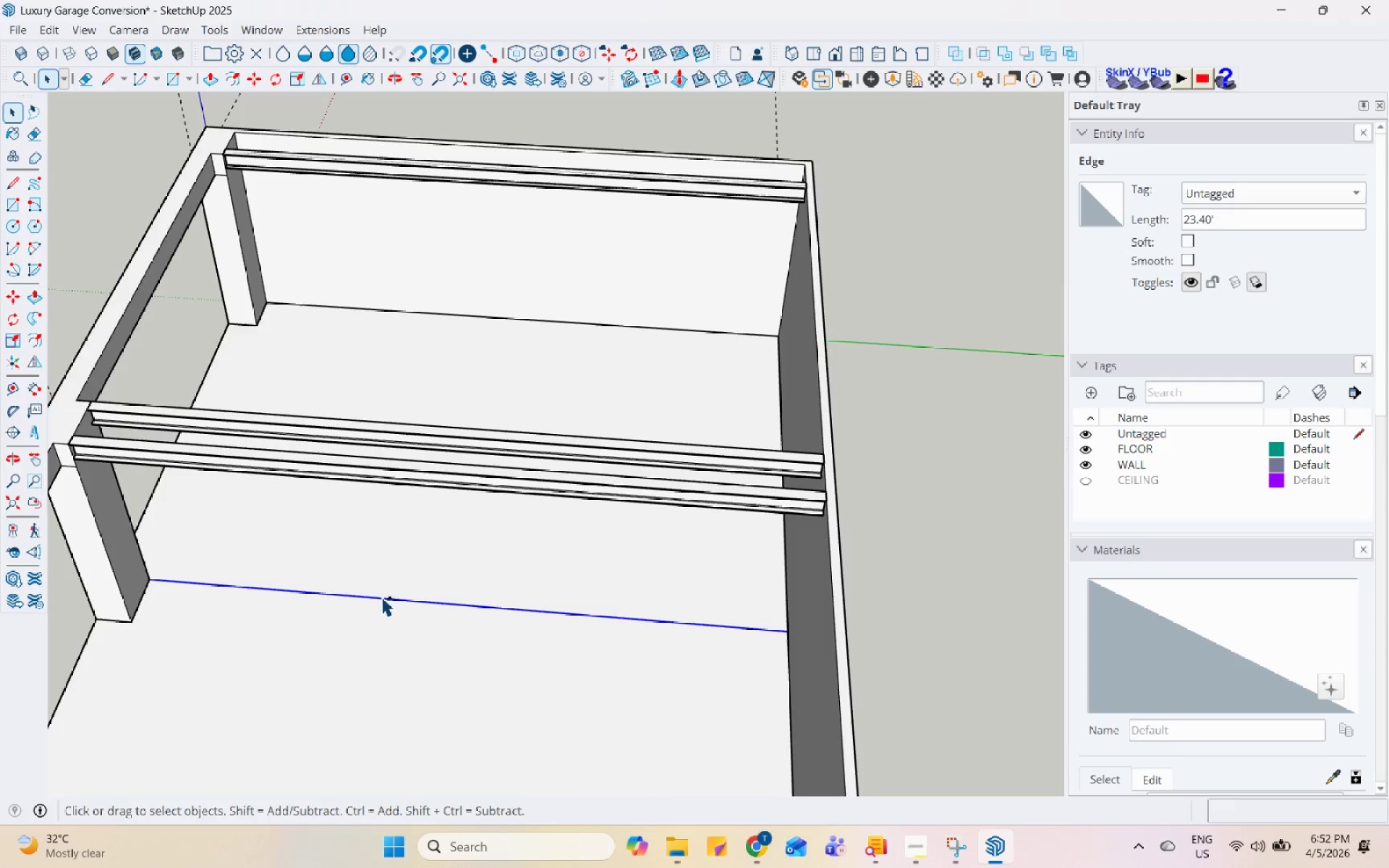 
scroll: coordinate [409, 647], scroll_direction: up, amount: 3.0
 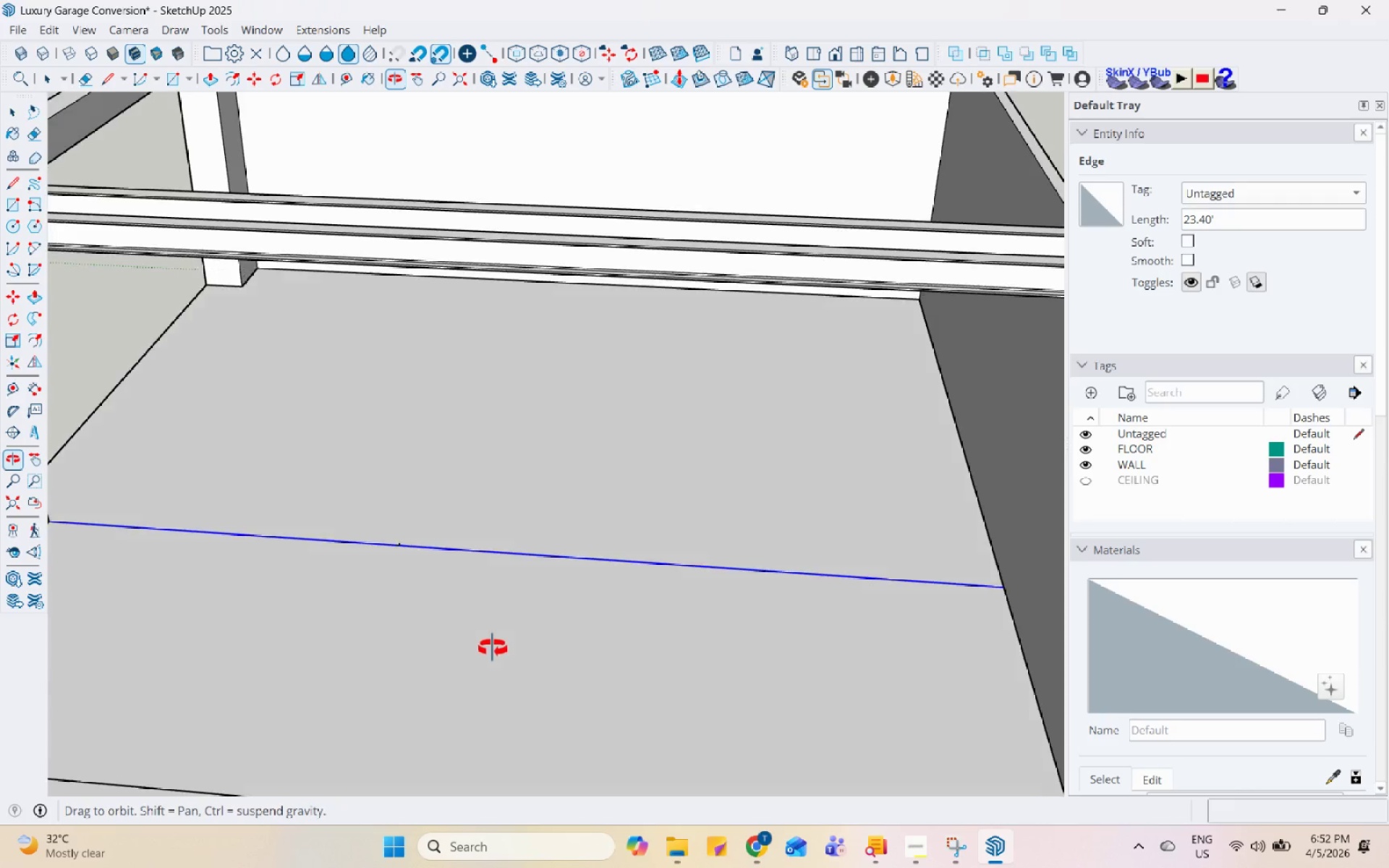 
key(L)
 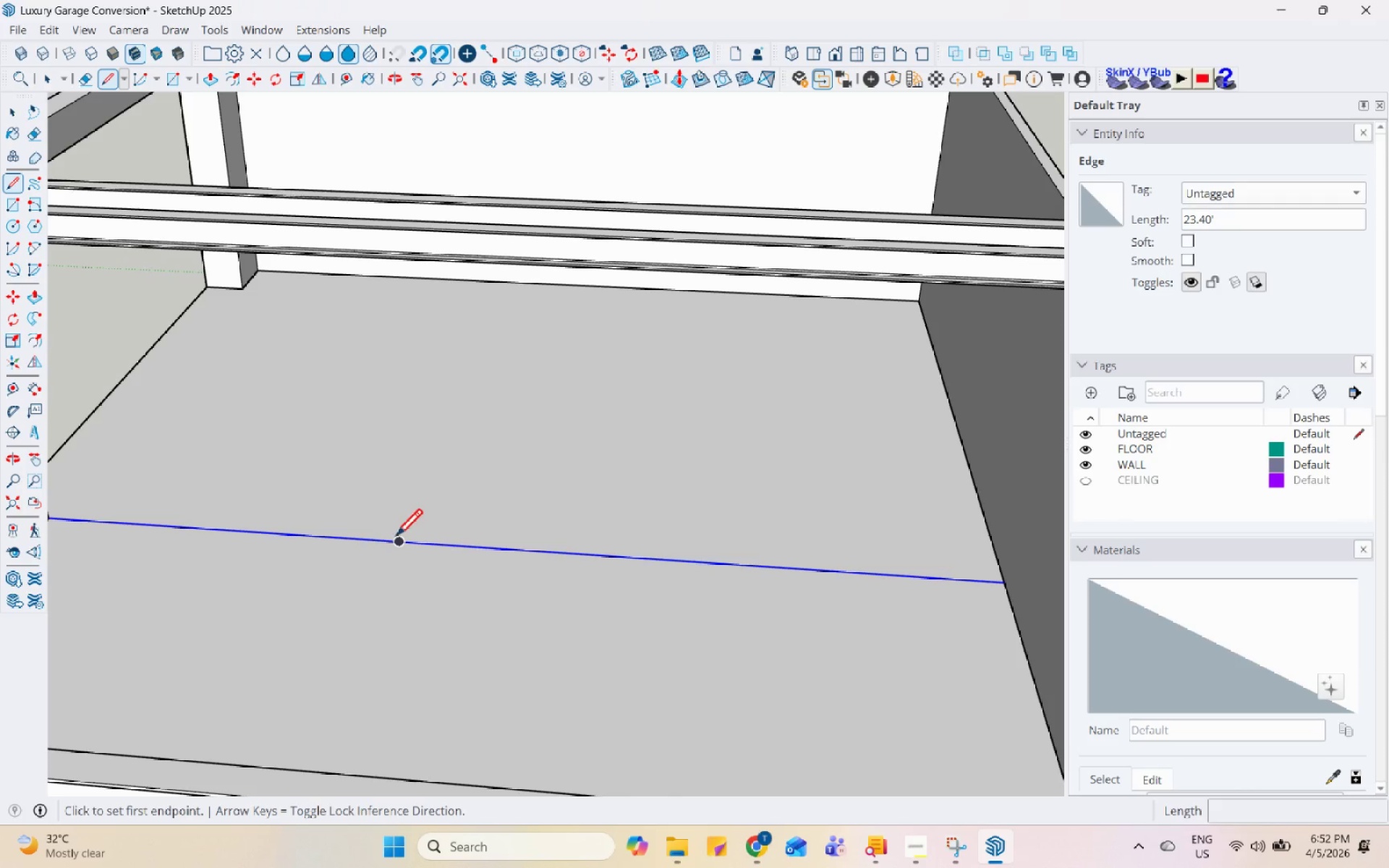 
left_click([396, 540])
 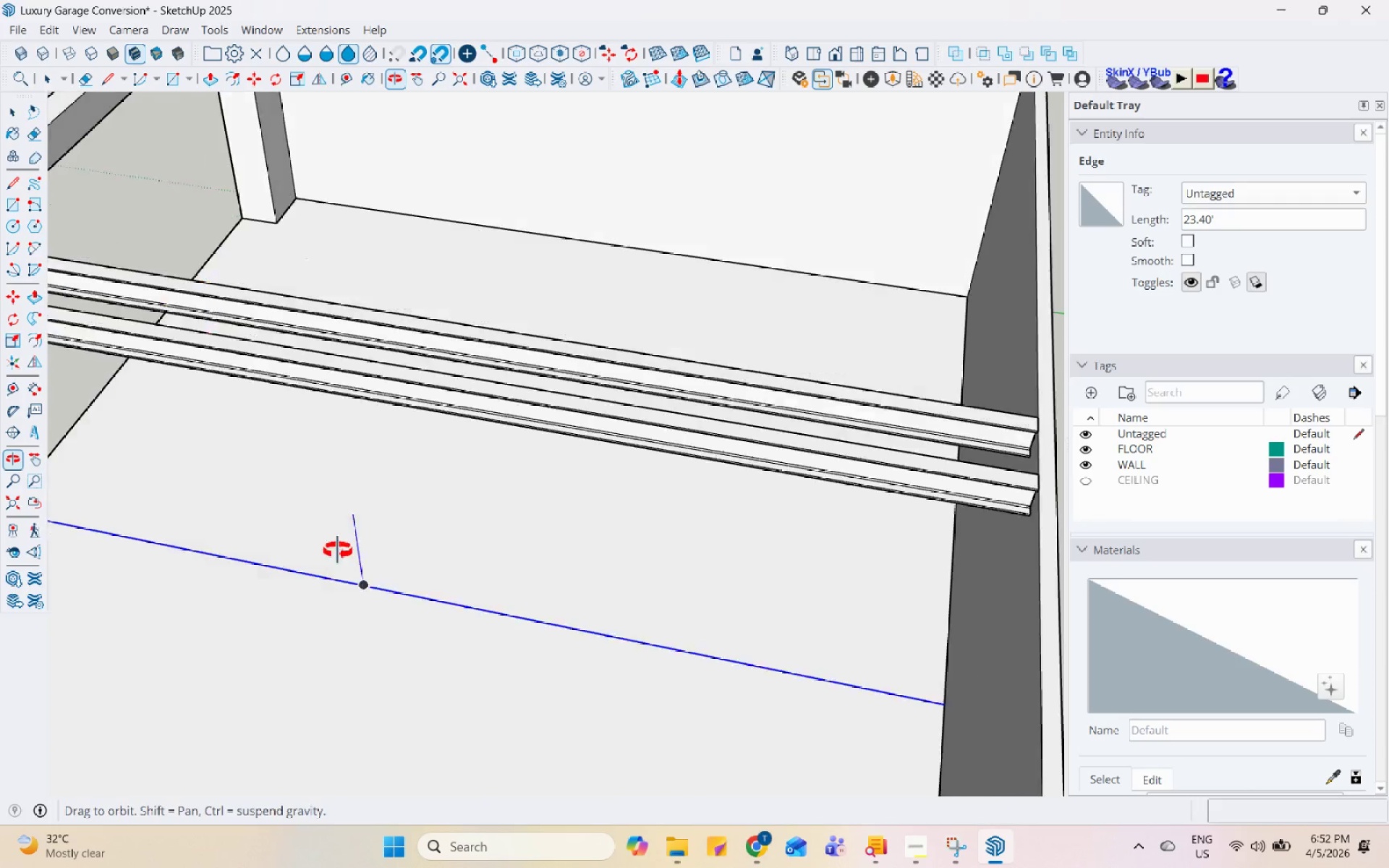 
scroll: coordinate [339, 597], scroll_direction: down, amount: 5.0
 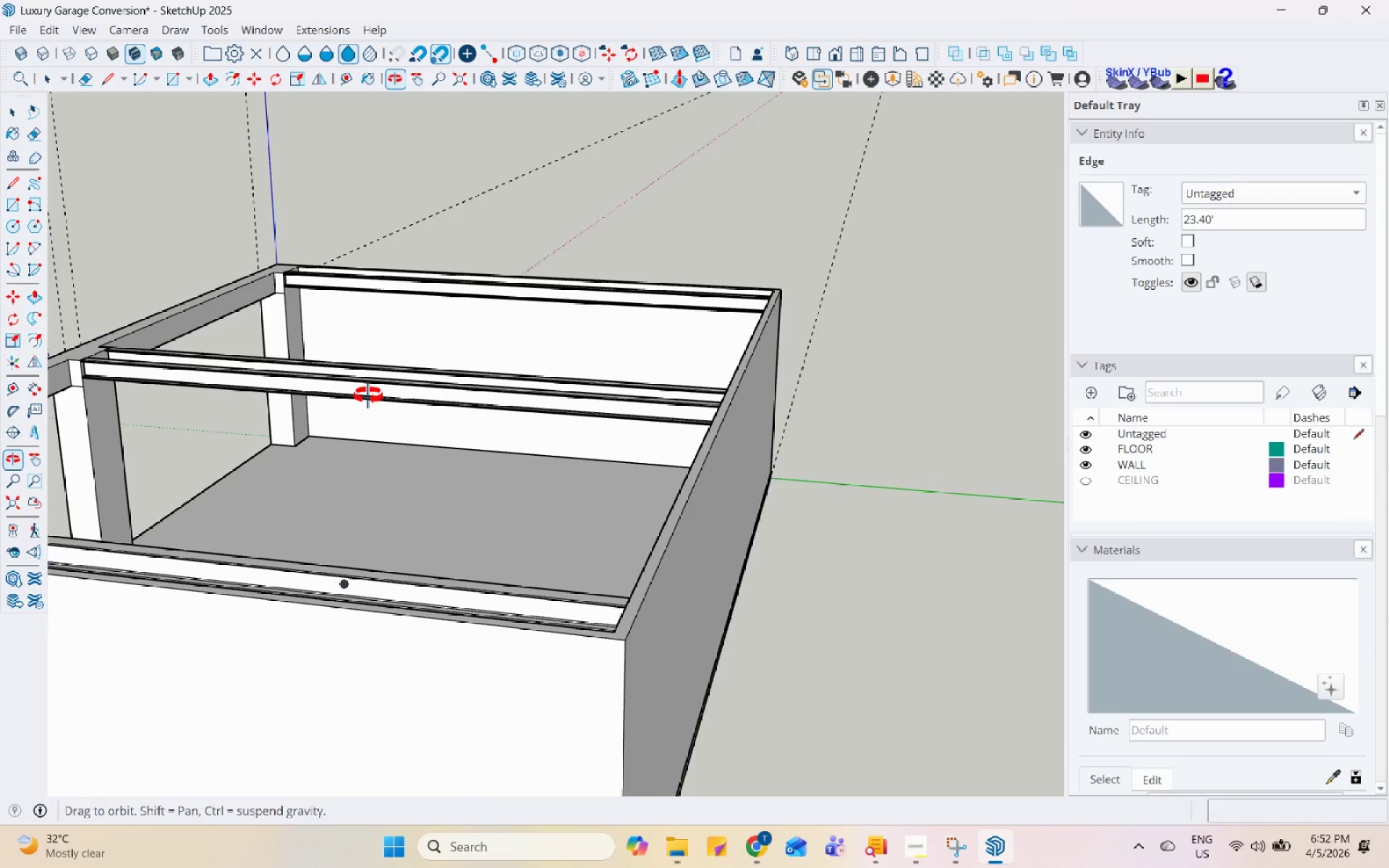 
scroll: coordinate [410, 422], scroll_direction: up, amount: 9.0
 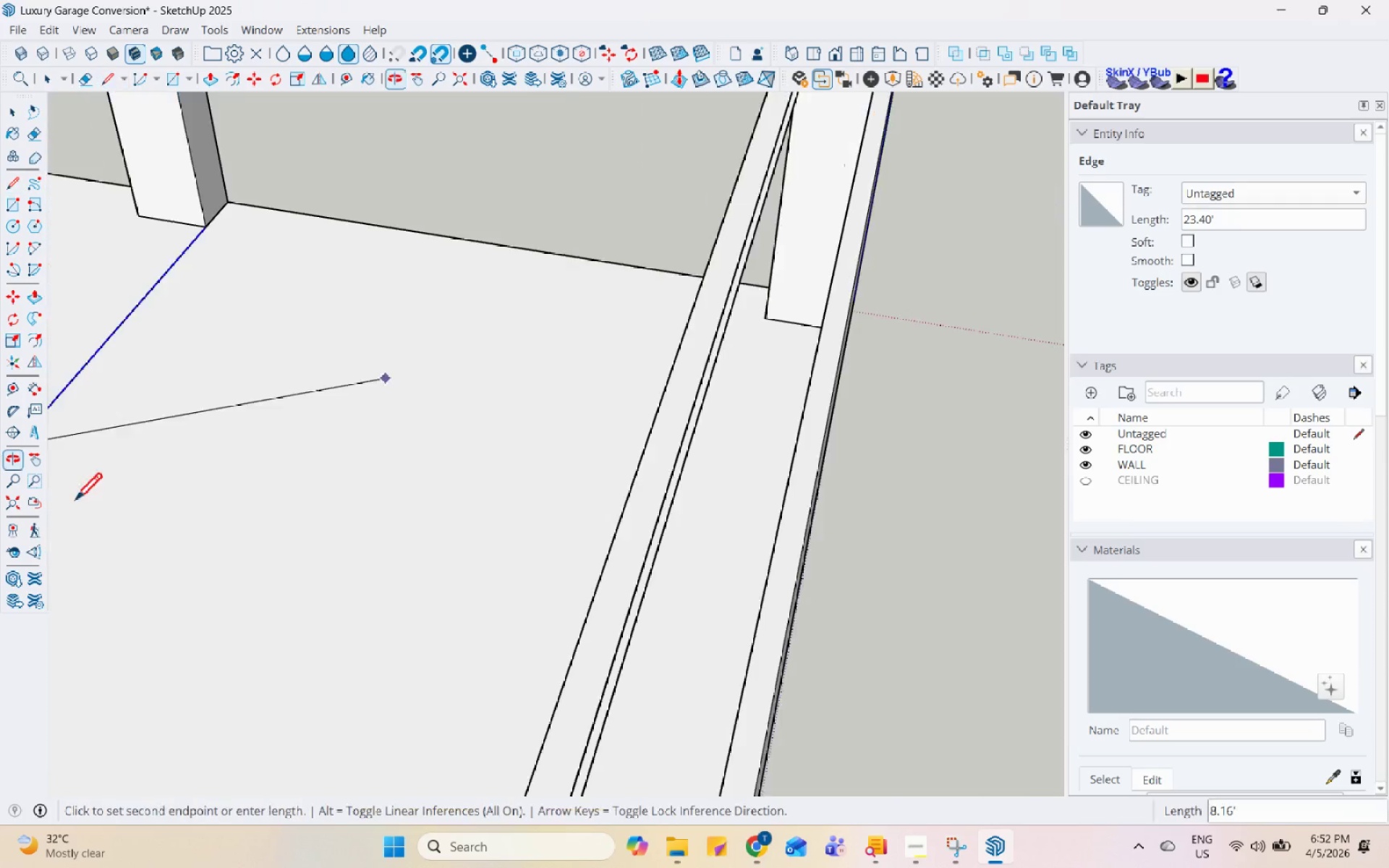 
scroll: coordinate [506, 714], scroll_direction: down, amount: 8.0
 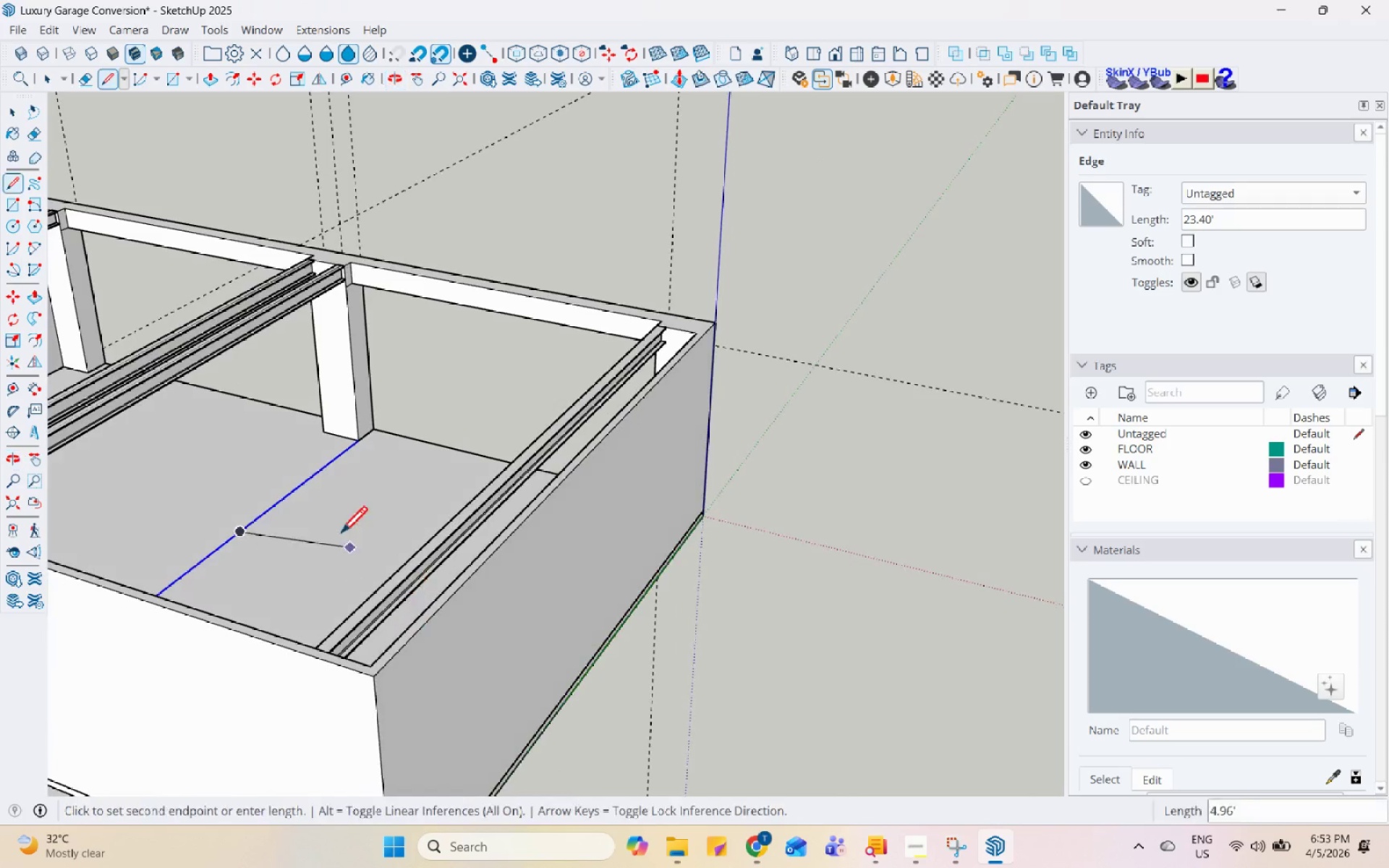 
scroll: coordinate [206, 339], scroll_direction: up, amount: 19.0
 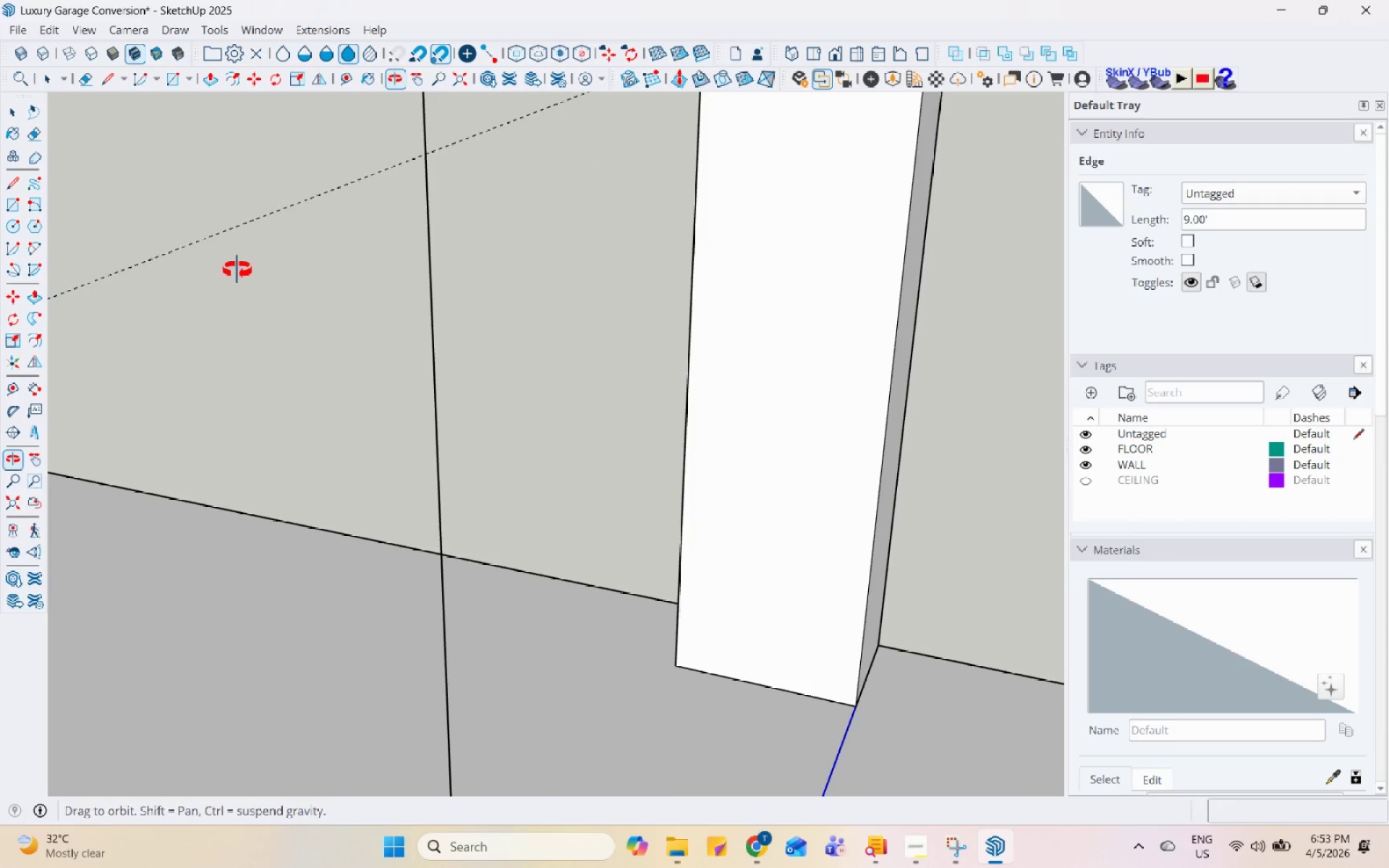 
scroll: coordinate [326, 389], scroll_direction: down, amount: 10.0
 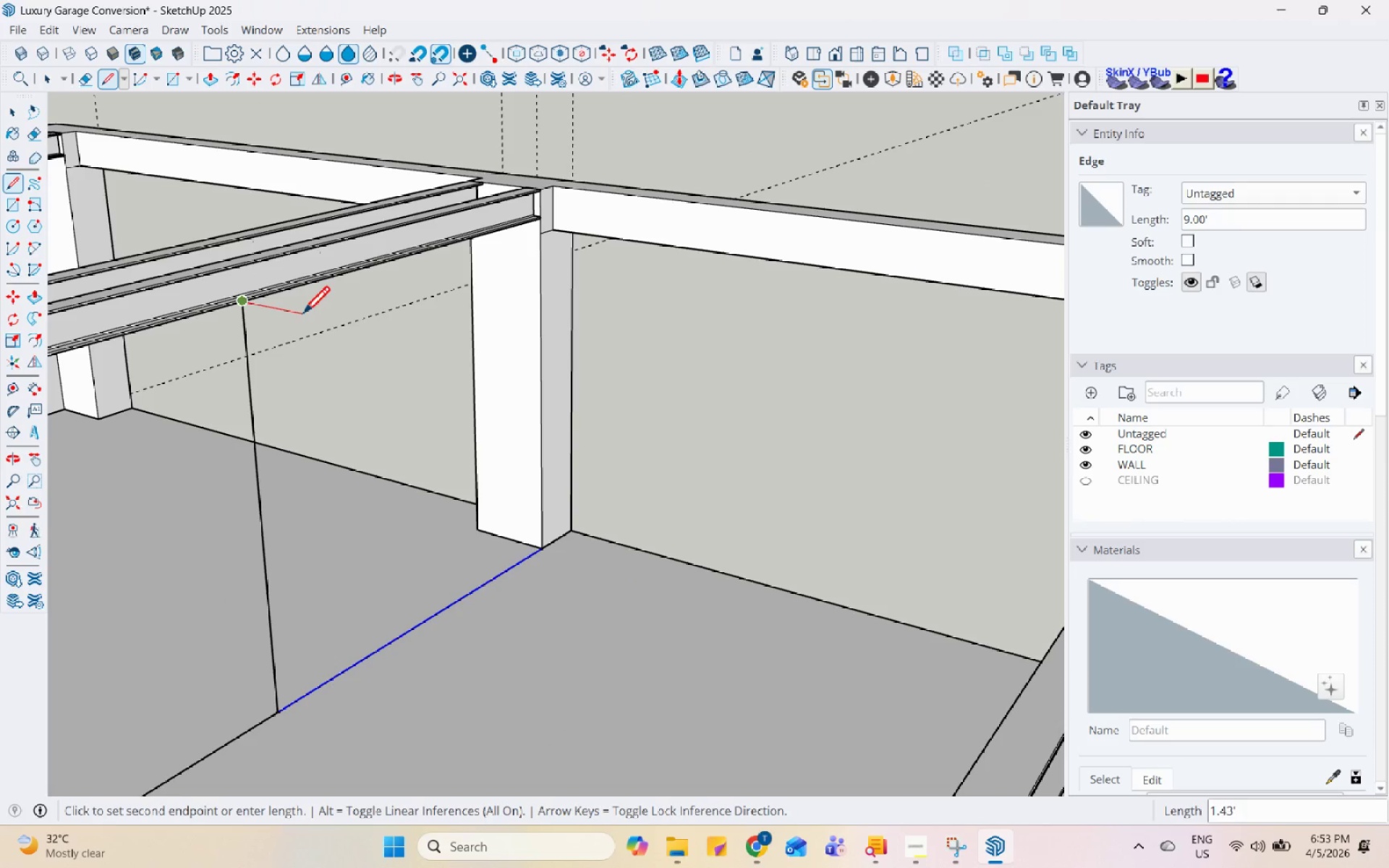 
scroll: coordinate [330, 288], scroll_direction: up, amount: 1.0
 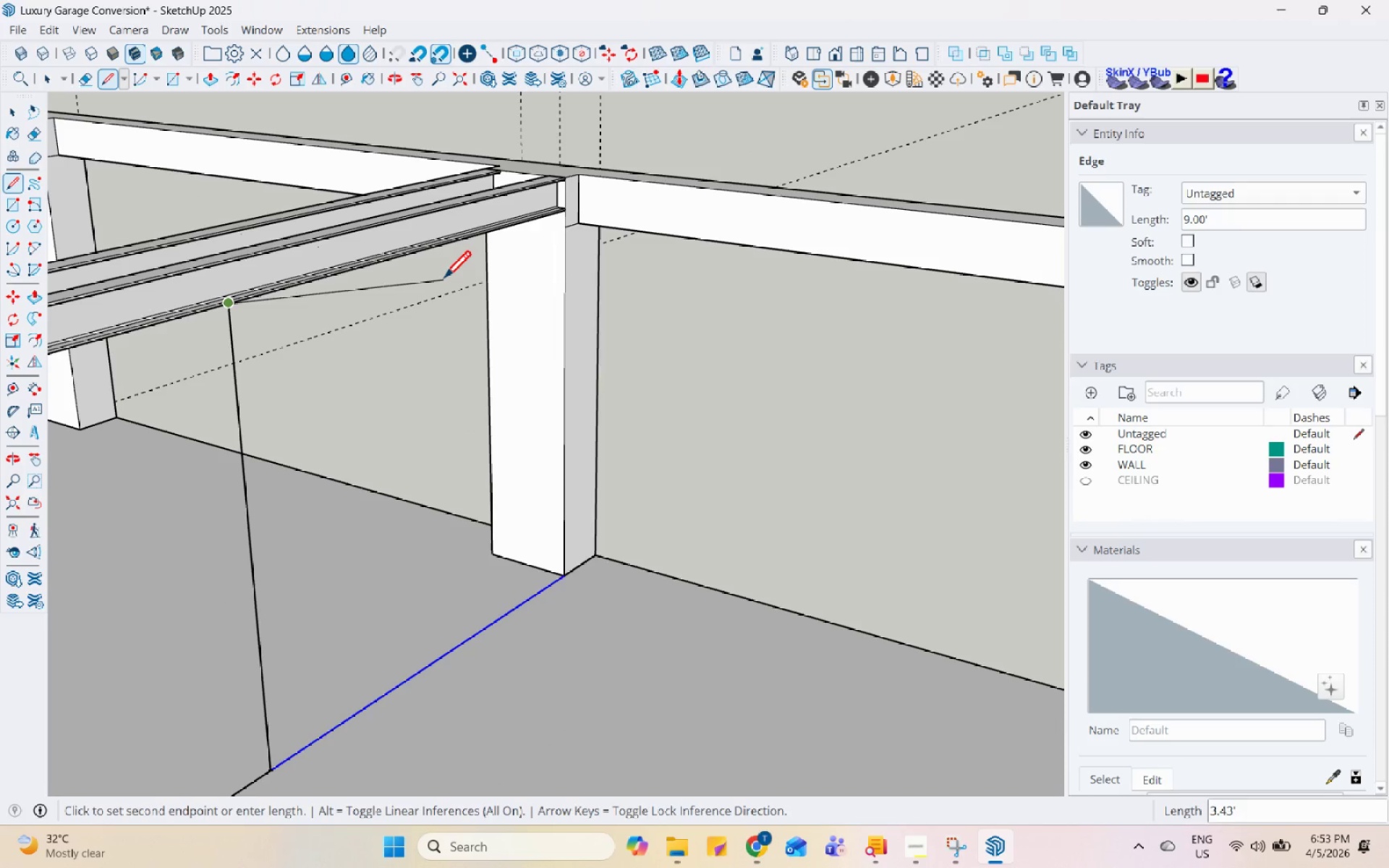 
key(Space)
 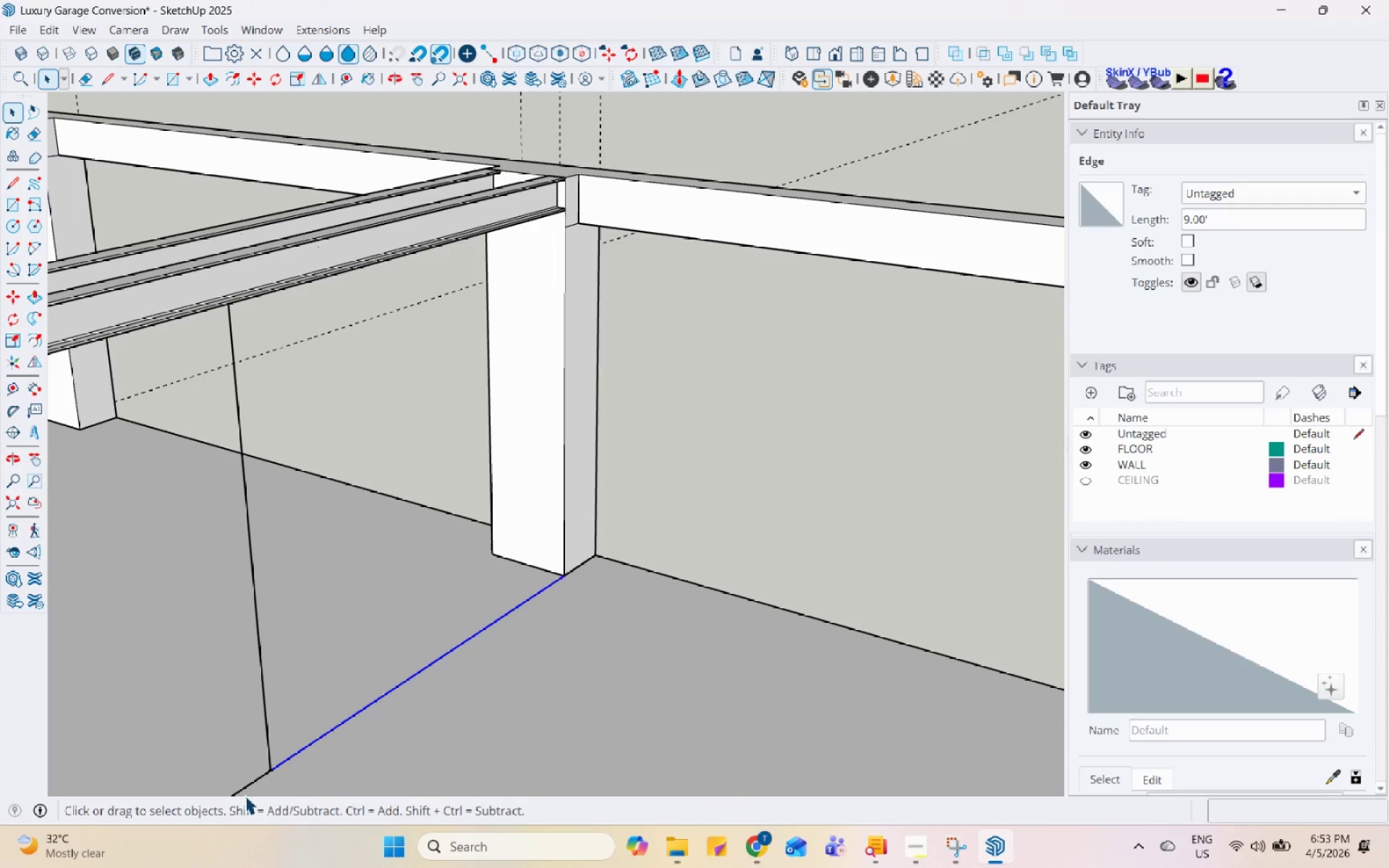 
left_click([252, 785])
 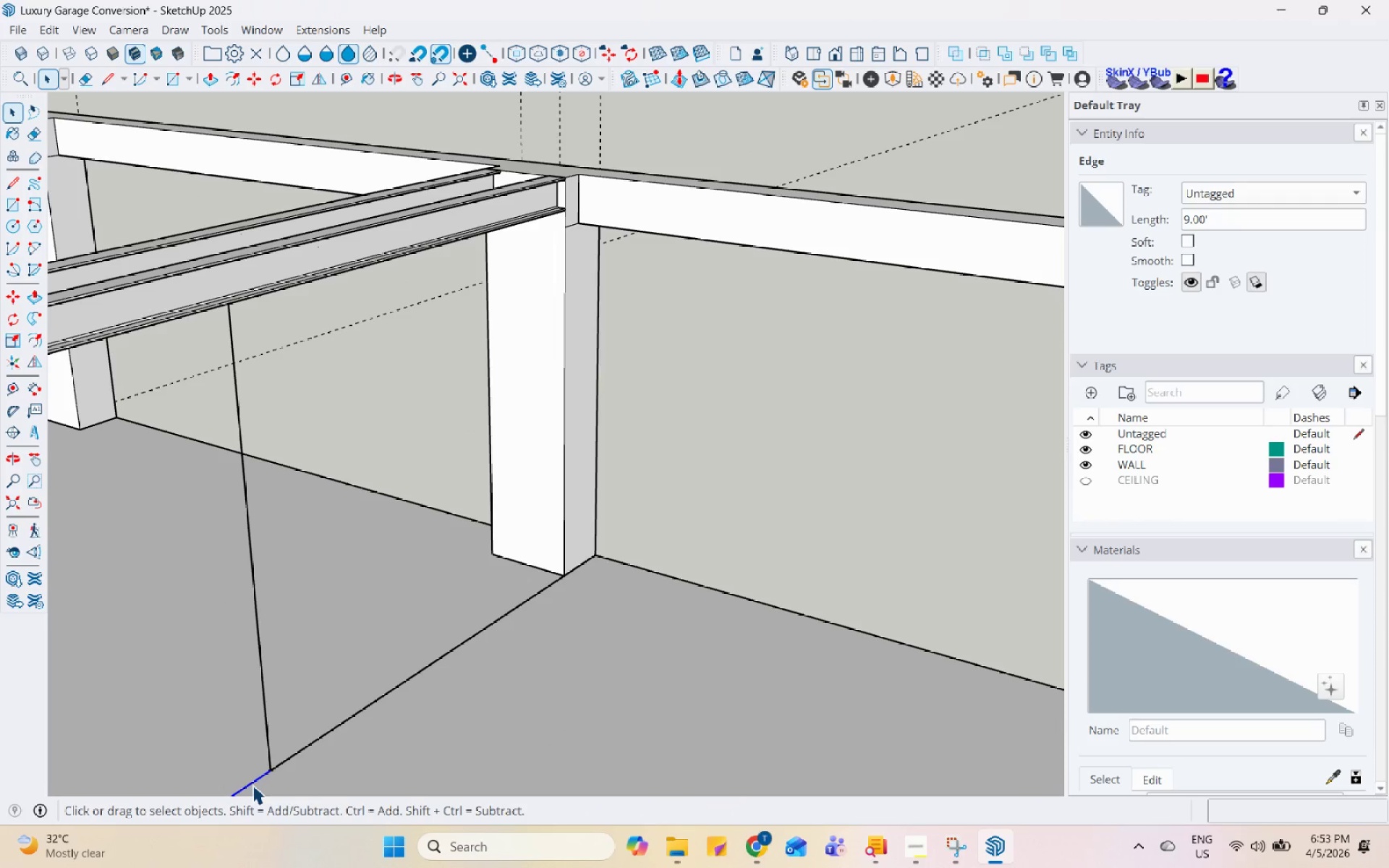 
right_click([252, 785])
 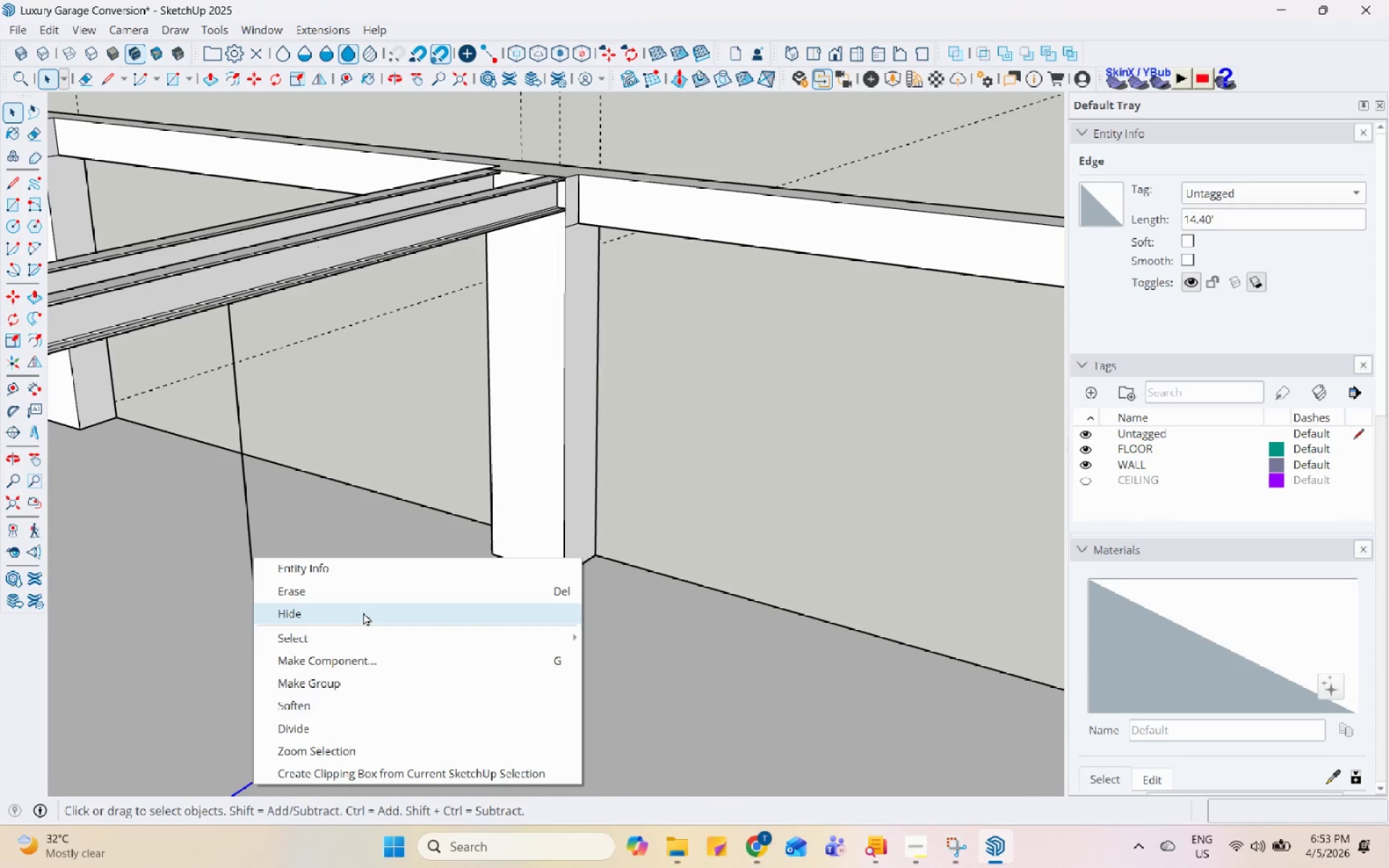 
left_click([374, 595])
 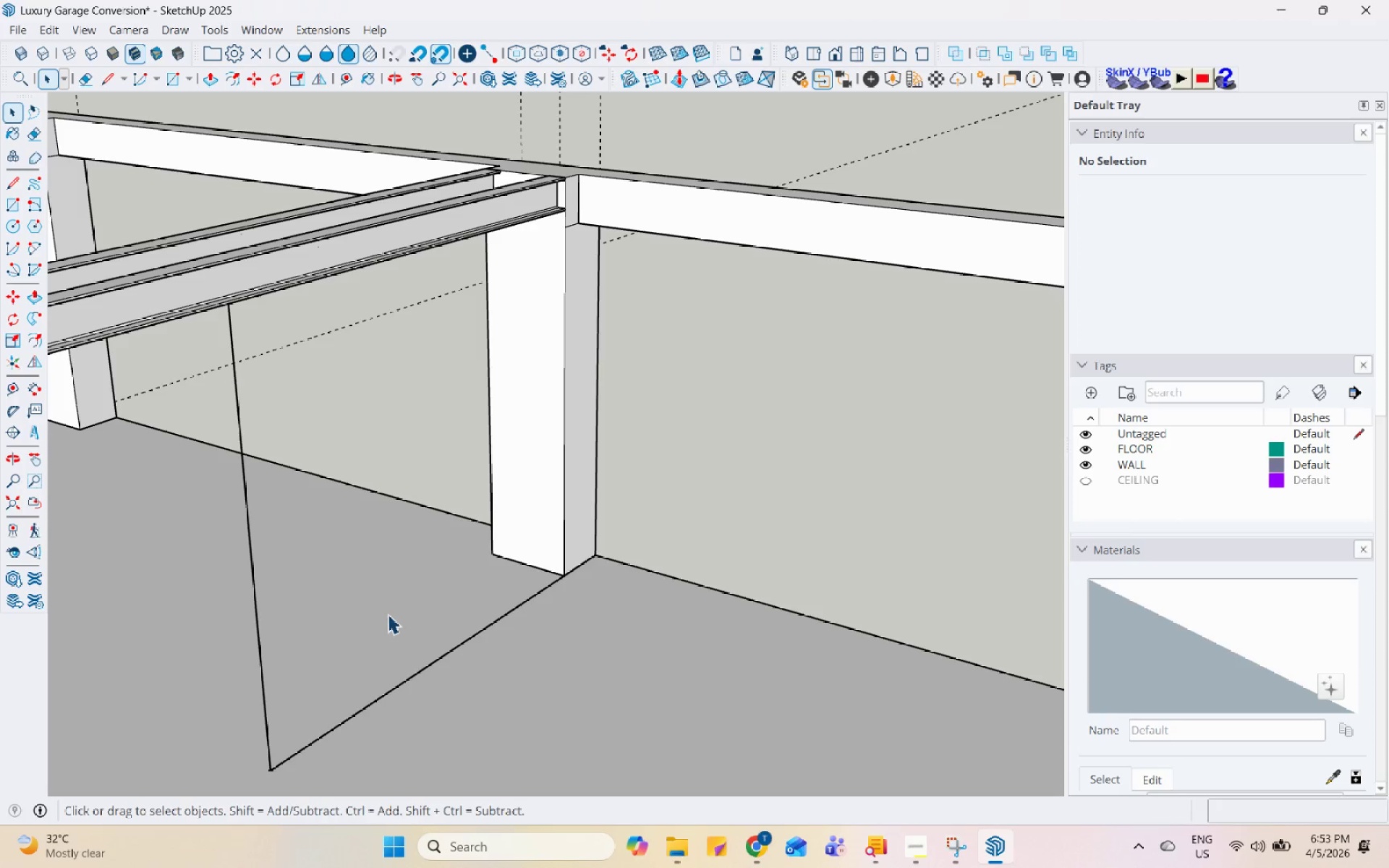 
wait(5.66)
 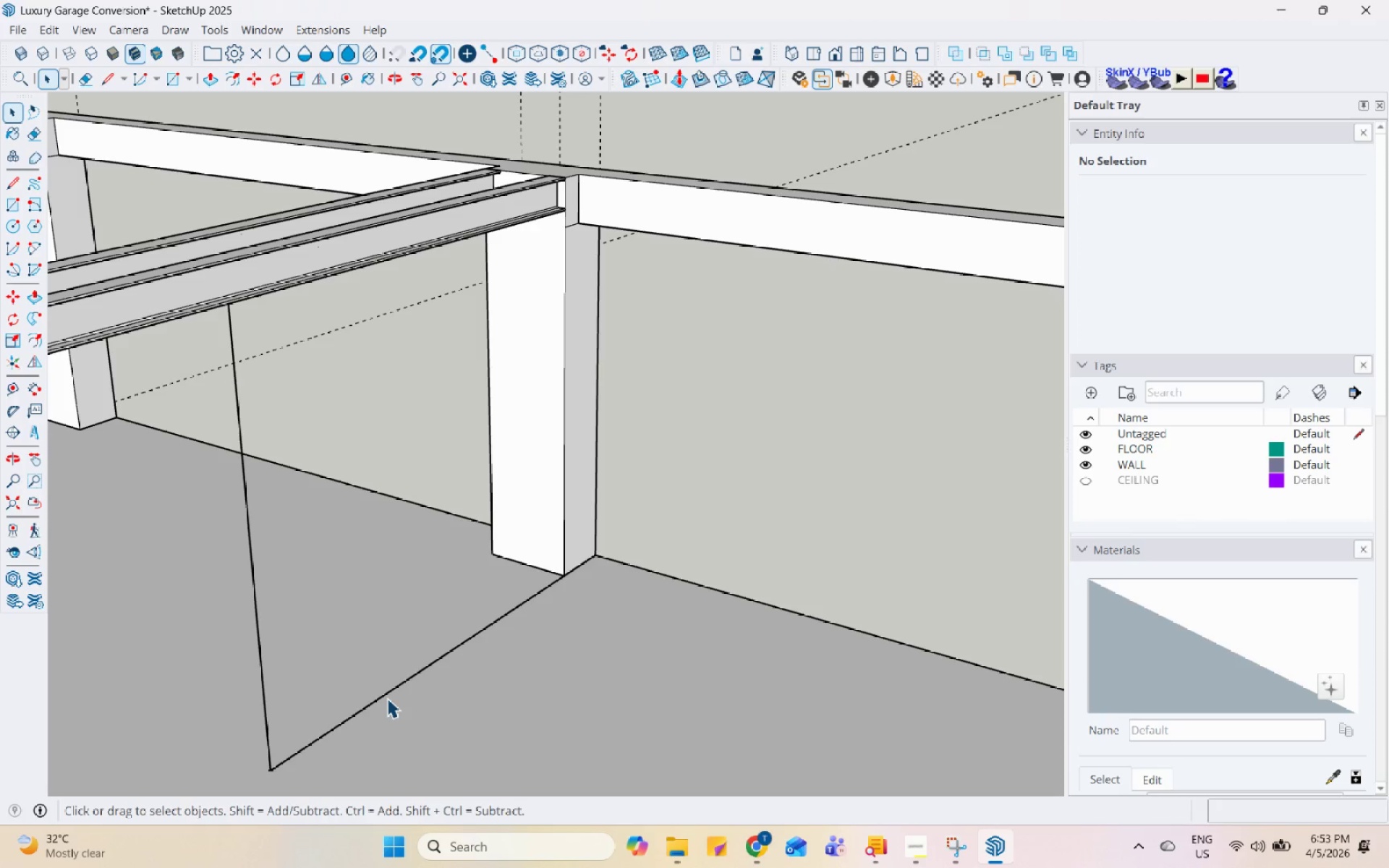 
left_click([350, 718])
 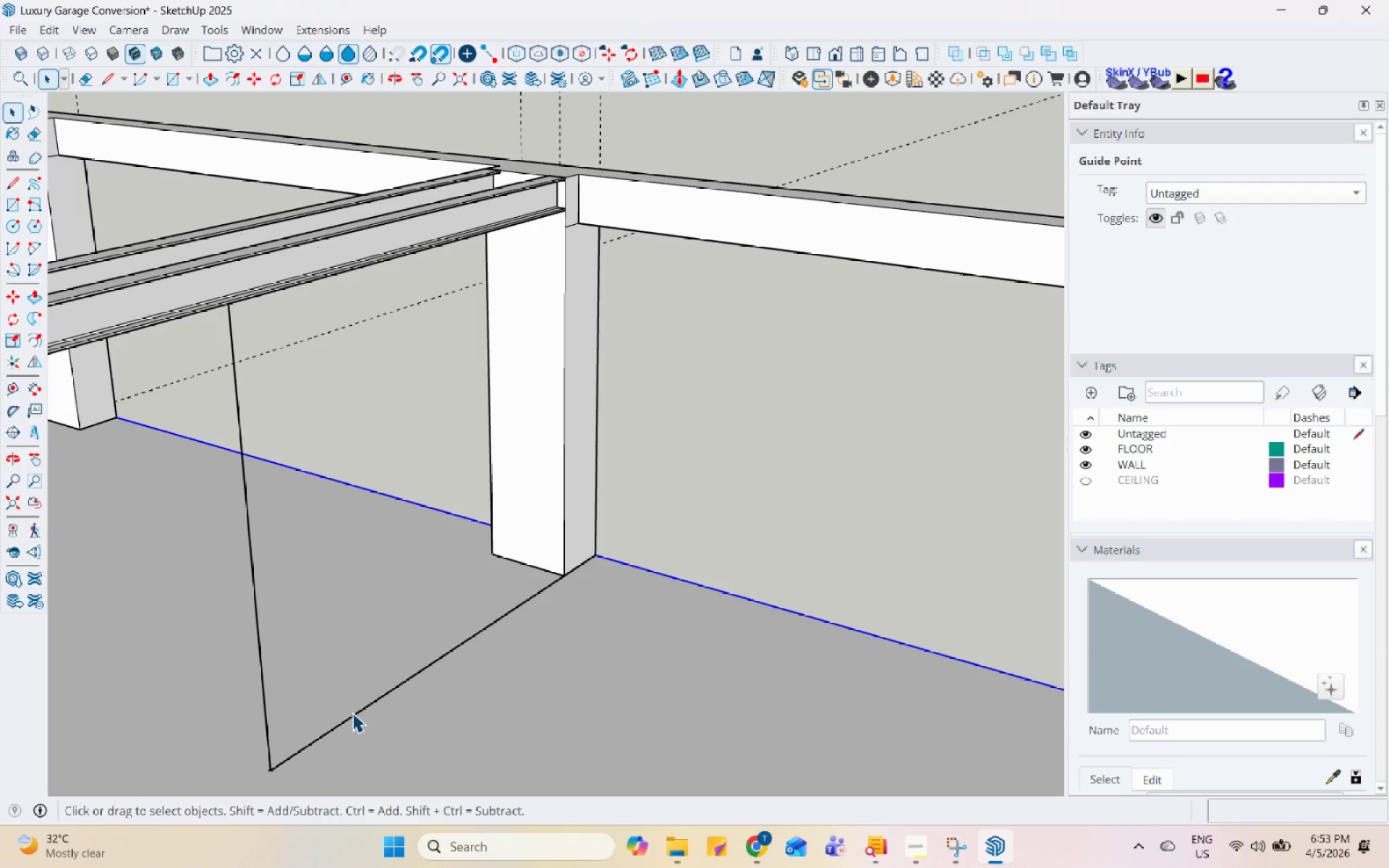 
left_click([352, 715])
 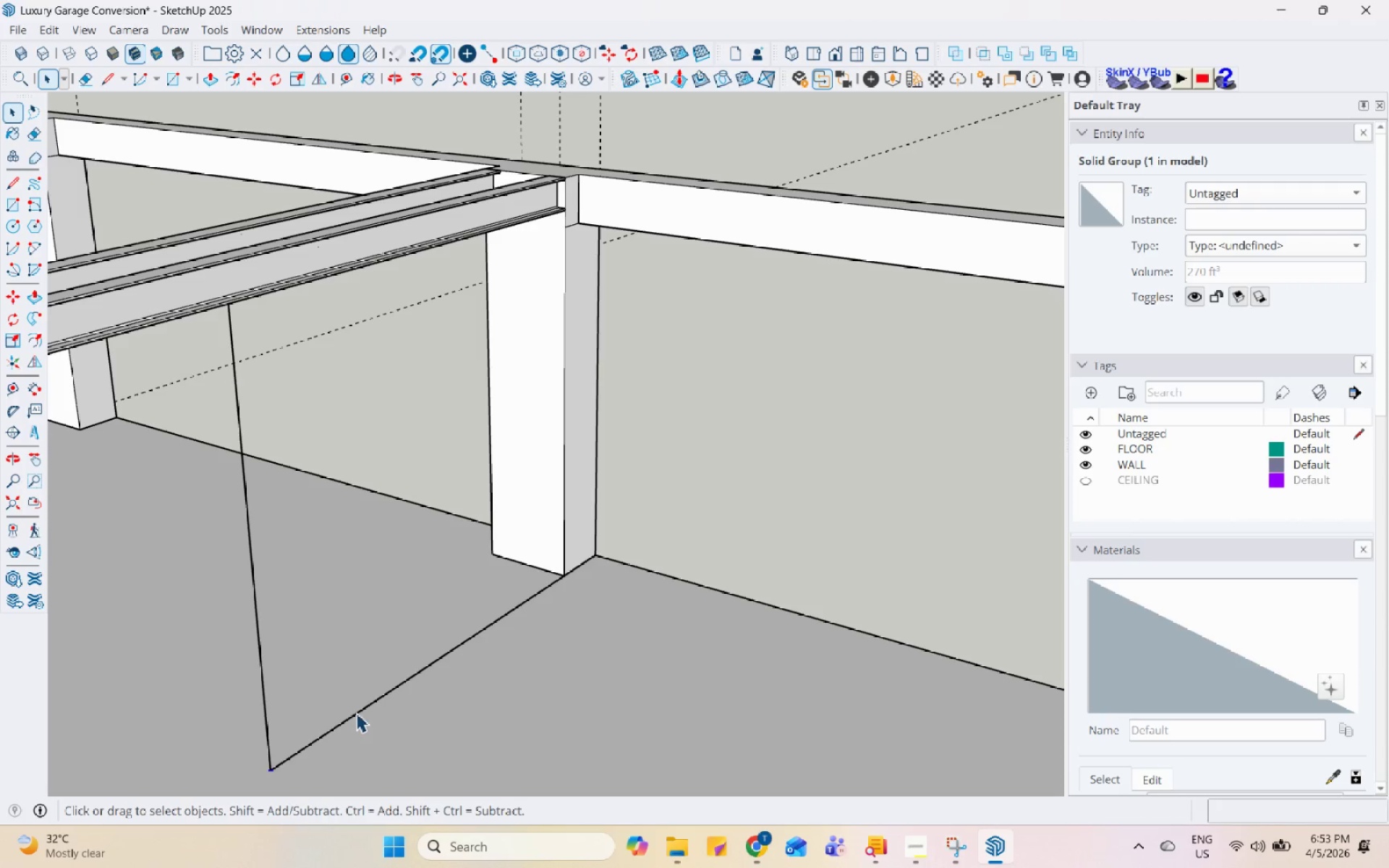 
double_click([406, 682])
 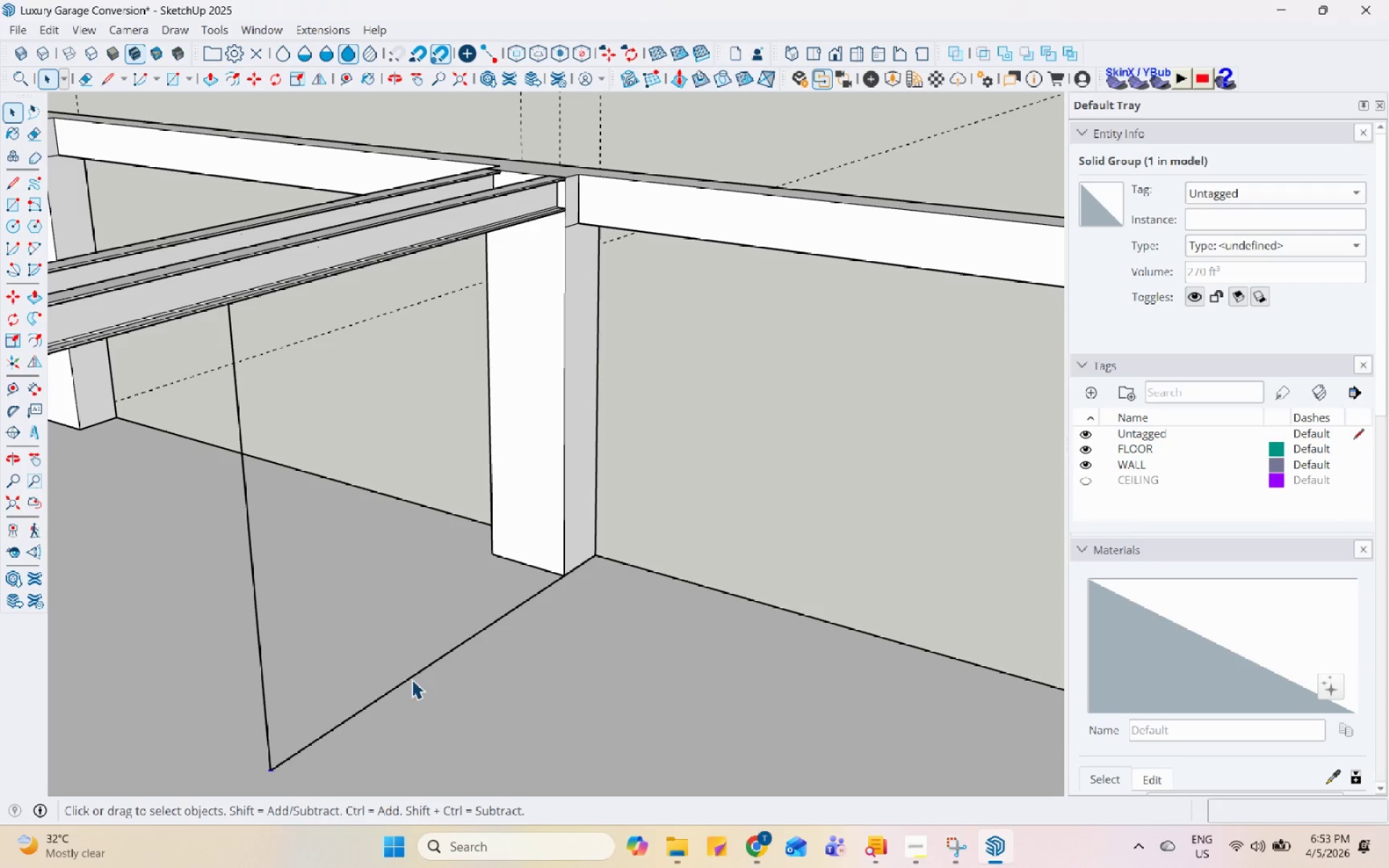 
triple_click([429, 671])
 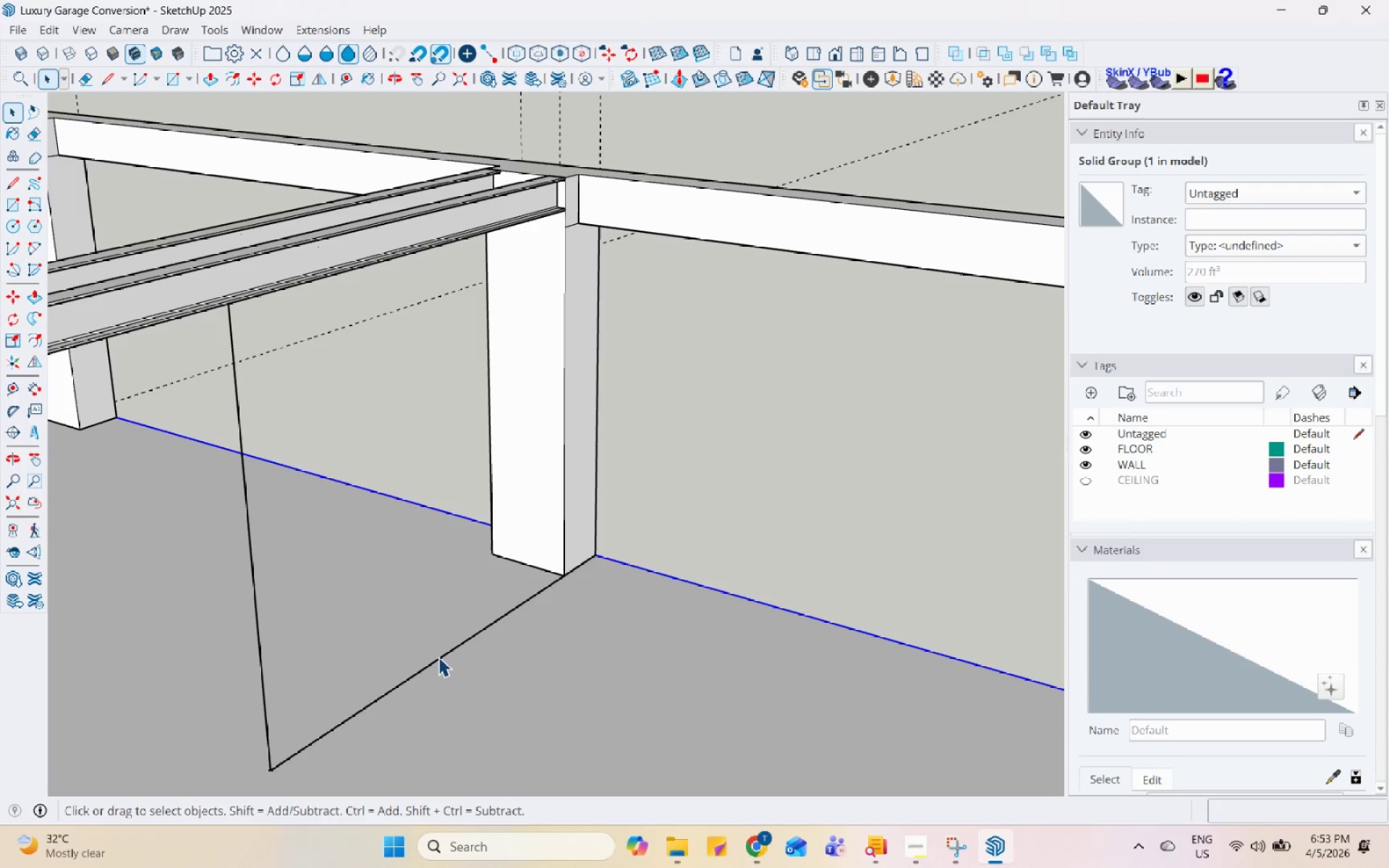 
triple_click([441, 655])
 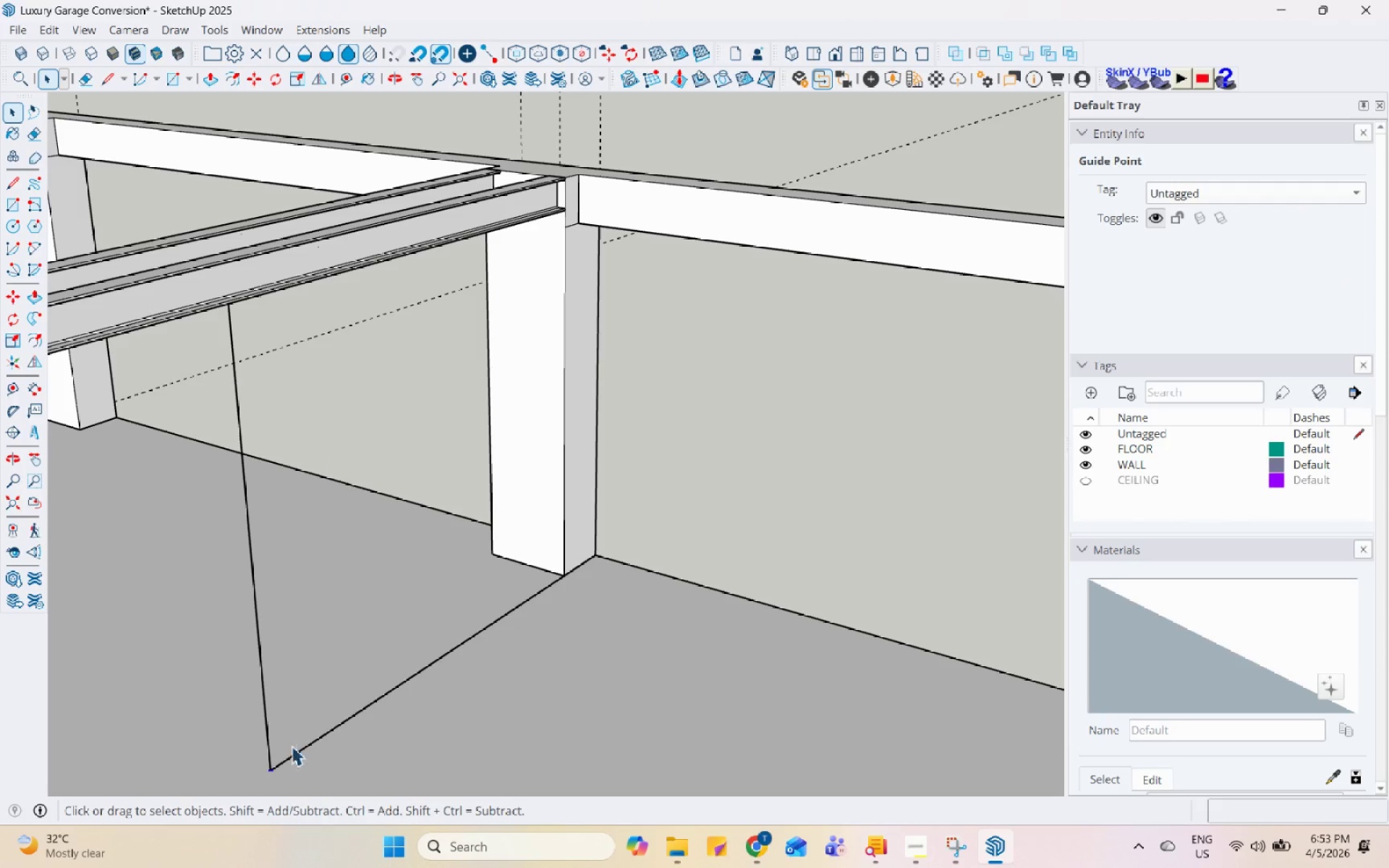 
left_click_drag(start_coordinate=[294, 754], to_coordinate=[291, 754])
 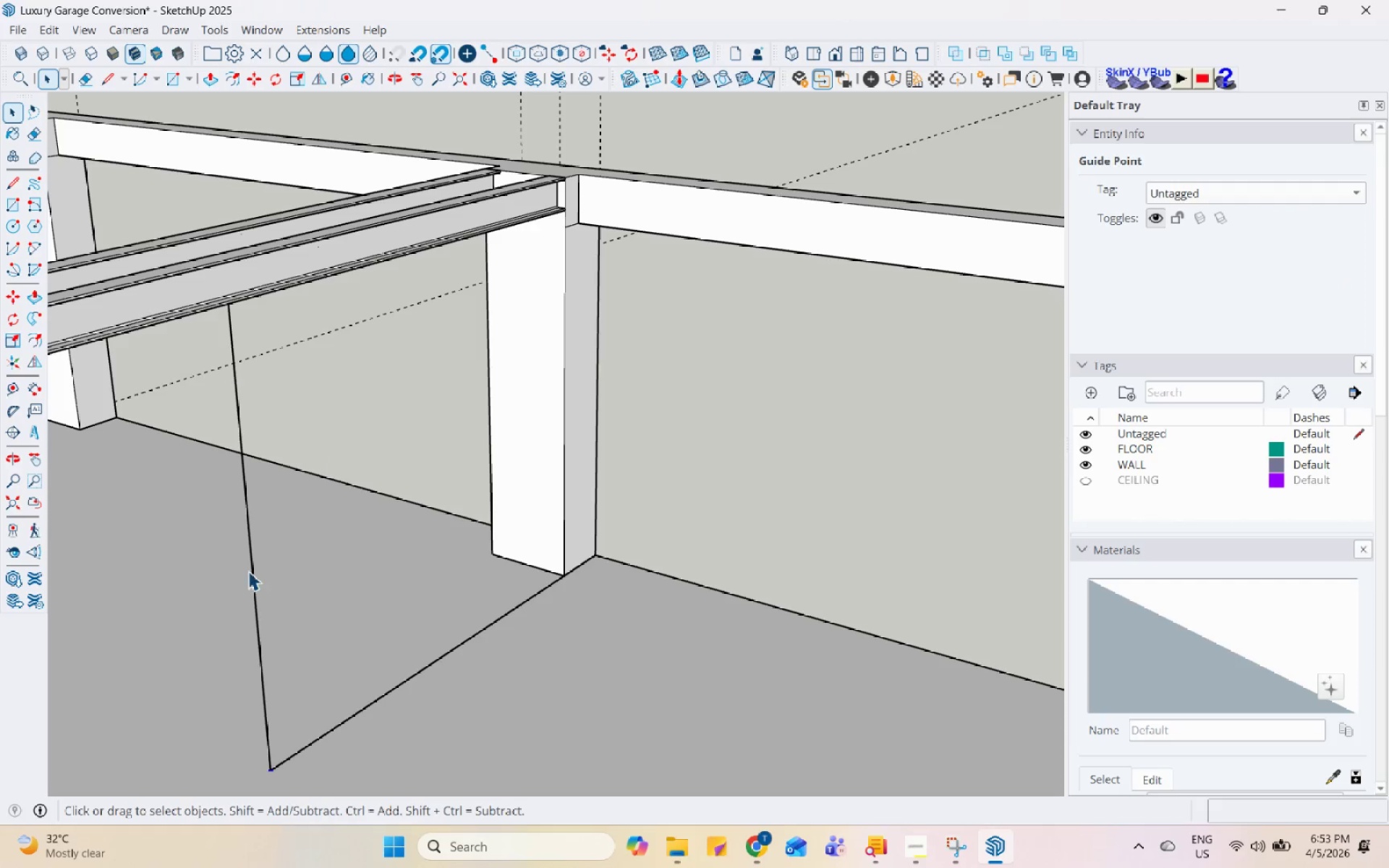 
mouse_move([426, 685])
 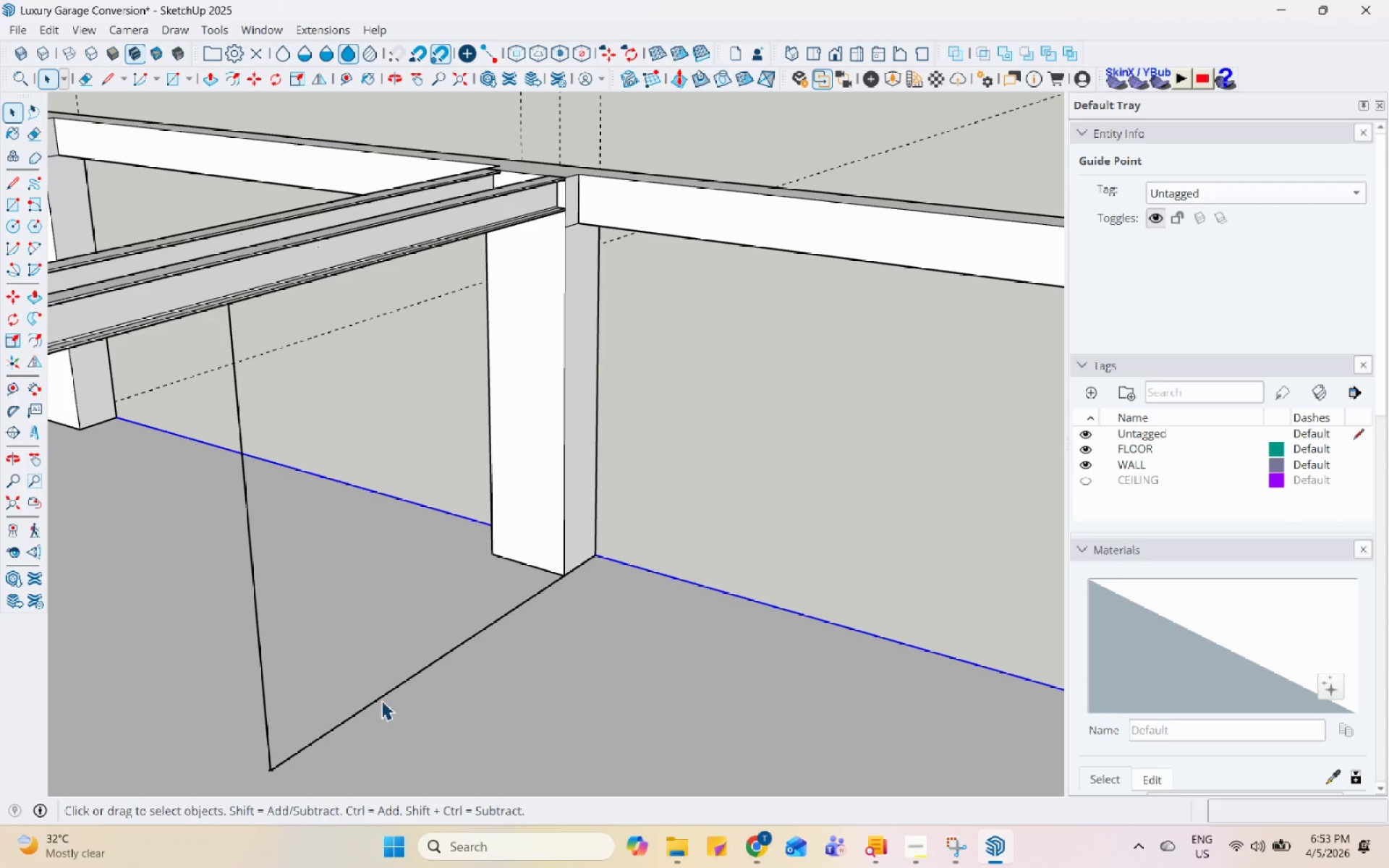 
left_click([369, 710])
 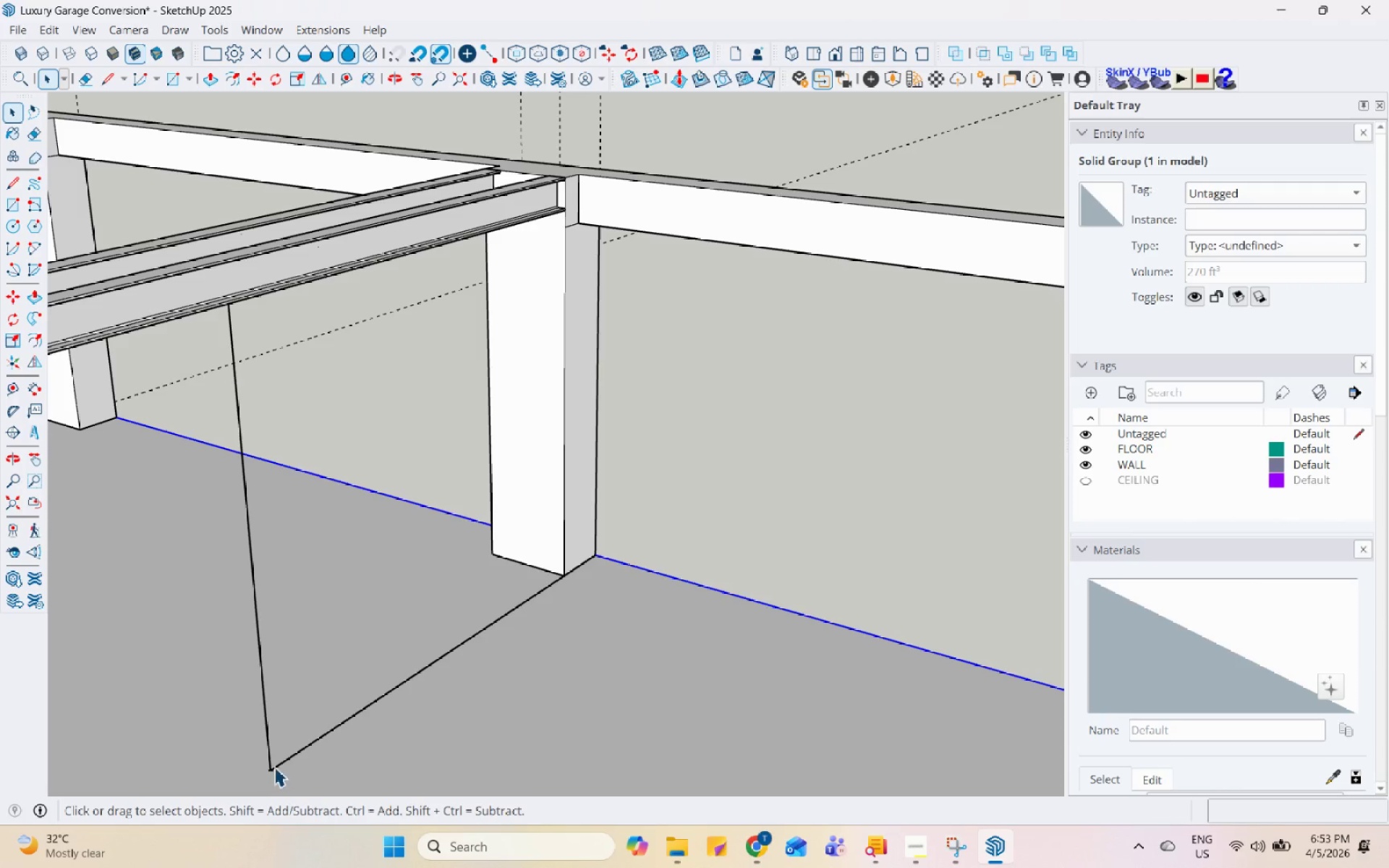 
left_click_drag(start_coordinate=[265, 773], to_coordinate=[272, 771])
 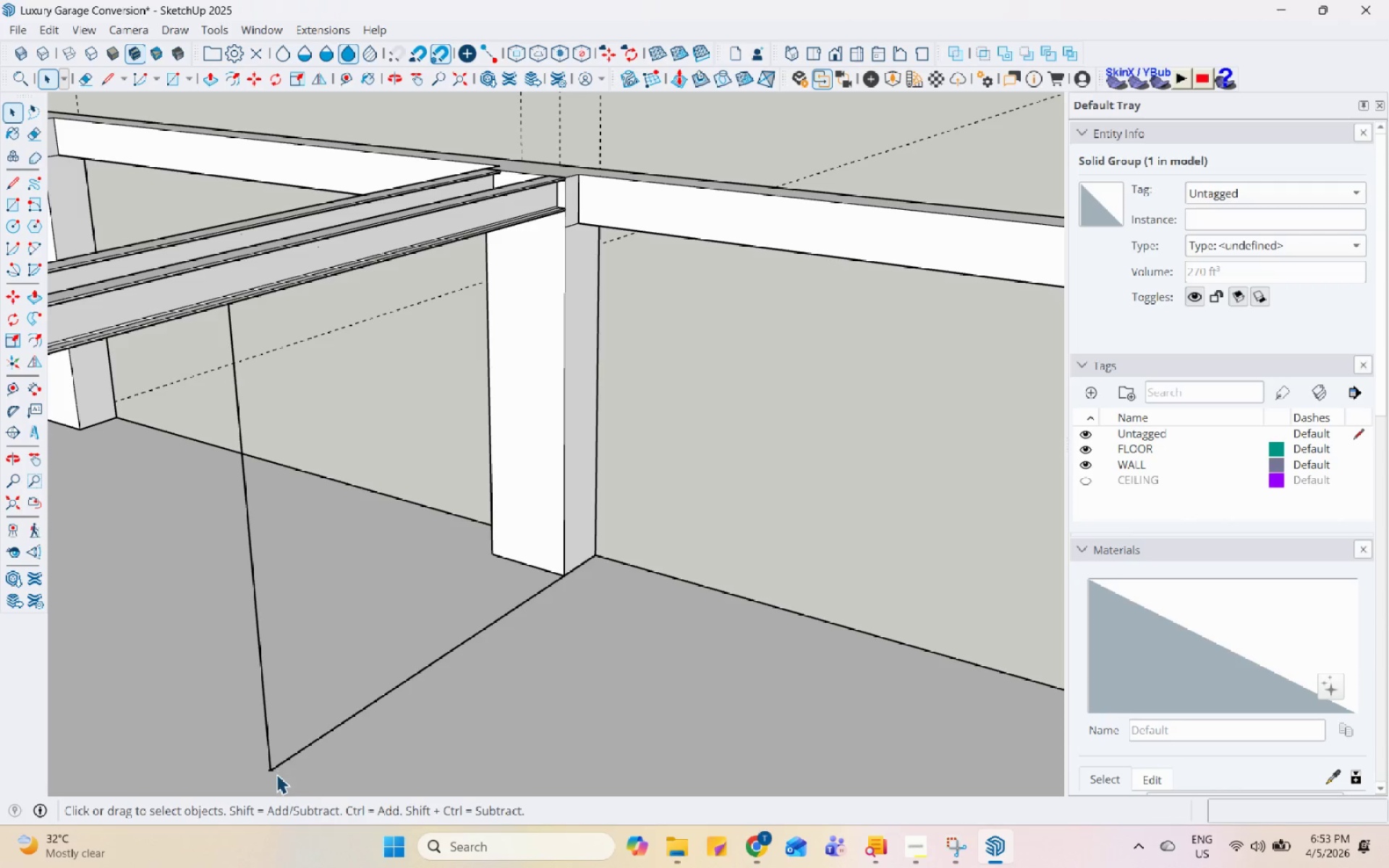 
scroll: coordinate [325, 739], scroll_direction: up, amount: 39.0
 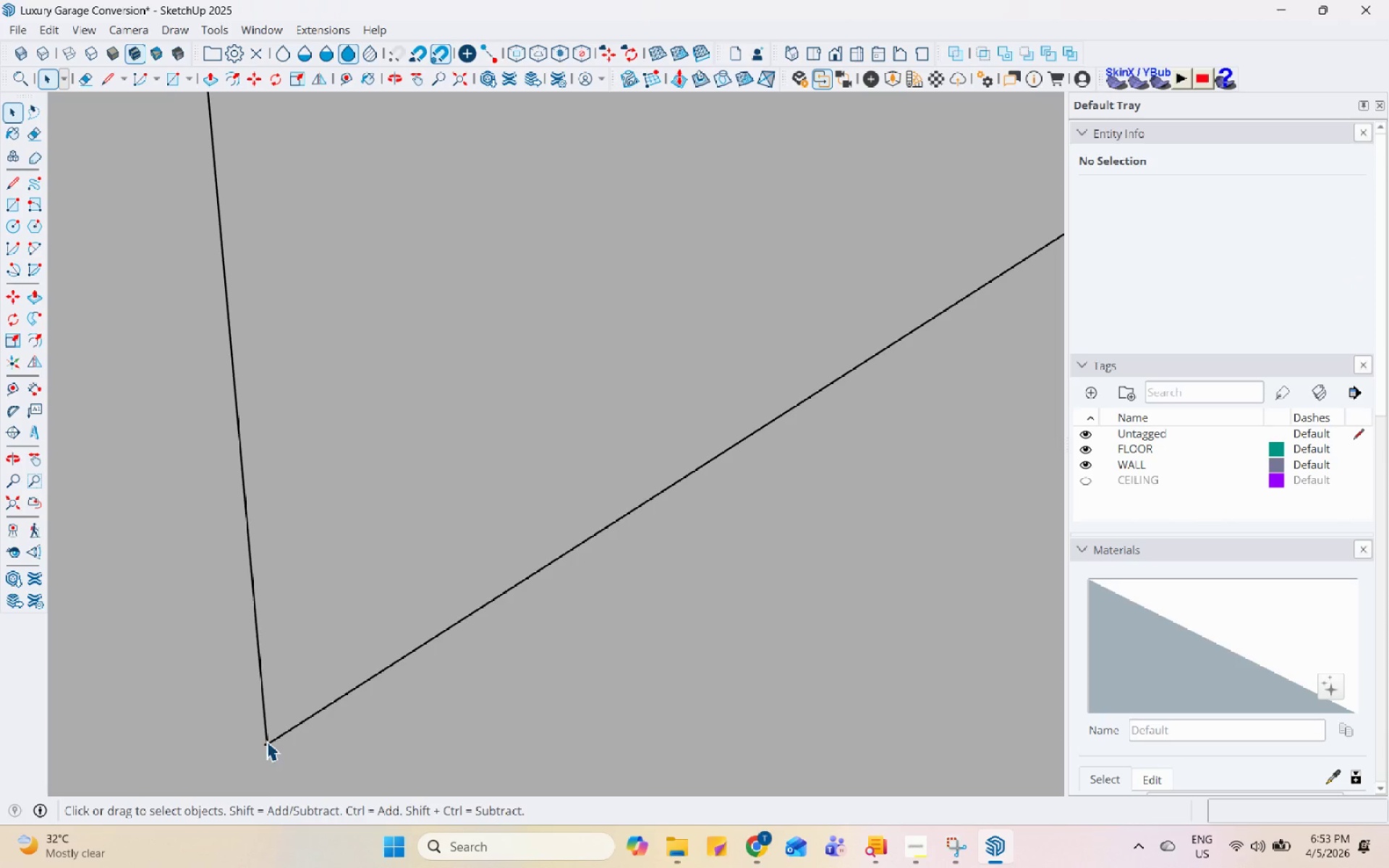 
left_click([265, 740])
 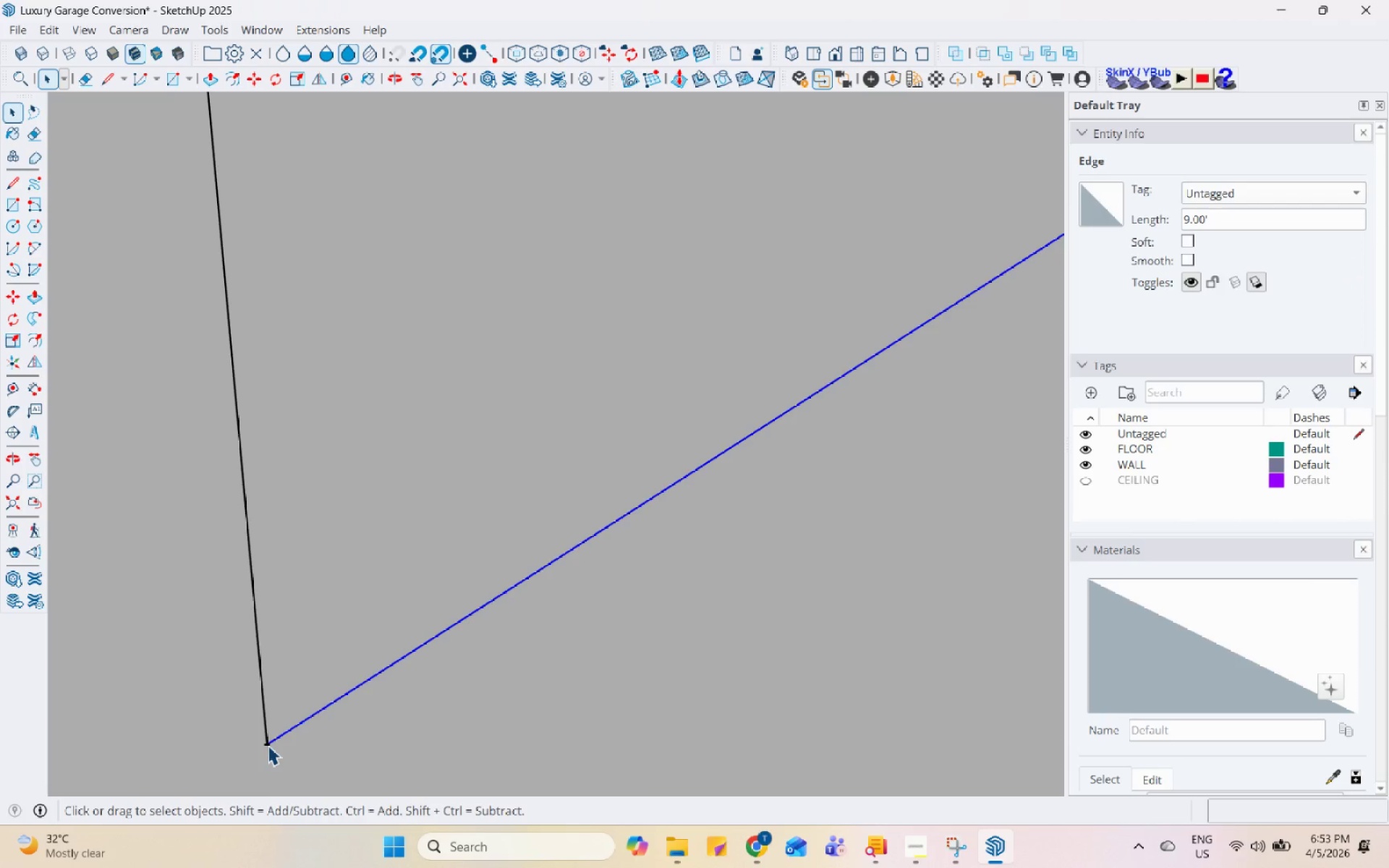 
right_click([273, 741])
 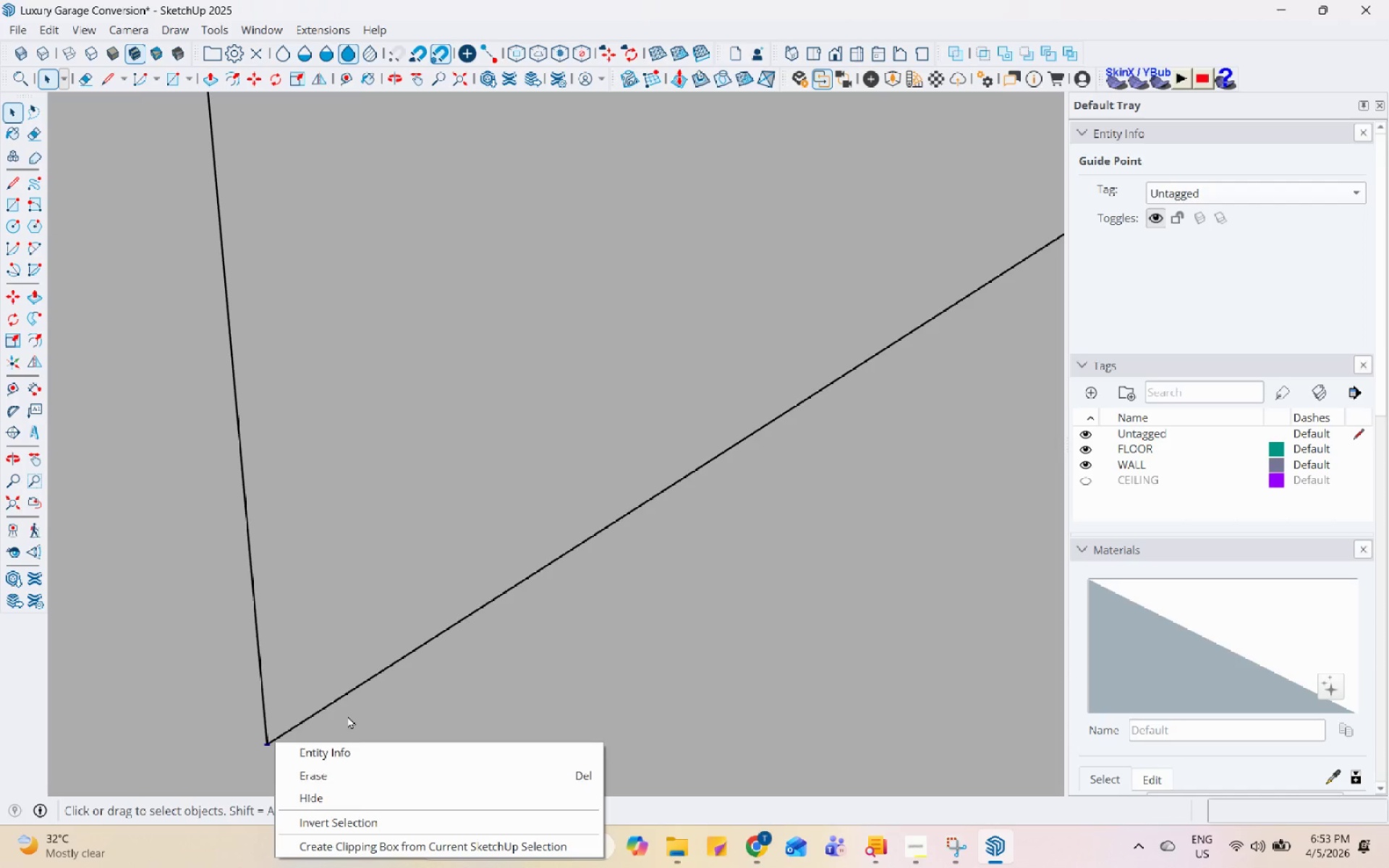 
left_click([358, 686])
 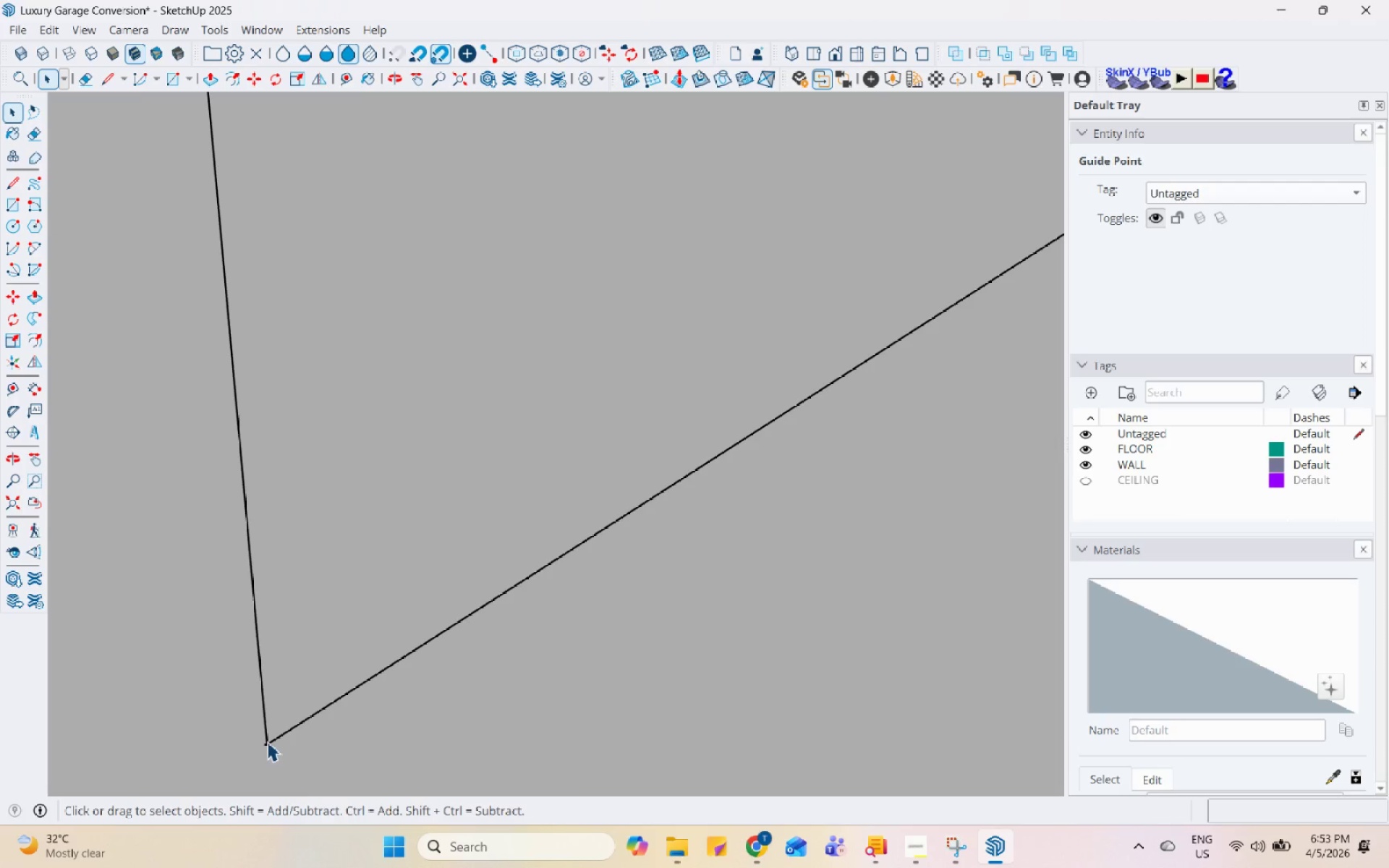 
left_click([264, 749])
 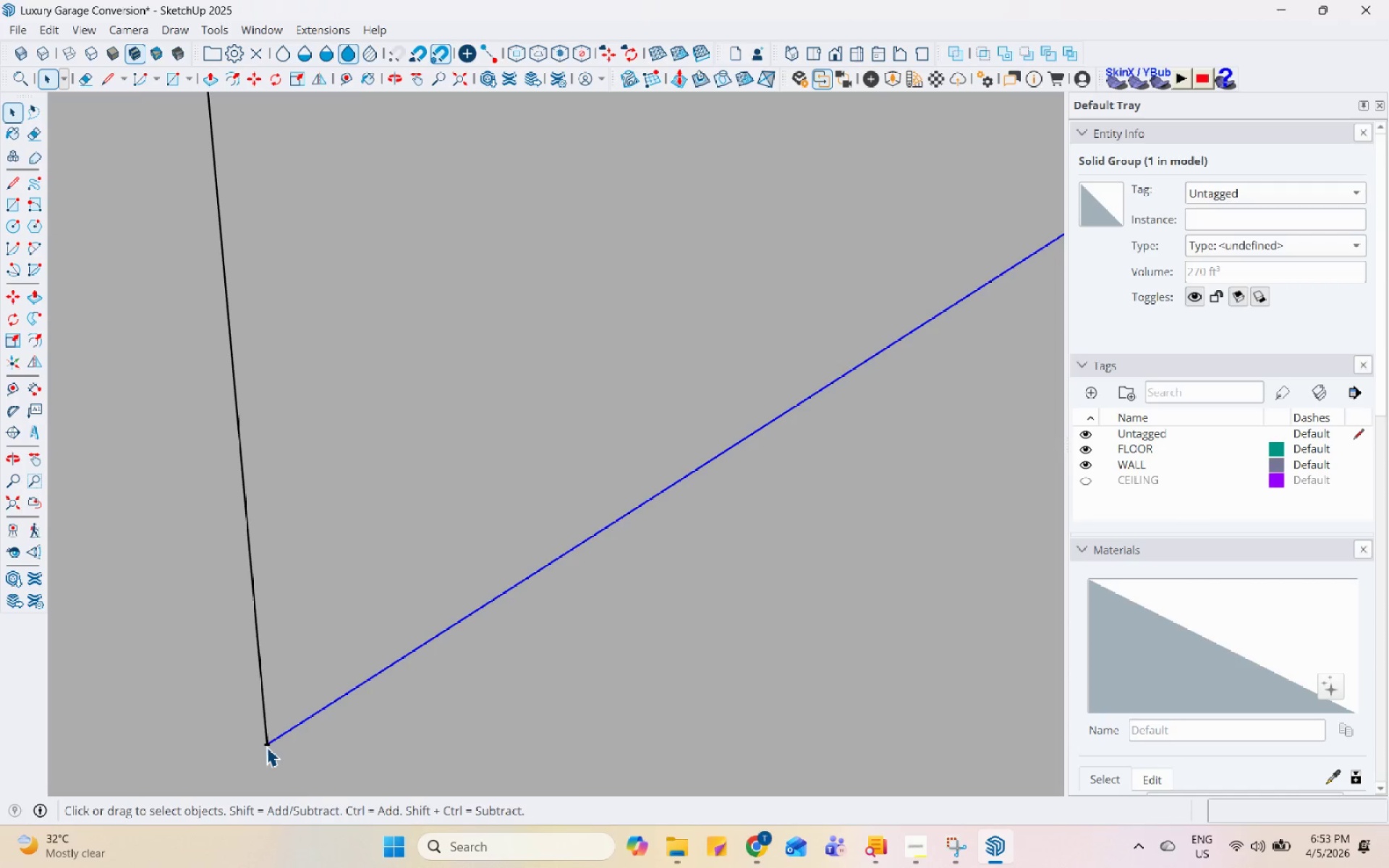 
right_click([266, 746])
 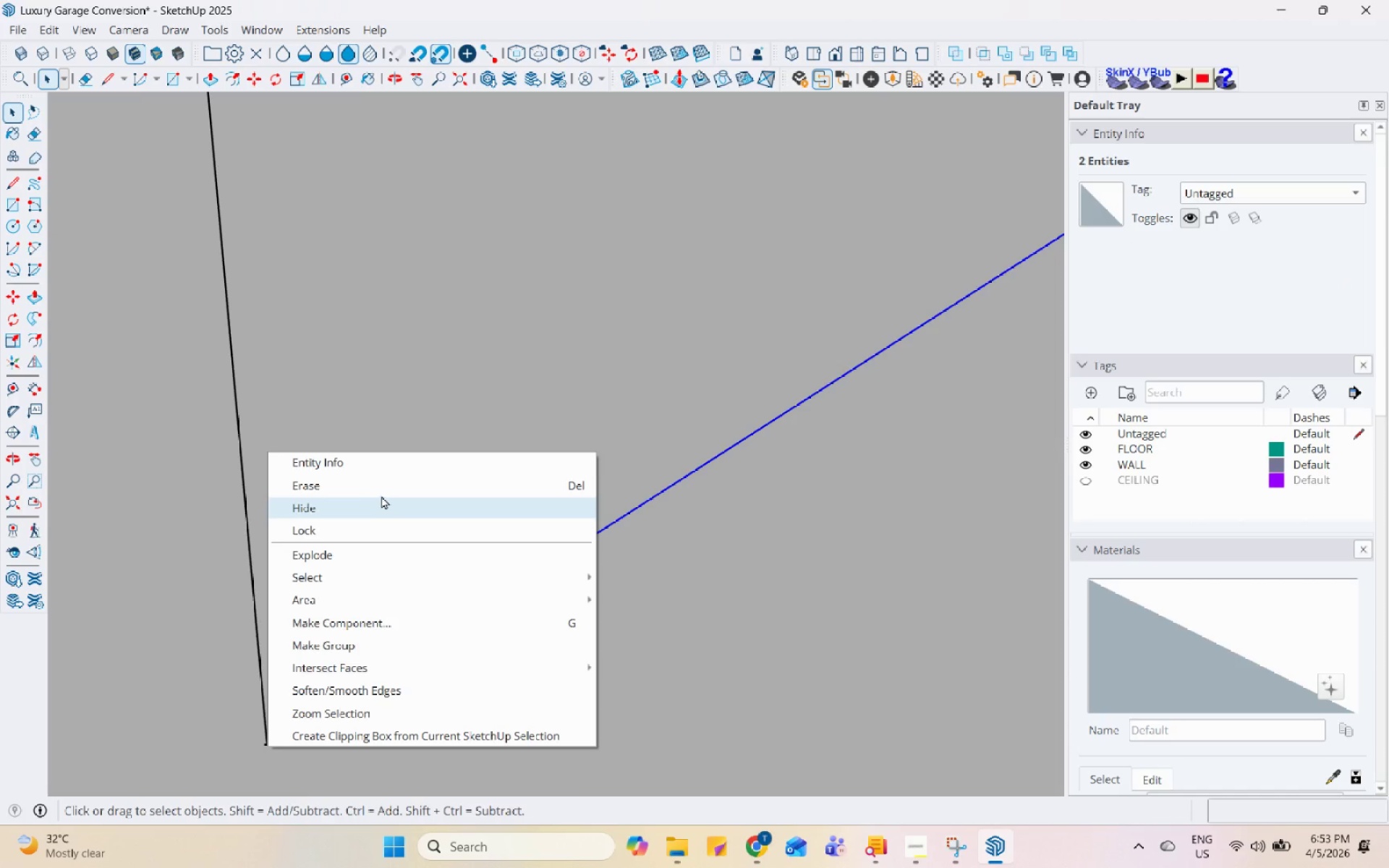 
left_click([386, 490])
 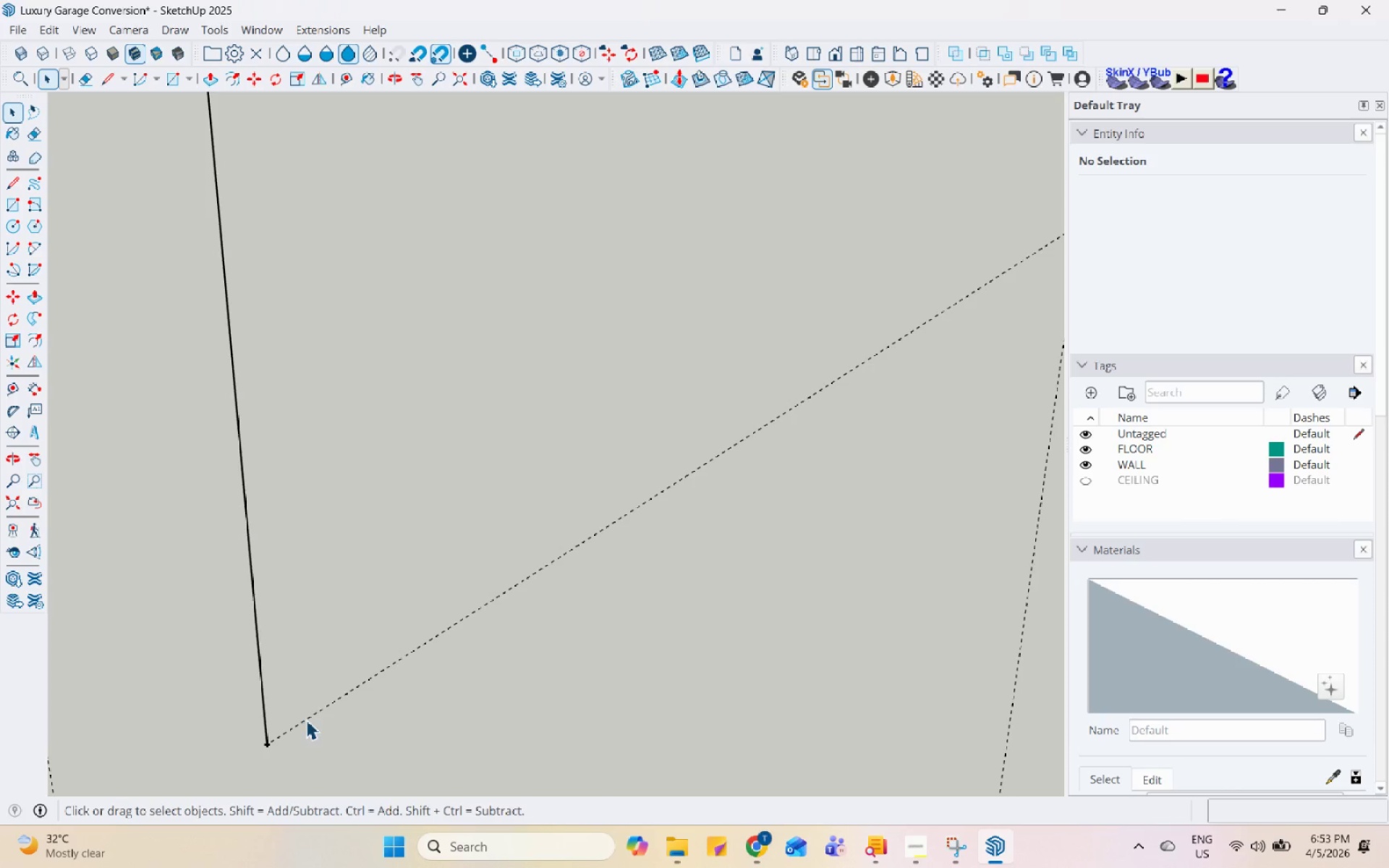 
scroll: coordinate [449, 608], scroll_direction: down, amount: 23.0
 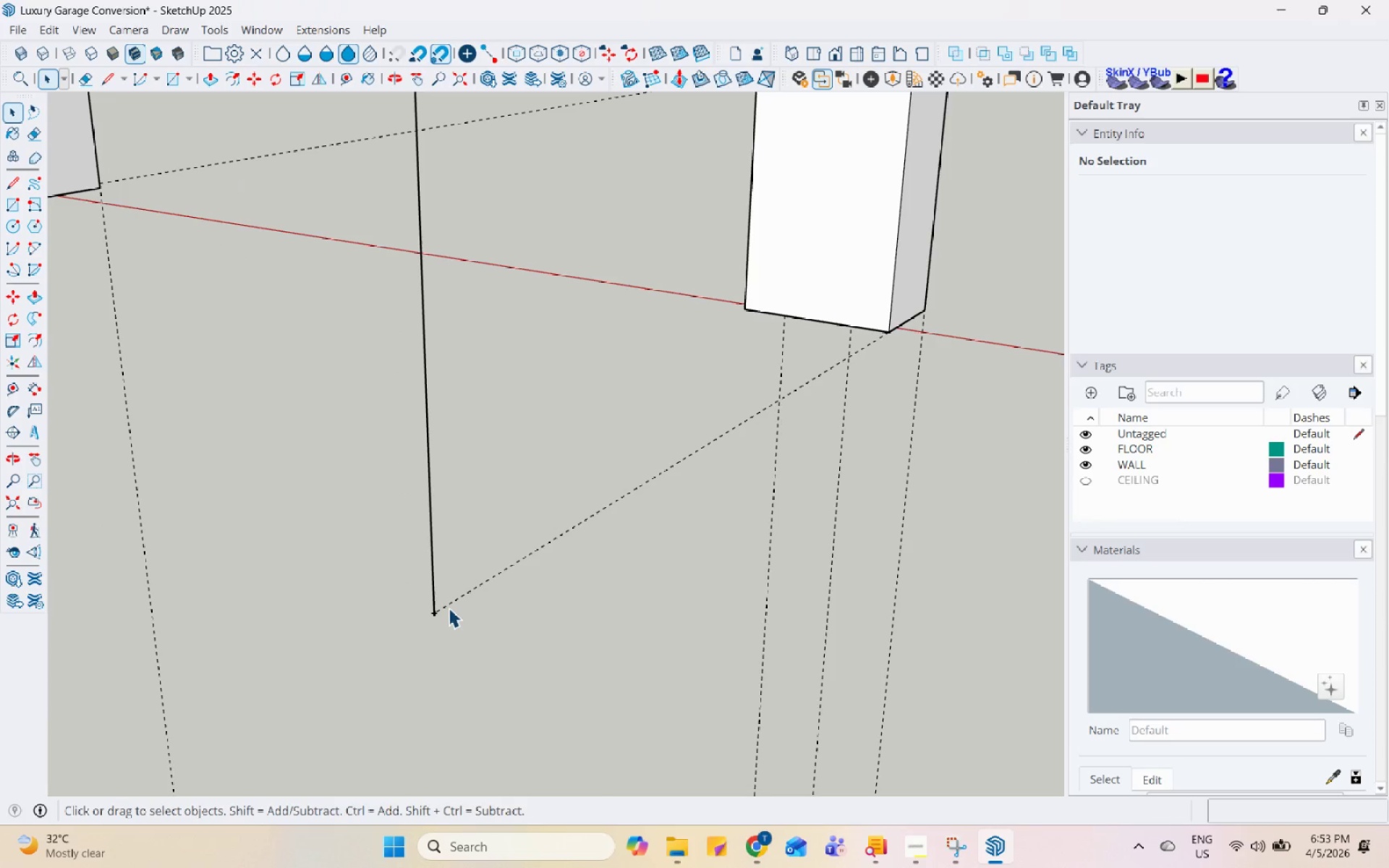 
key(Control+Z)
 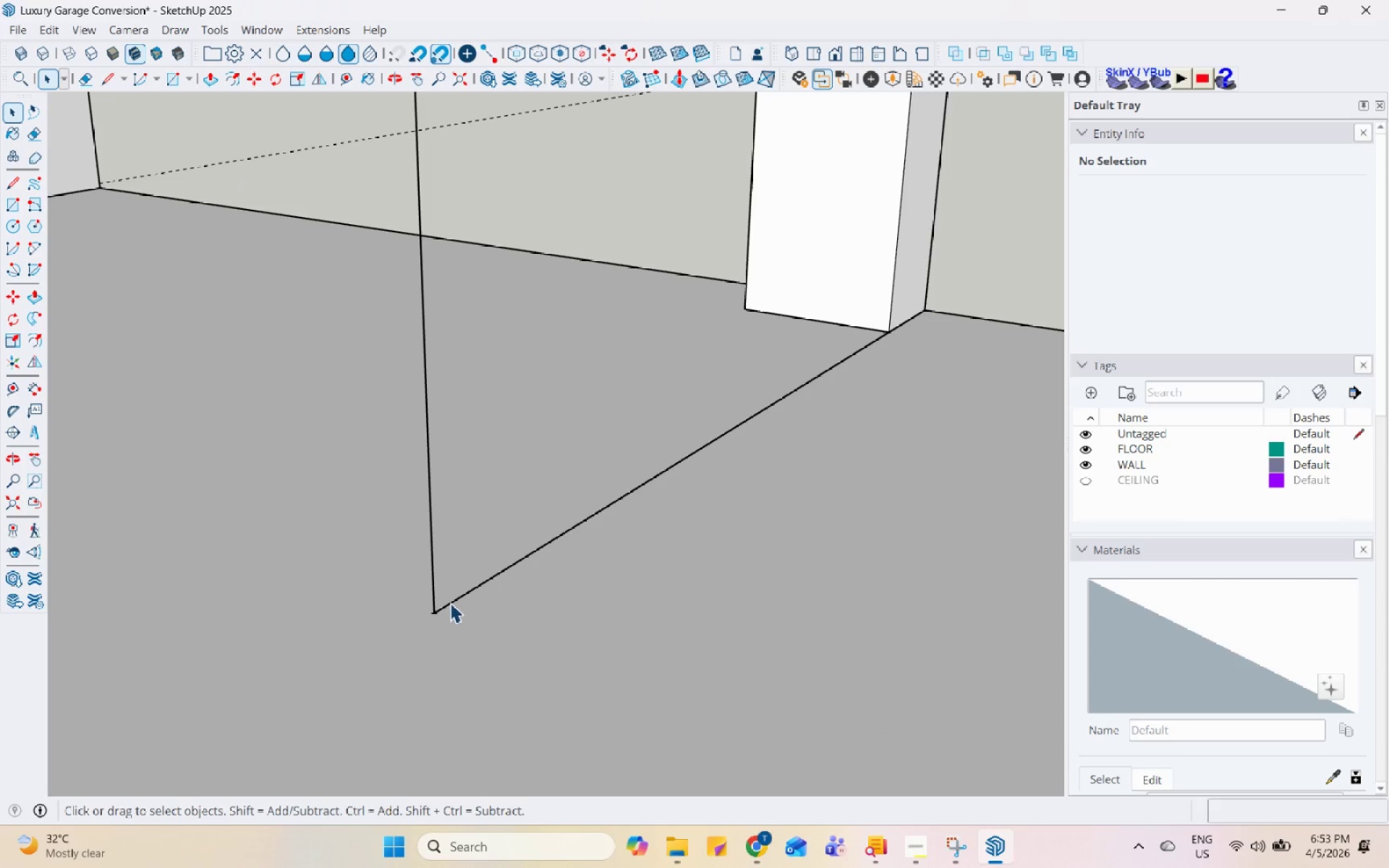 
left_click([450, 602])
 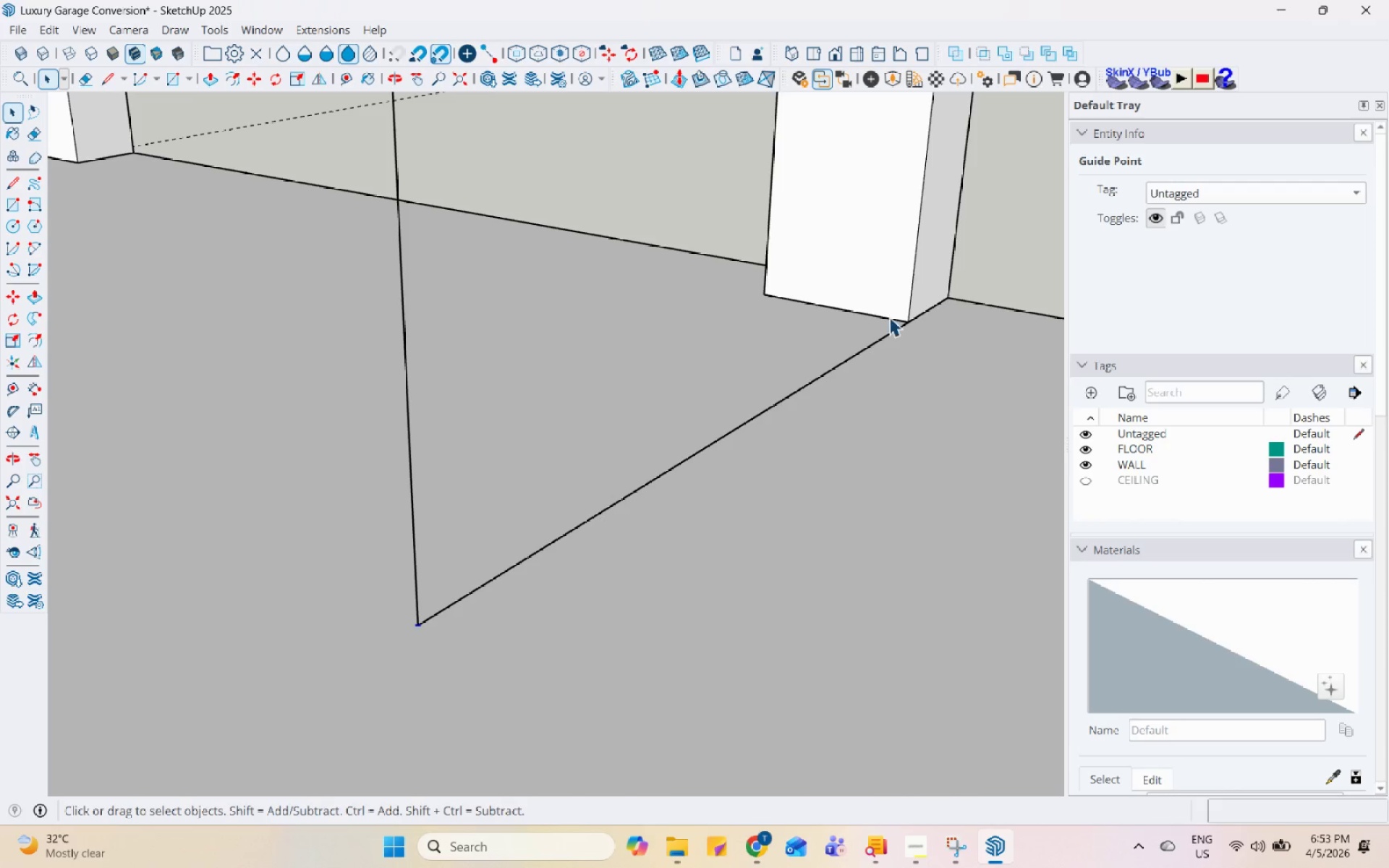 
left_click([889, 333])
 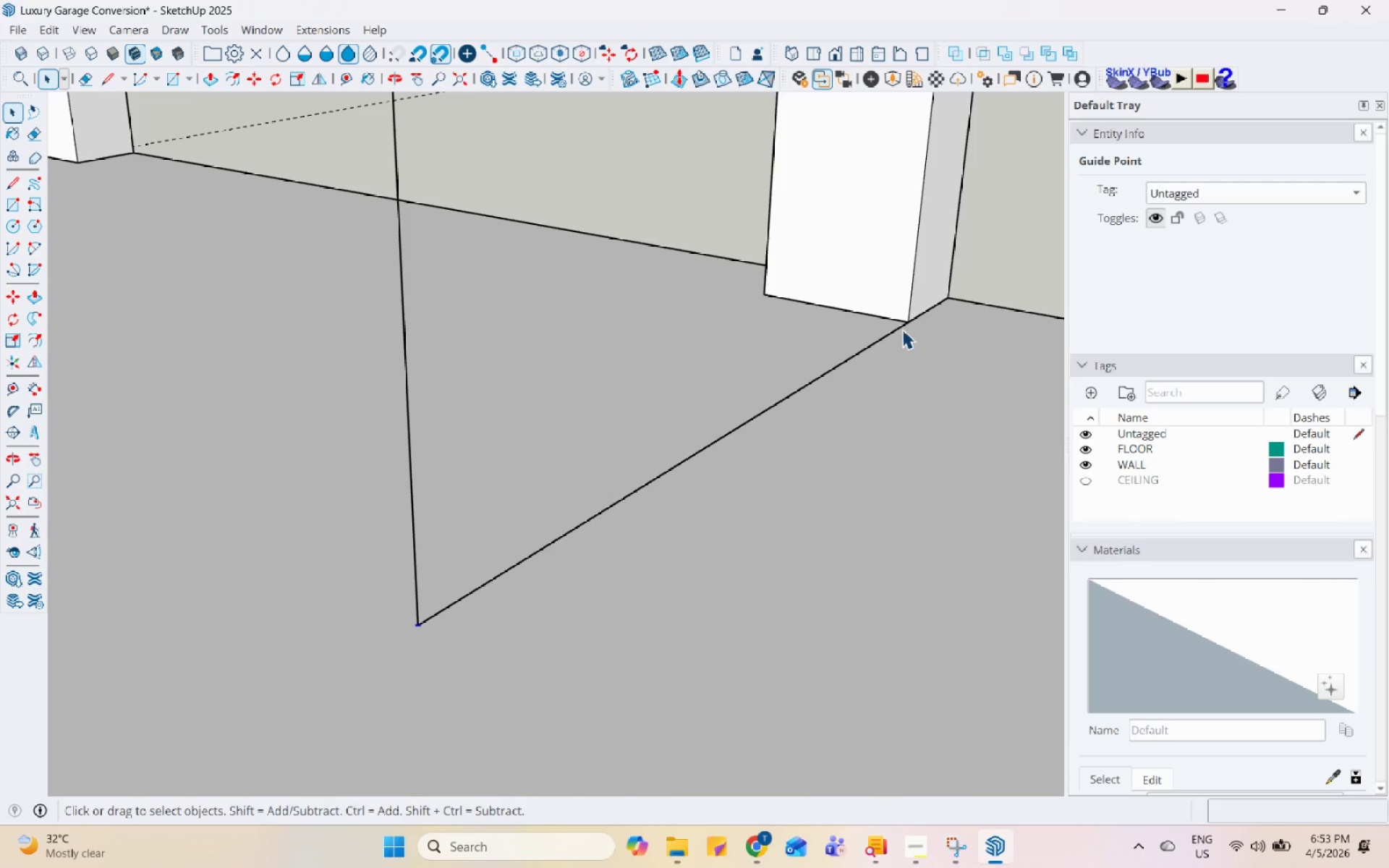 
scroll: coordinate [907, 325], scroll_direction: up, amount: 3.0
 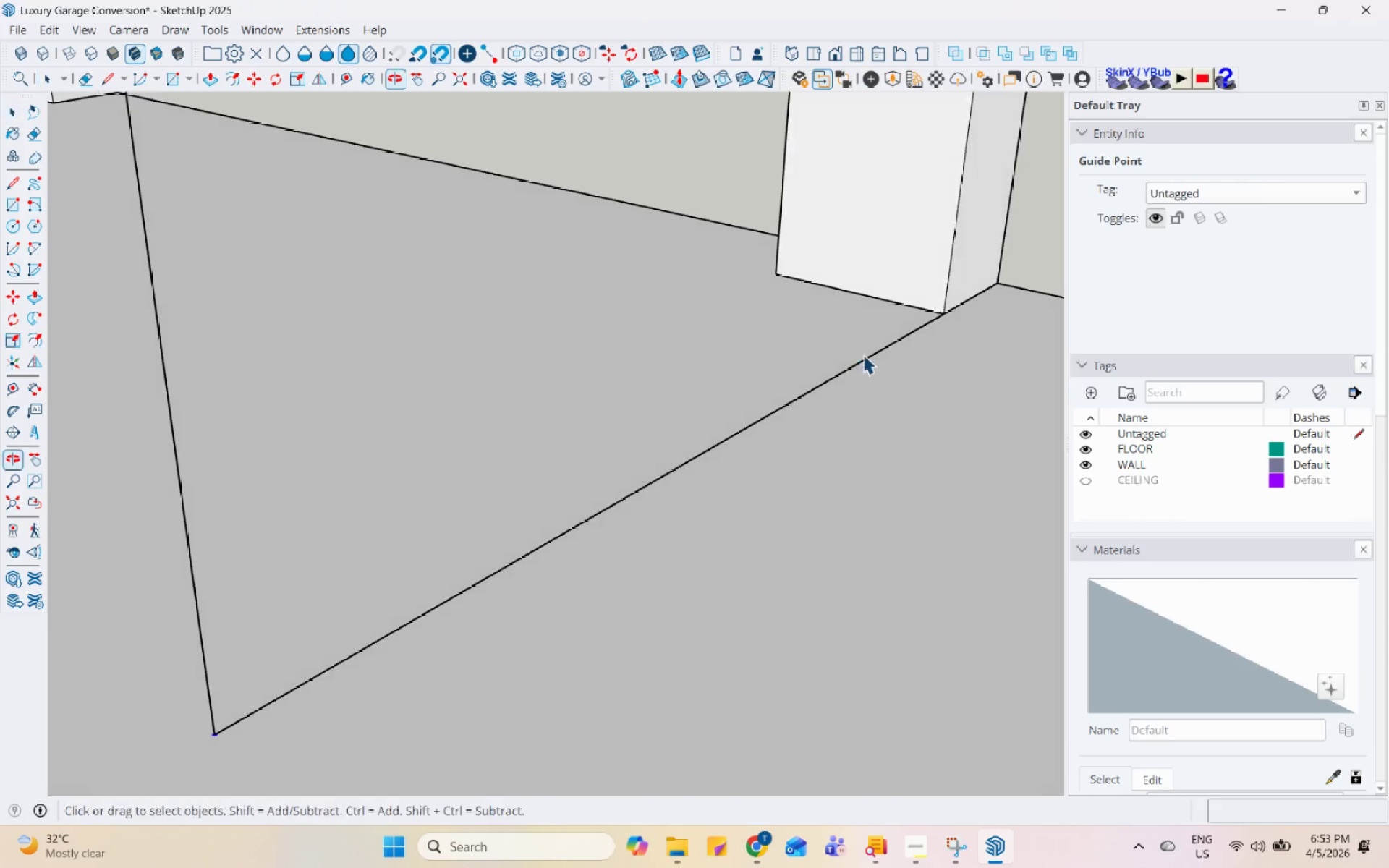 
key(L)
 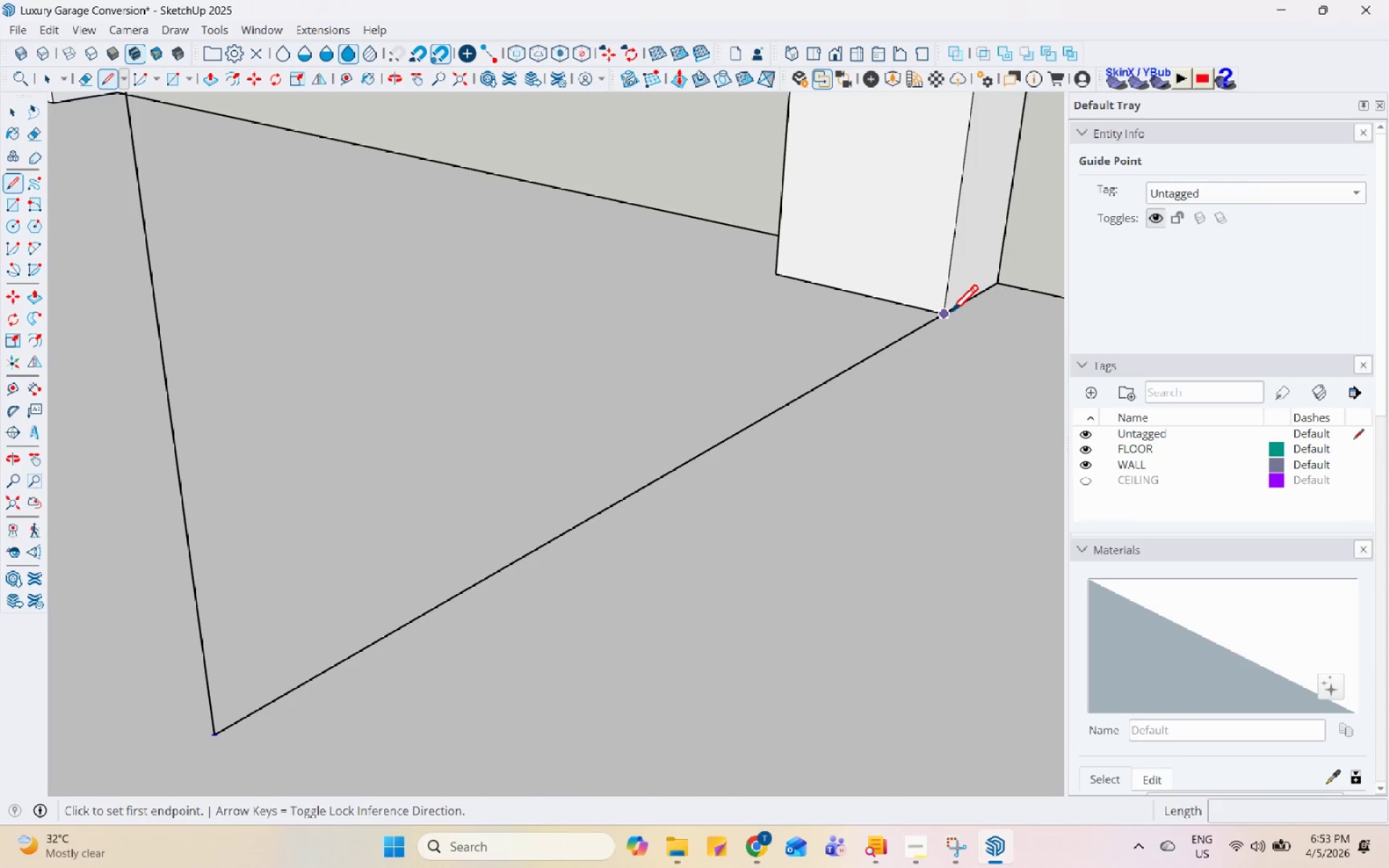 
left_click([951, 314])
 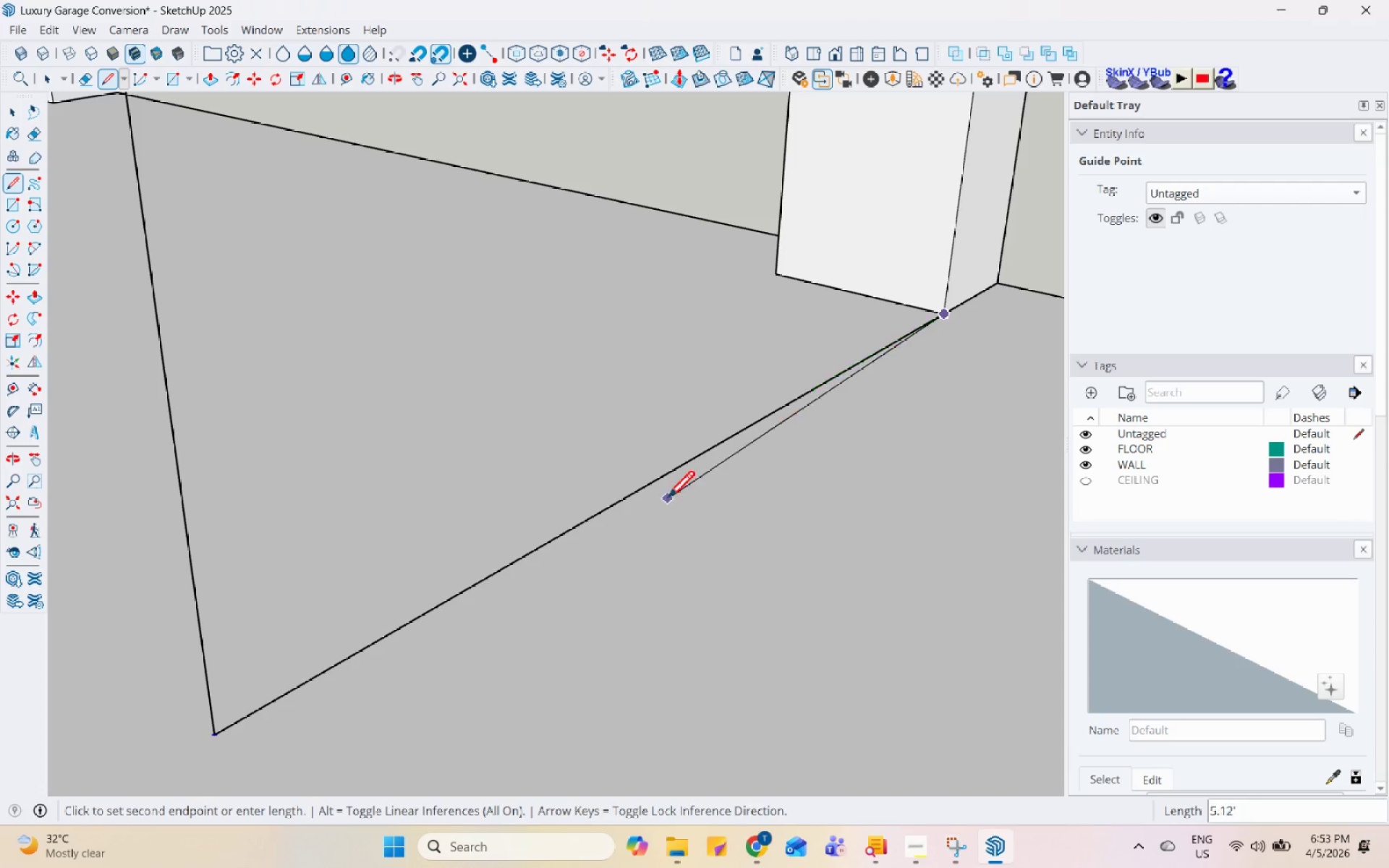 
scroll: coordinate [660, 495], scroll_direction: down, amount: 6.0
 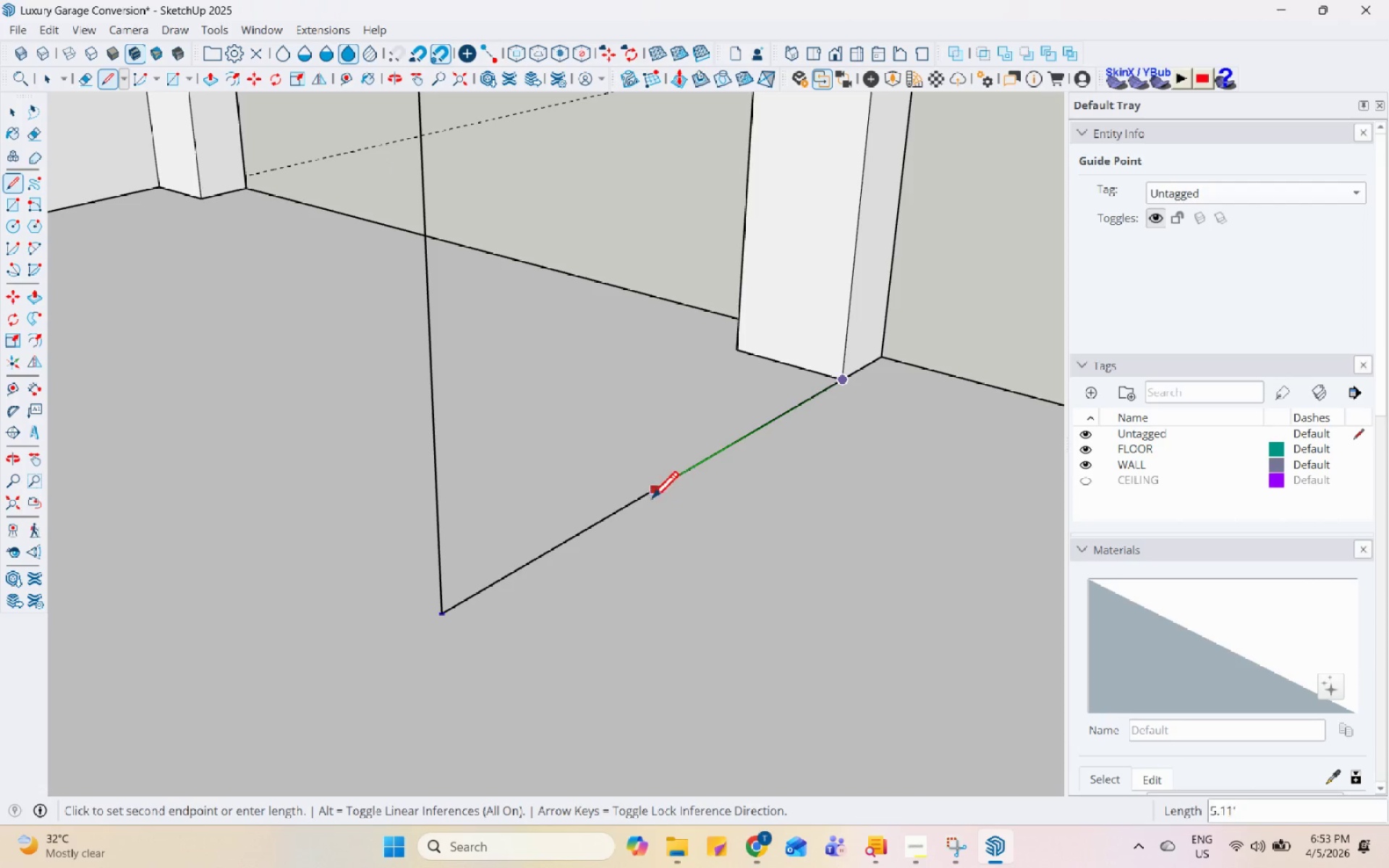 
mouse_move([451, 626])
 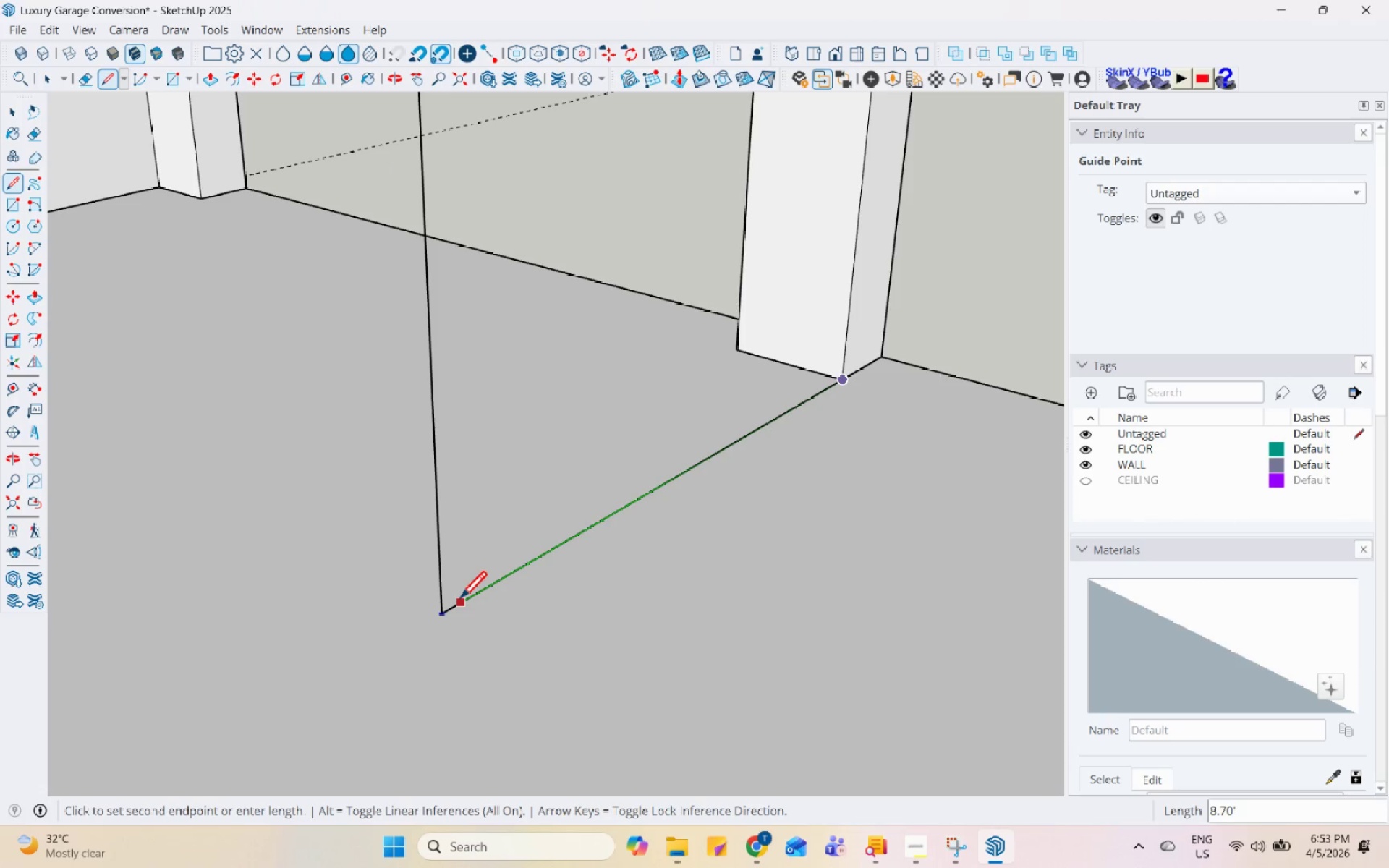 
wait(7.05)
 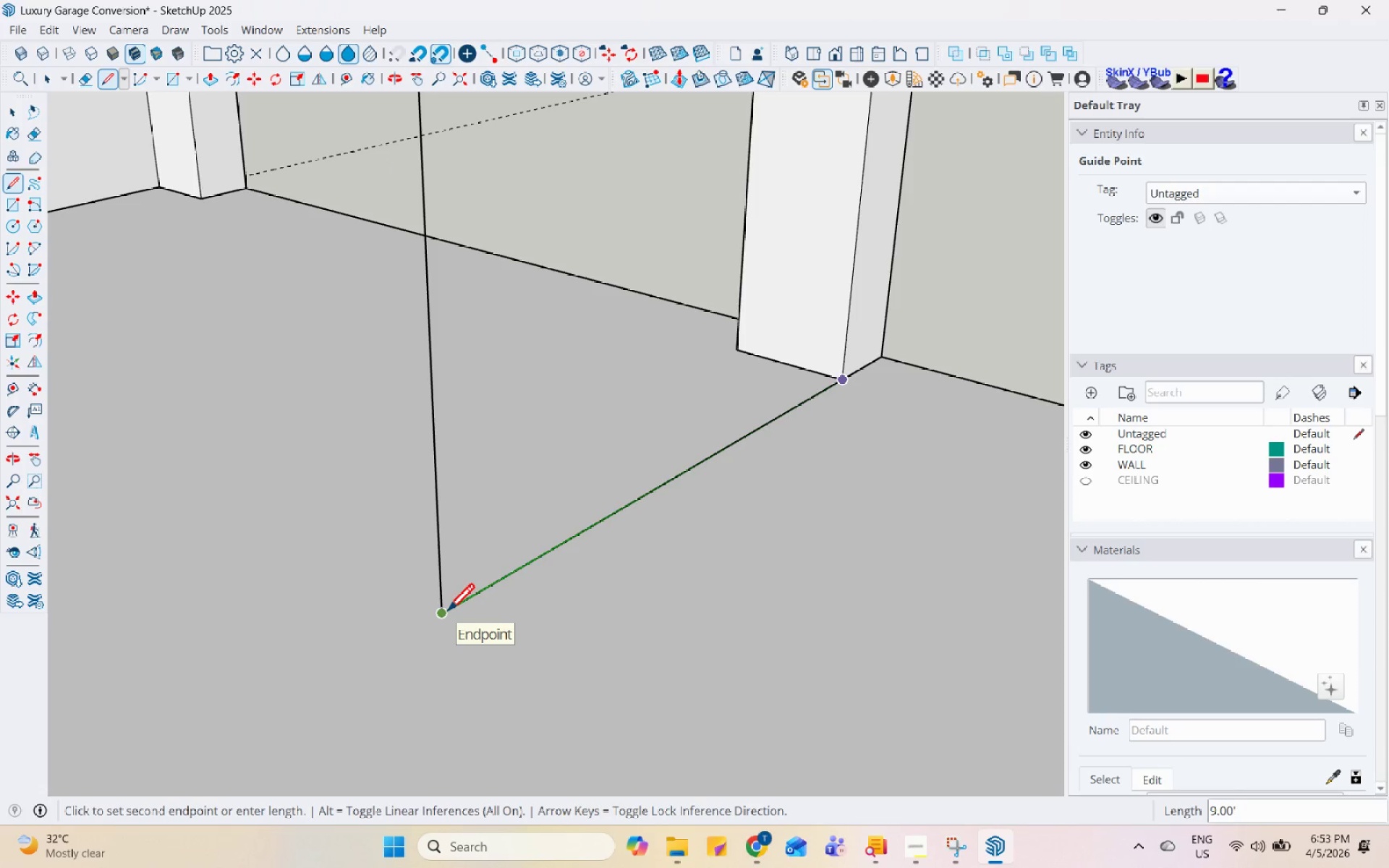 
left_click([438, 615])
 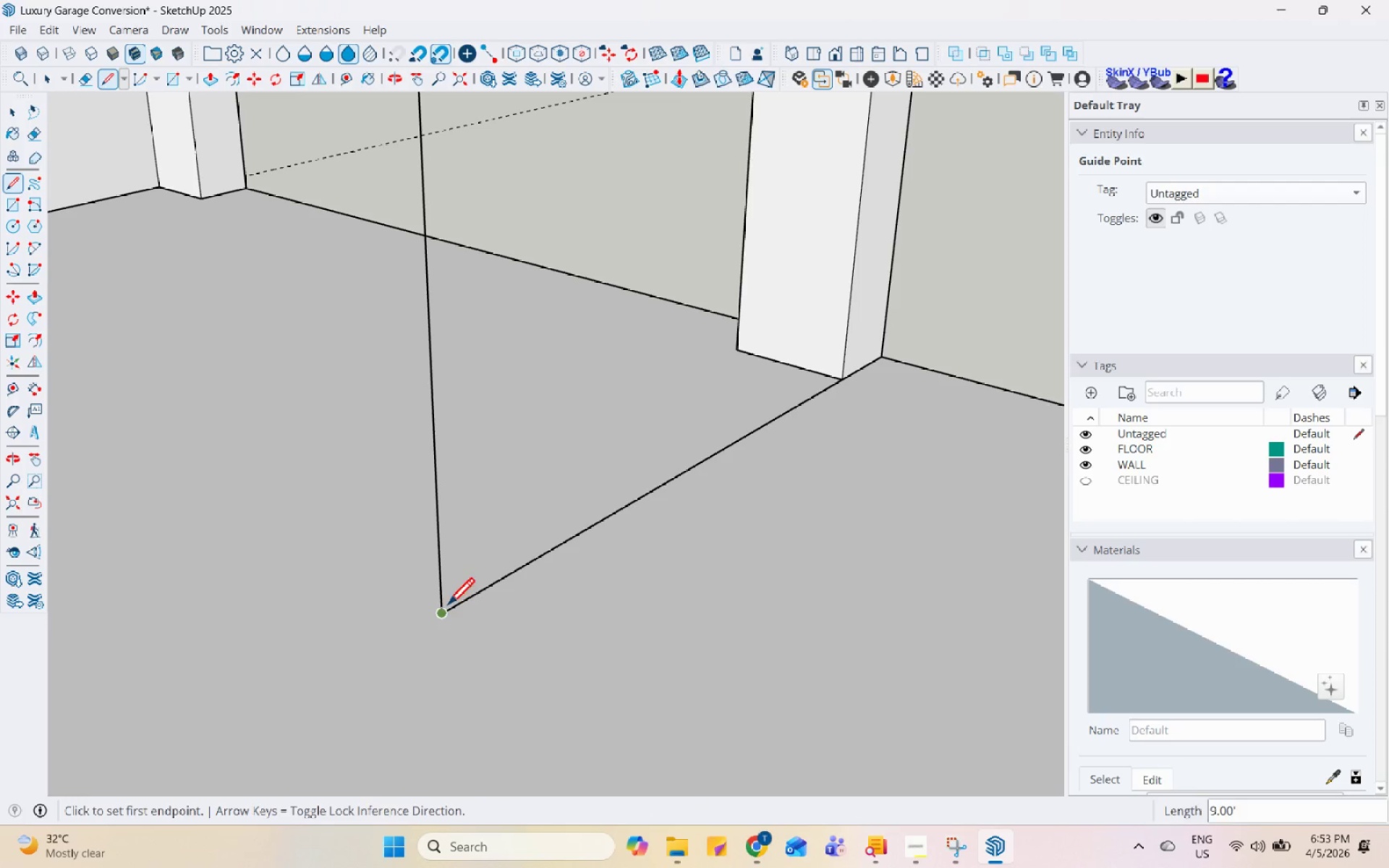 
key(Space)
 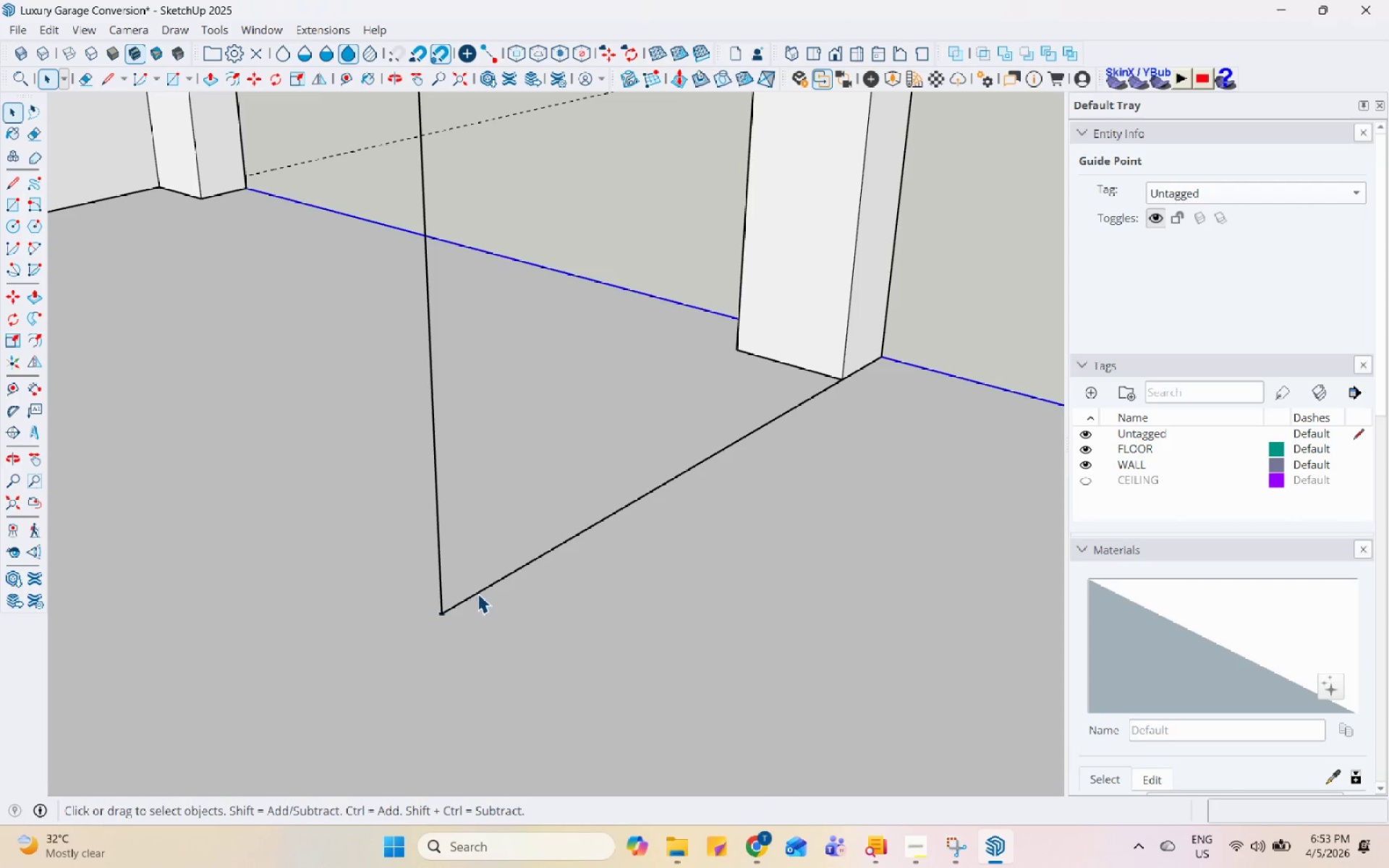 
double_click([481, 595])
 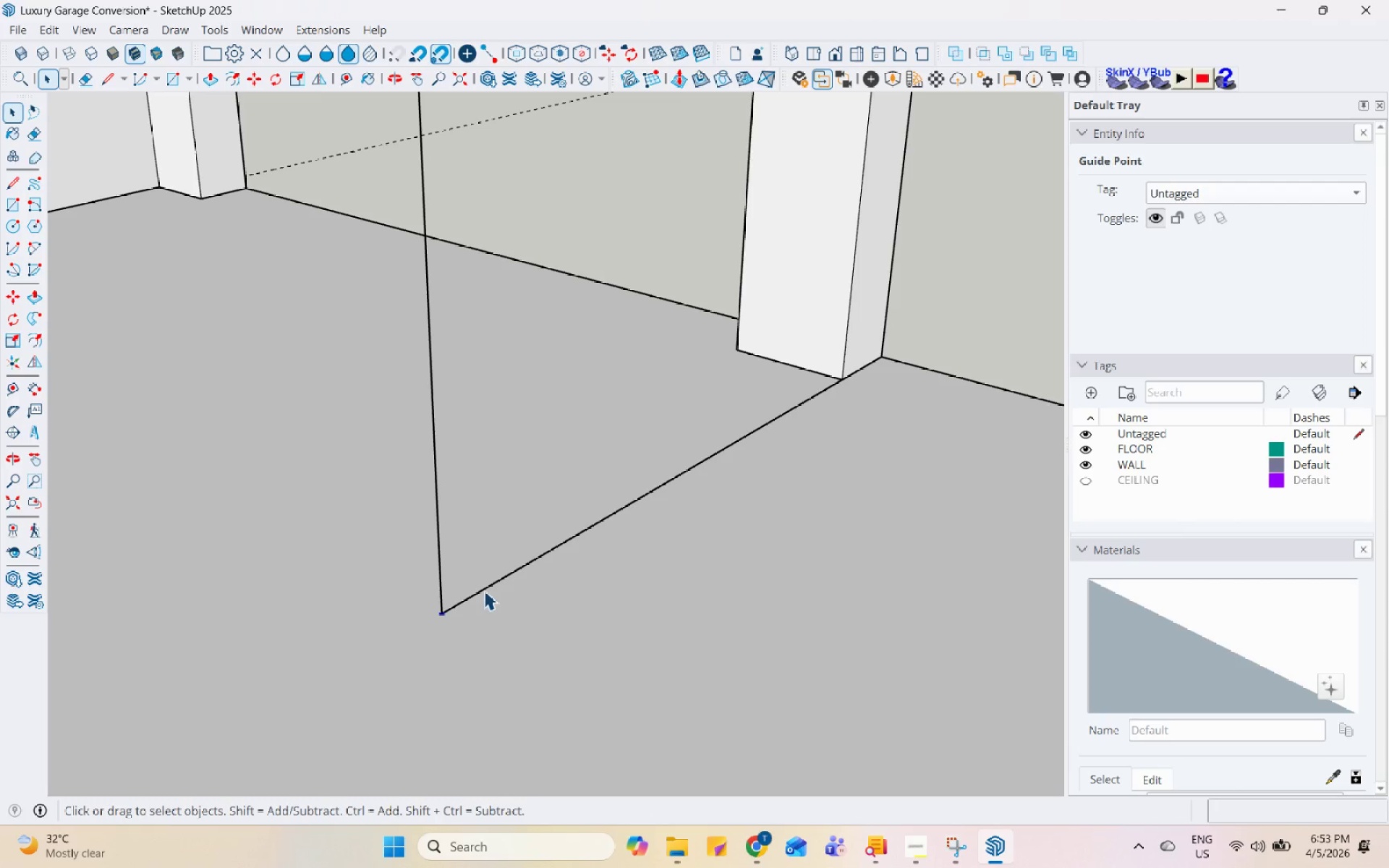 
triple_click([484, 589])
 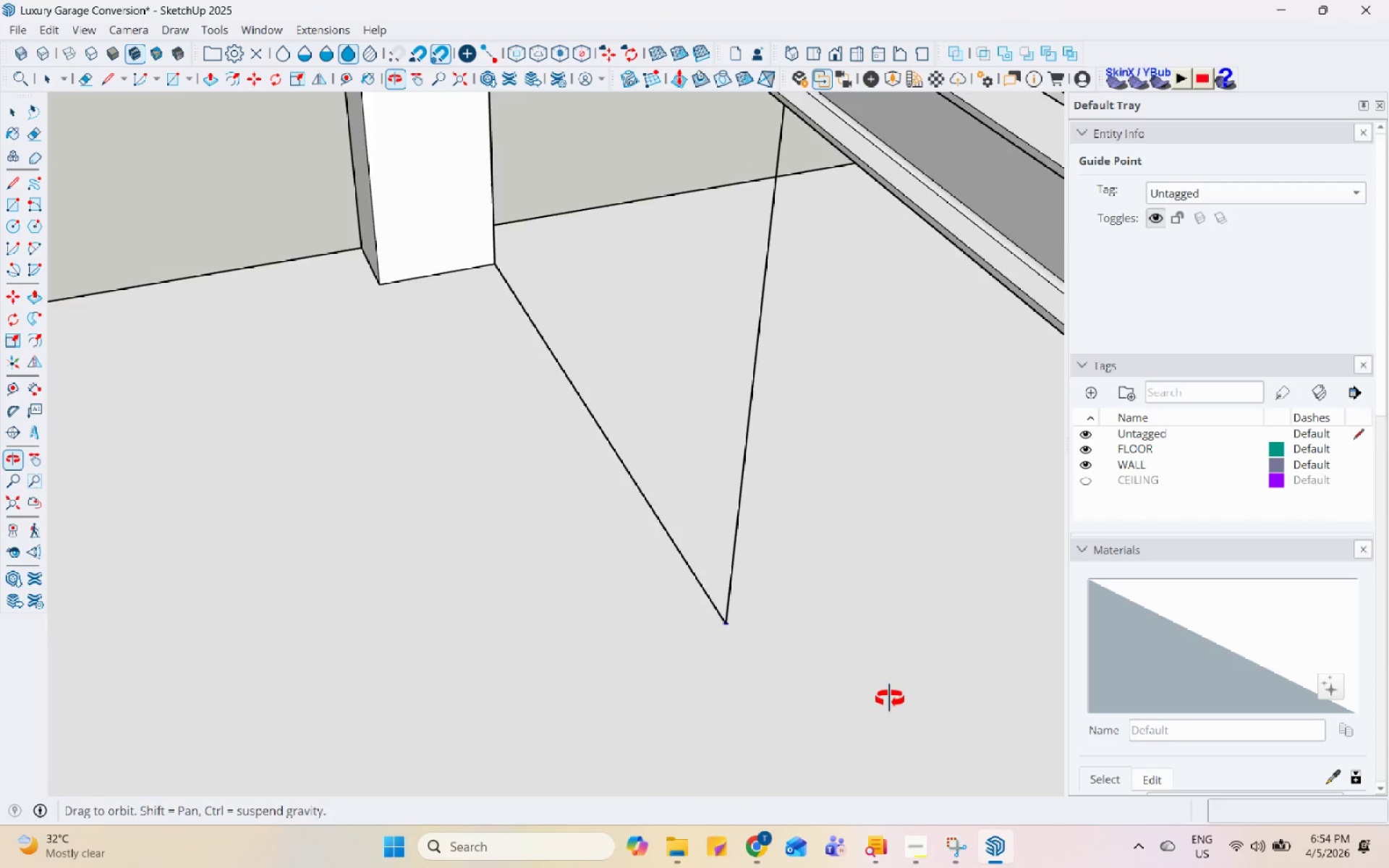 
scroll: coordinate [507, 369], scroll_direction: up, amount: 8.0
 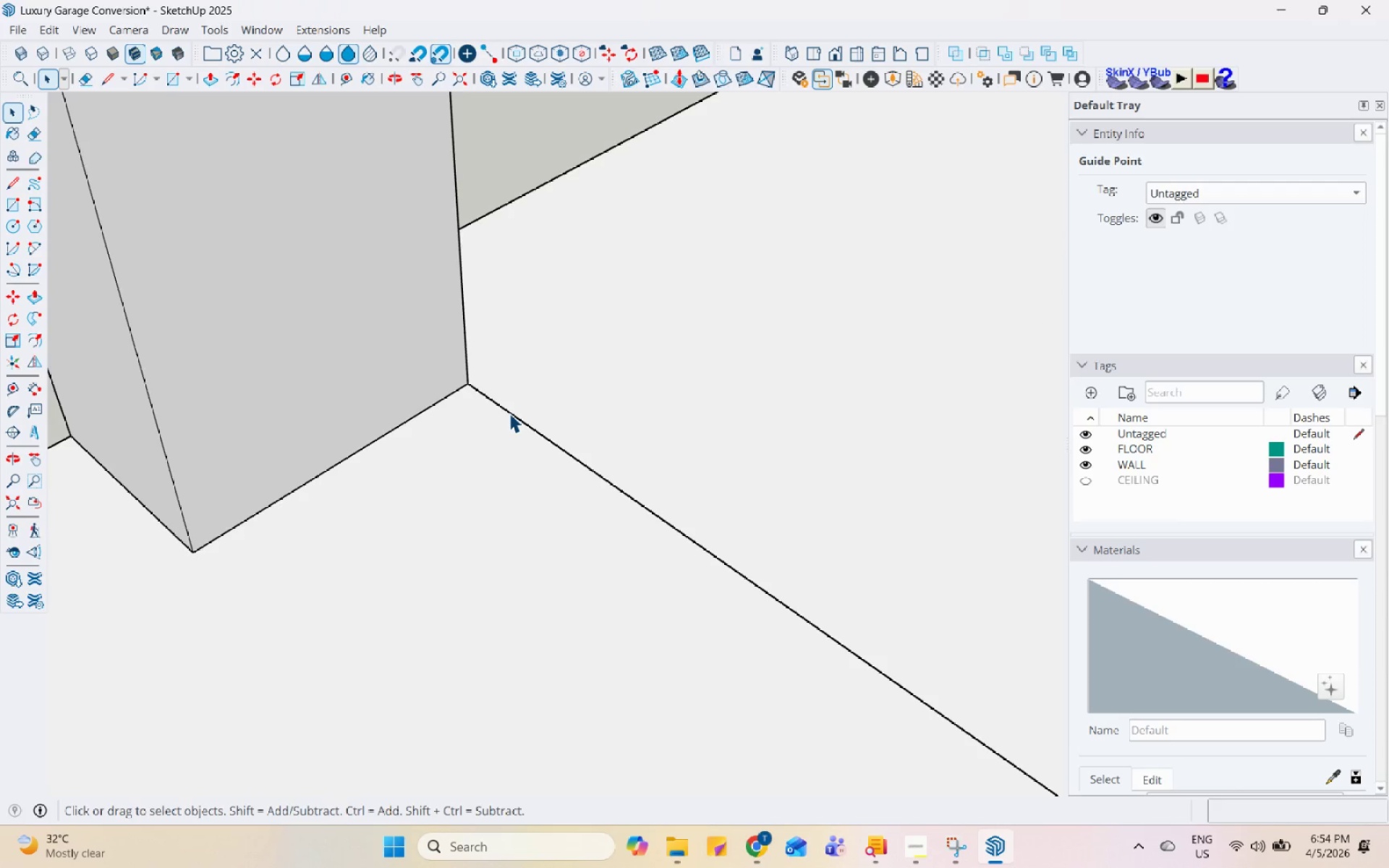 
right_click([509, 413])
 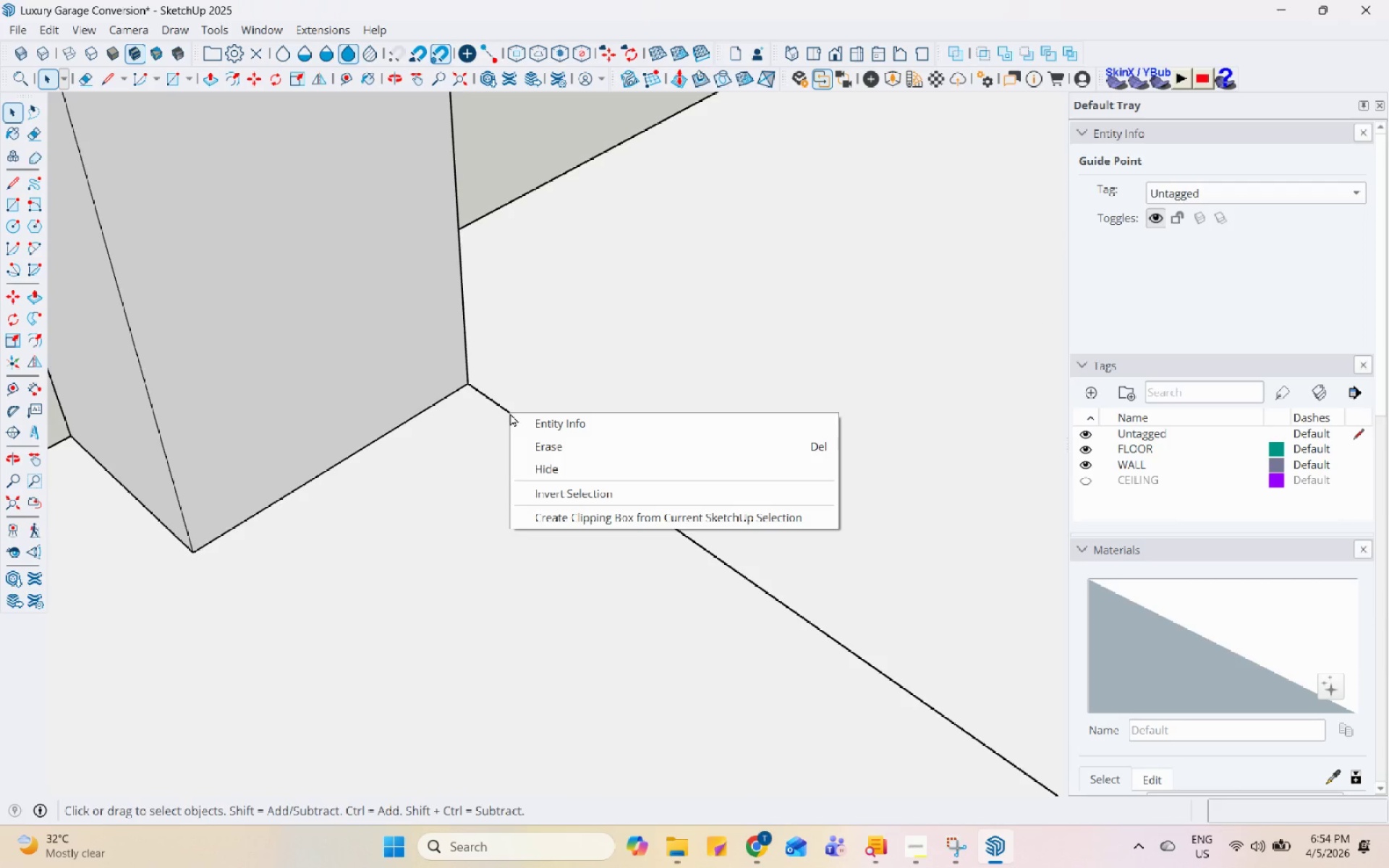 
scroll: coordinate [487, 469], scroll_direction: down, amount: 20.0
 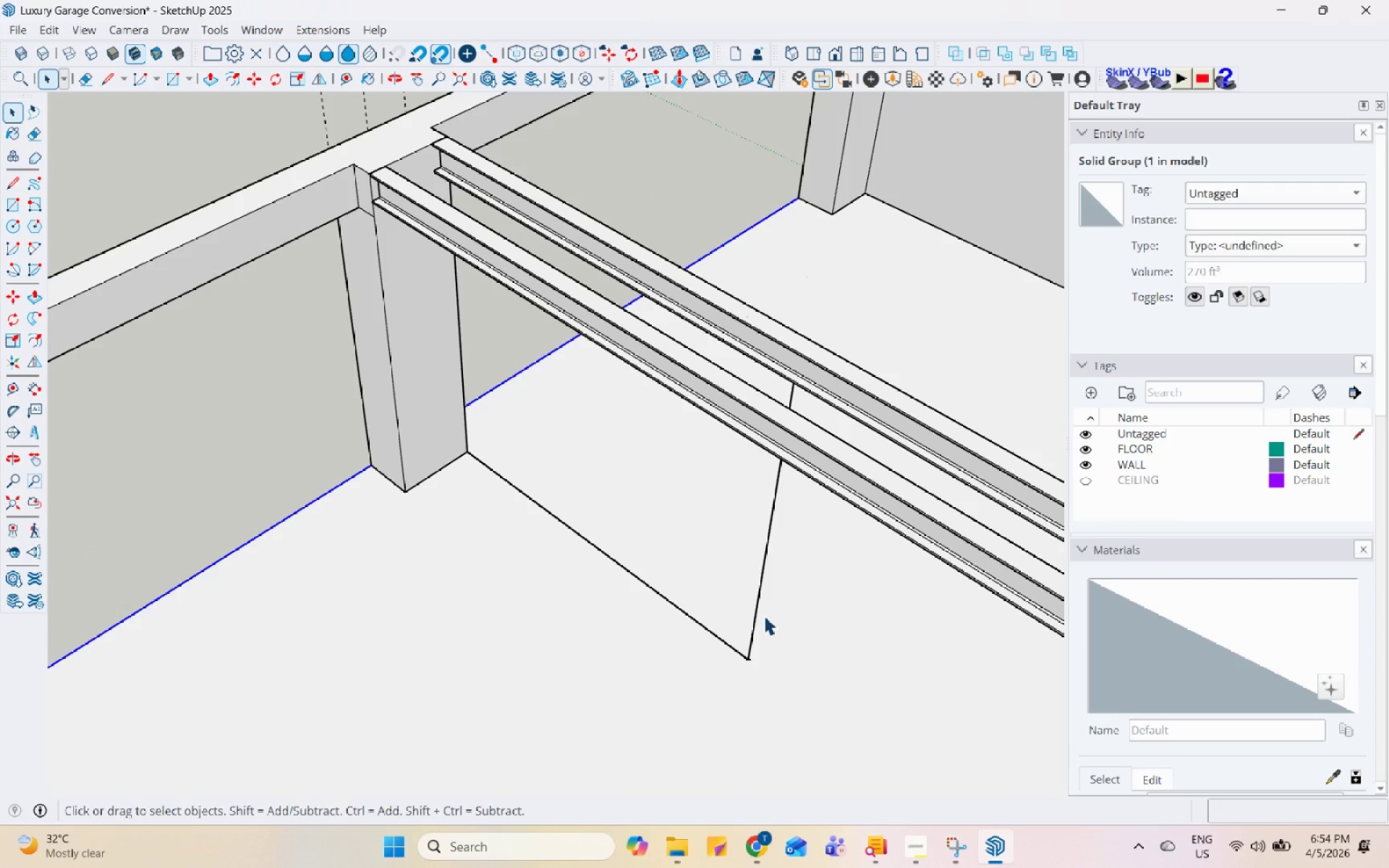 
left_click([753, 608])
 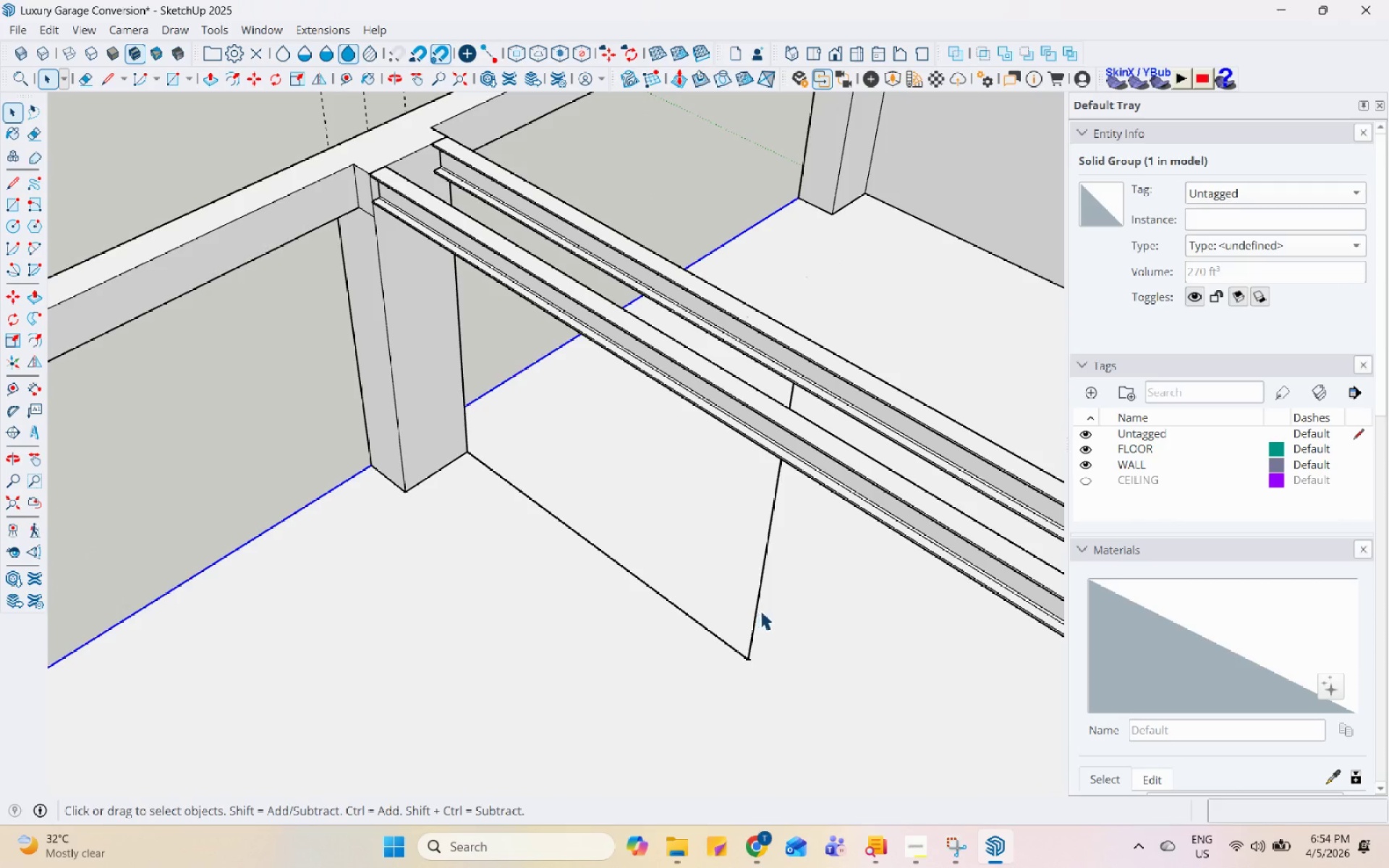 
left_click([755, 606])
 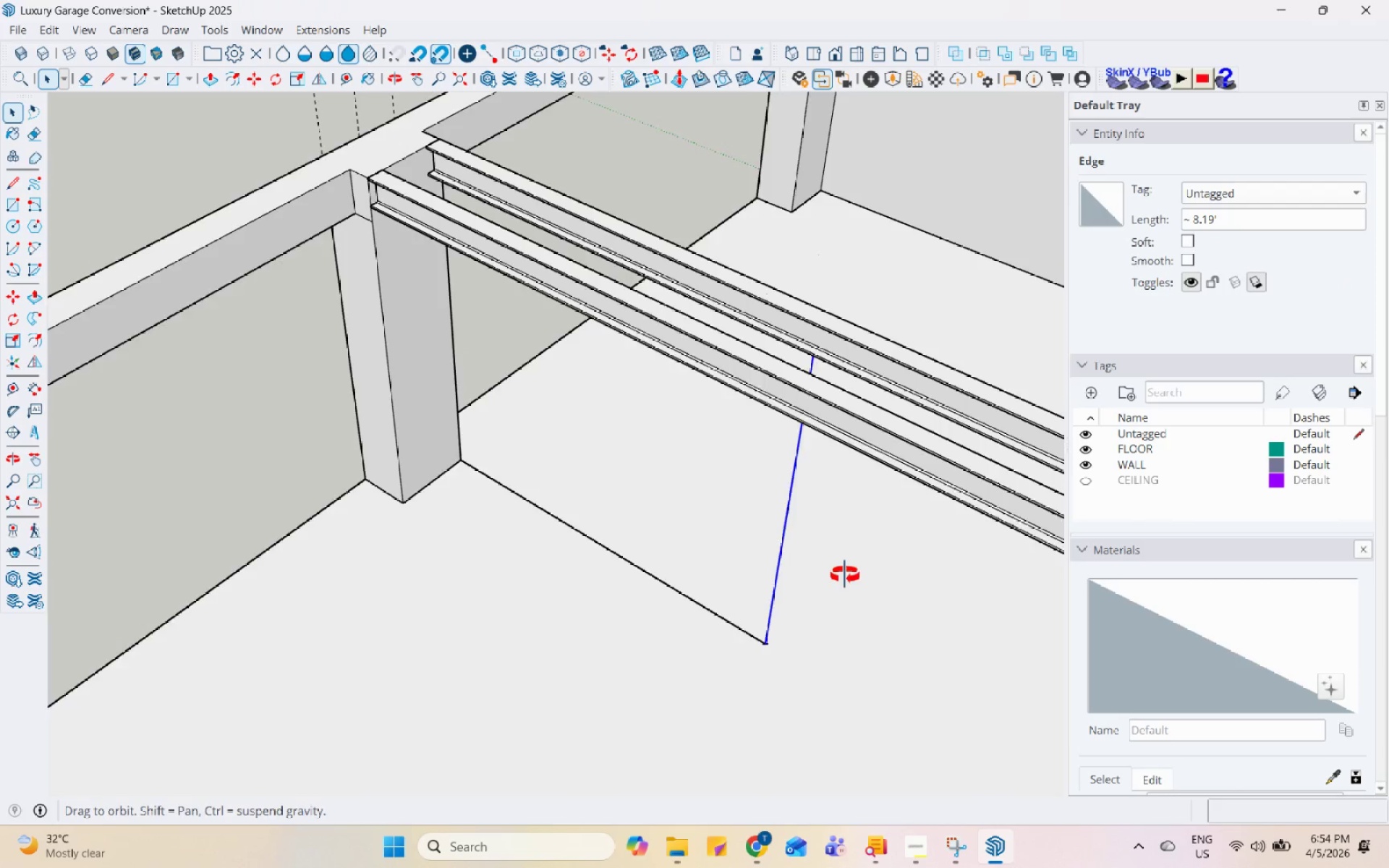 
left_click([768, 626])
 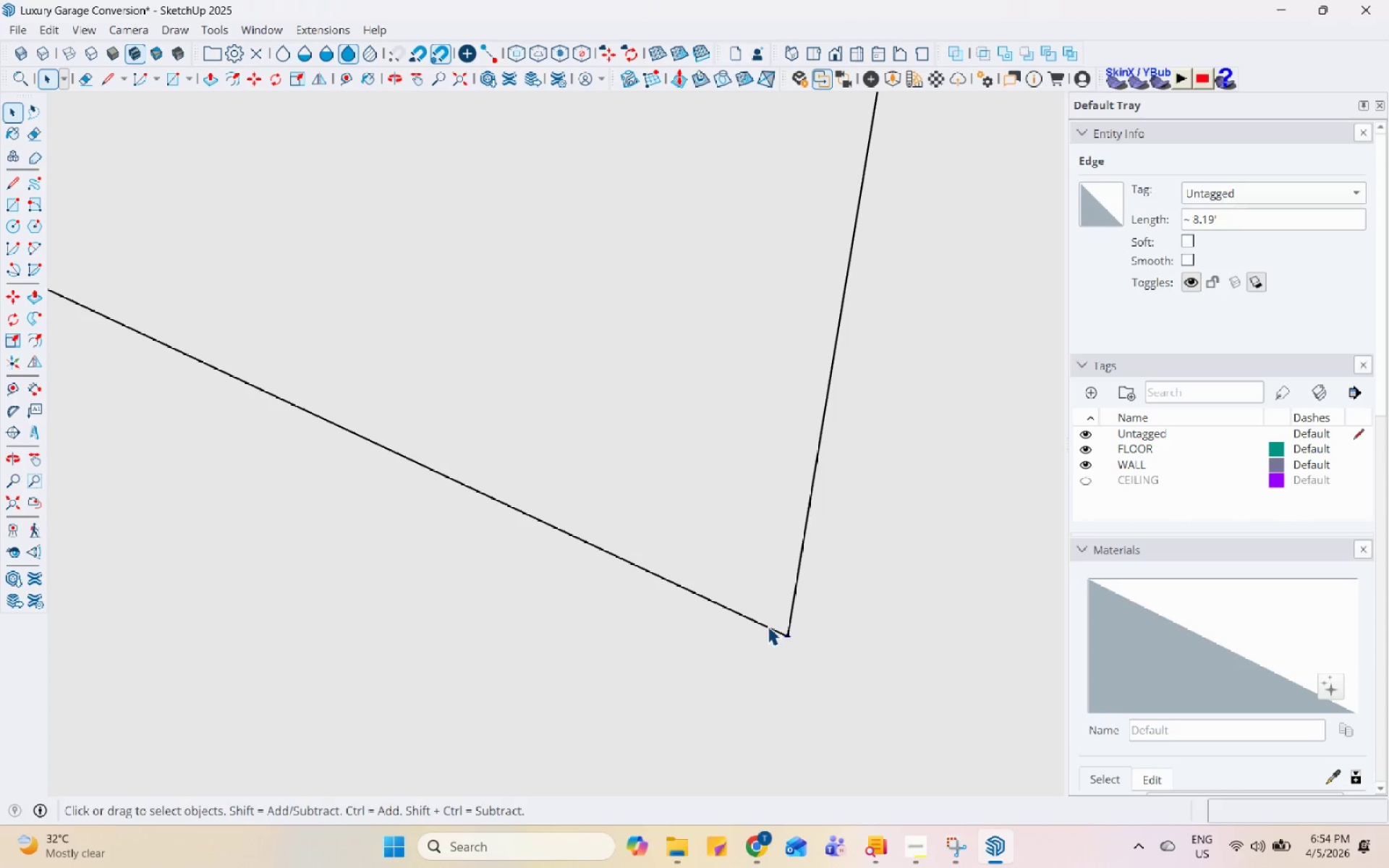 
scroll: coordinate [756, 624], scroll_direction: up, amount: 22.0
 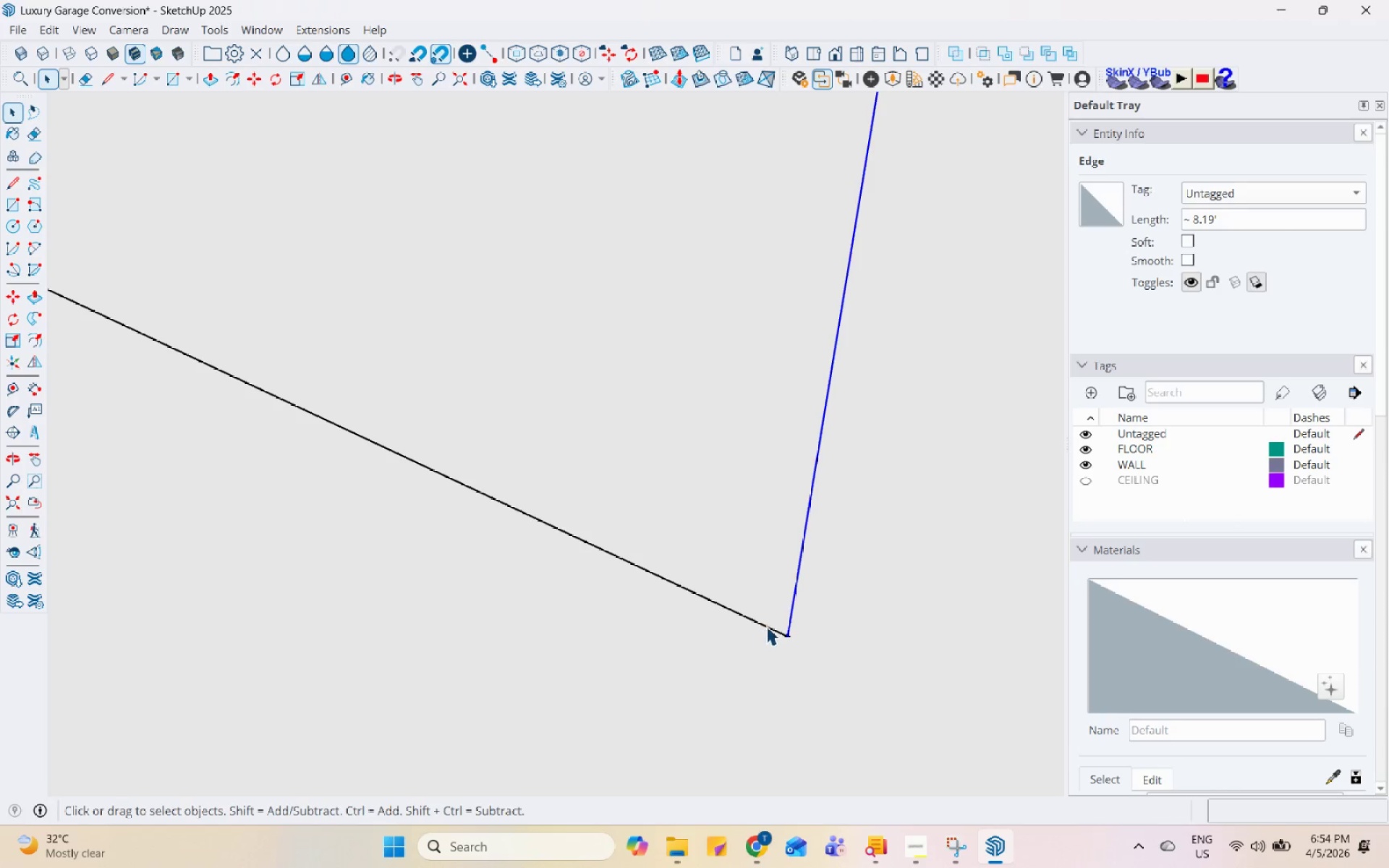 
right_click([768, 626])
 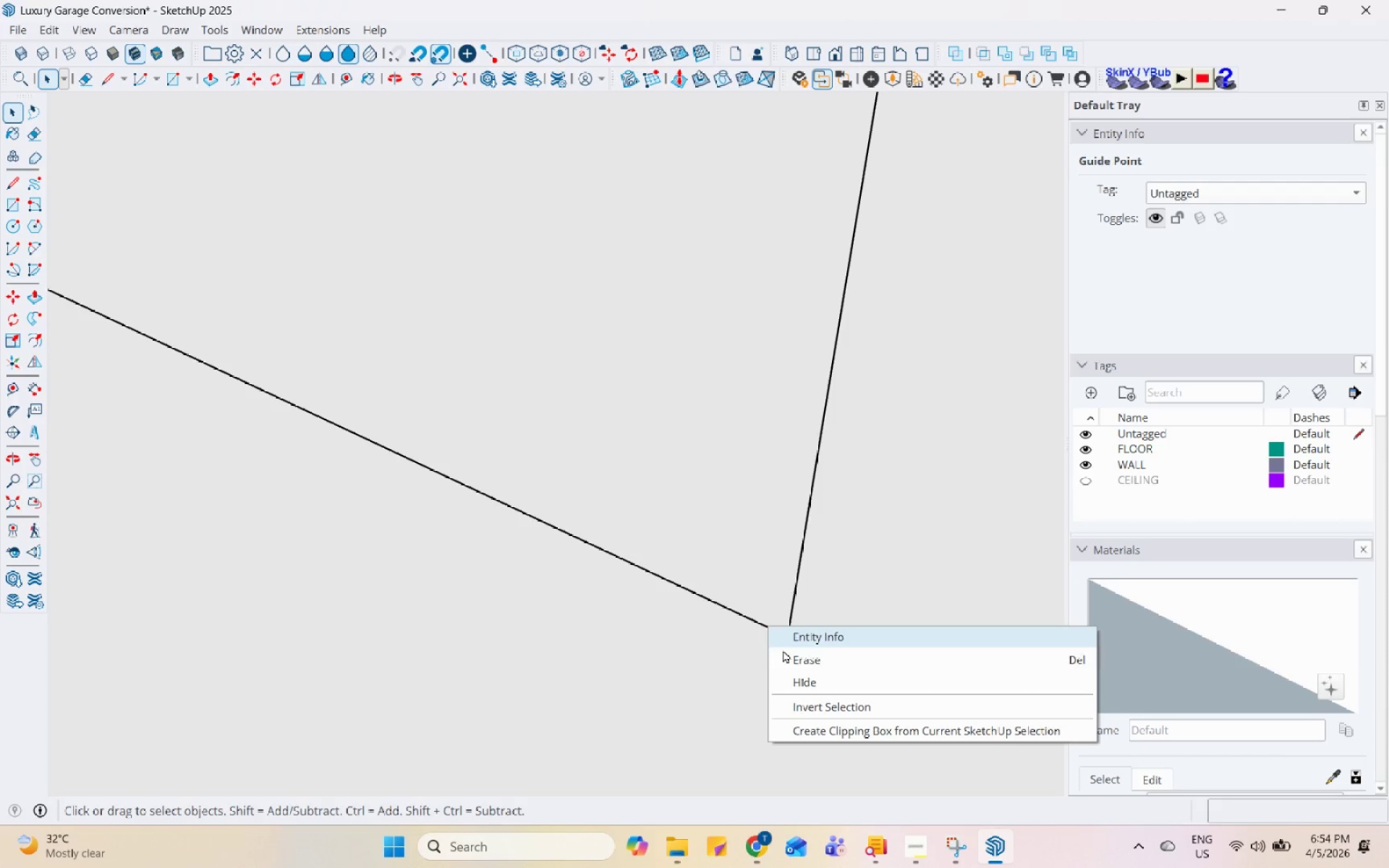 
left_click([785, 651])
 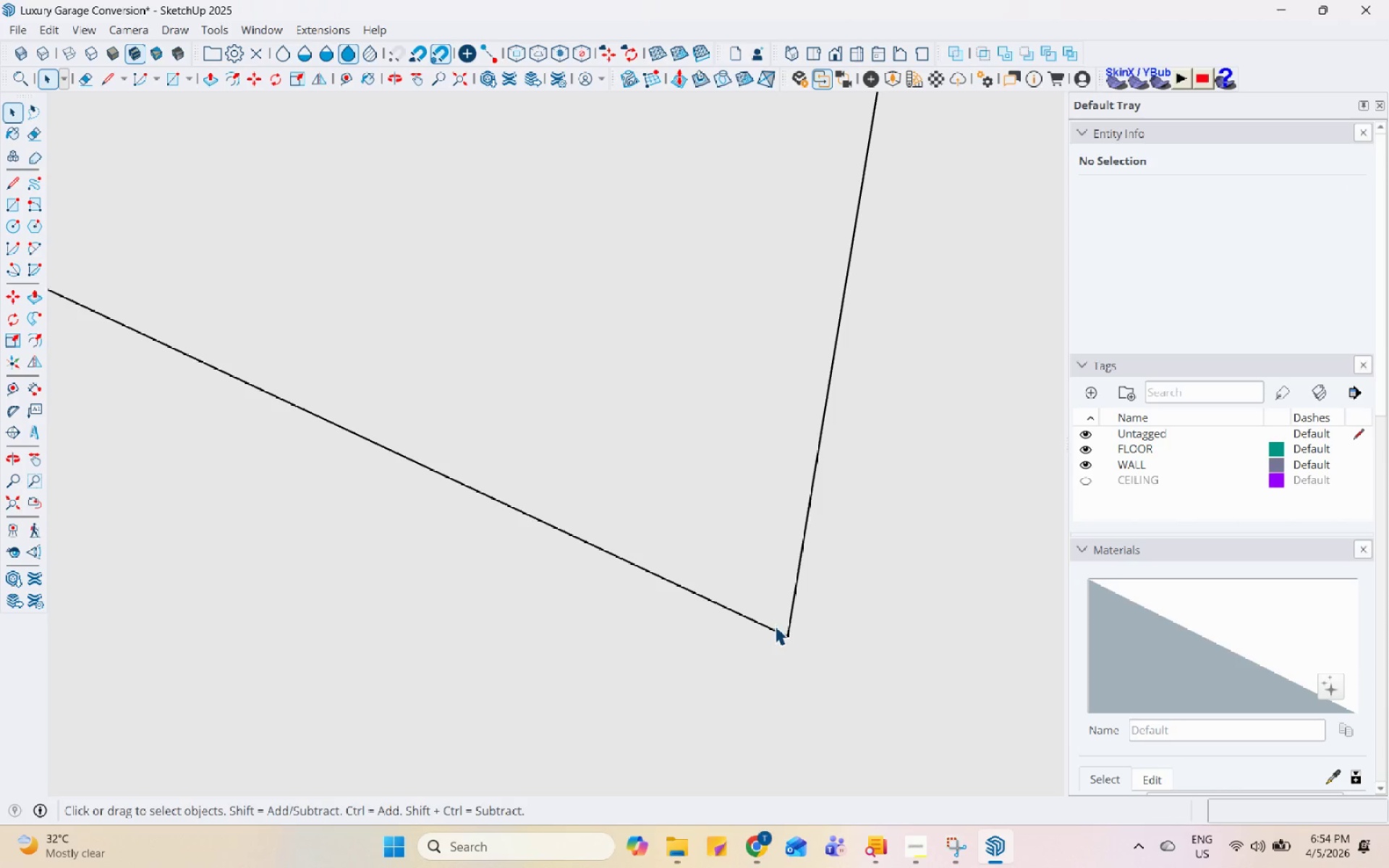 
left_click([775, 628])
 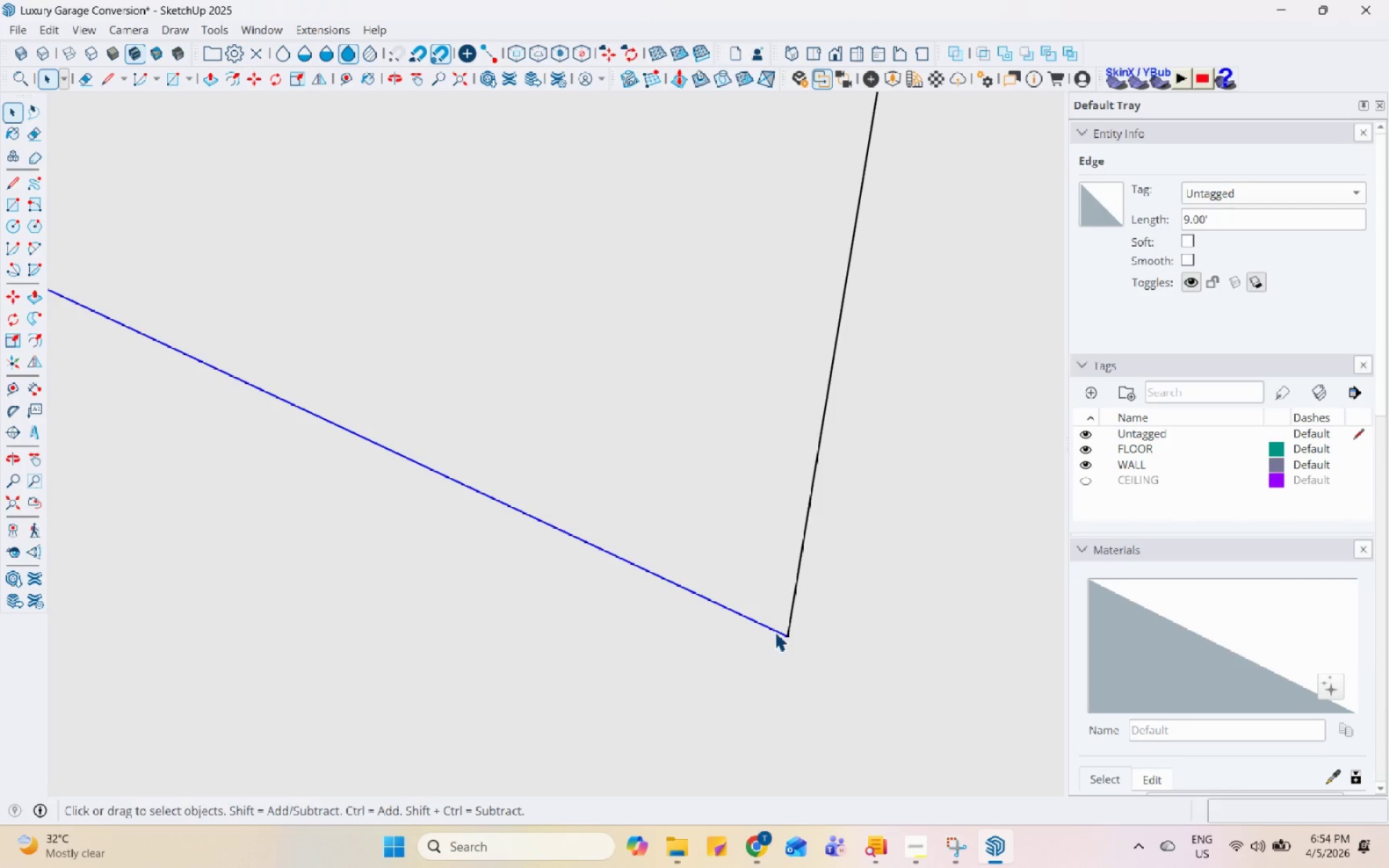 
right_click([775, 631])
 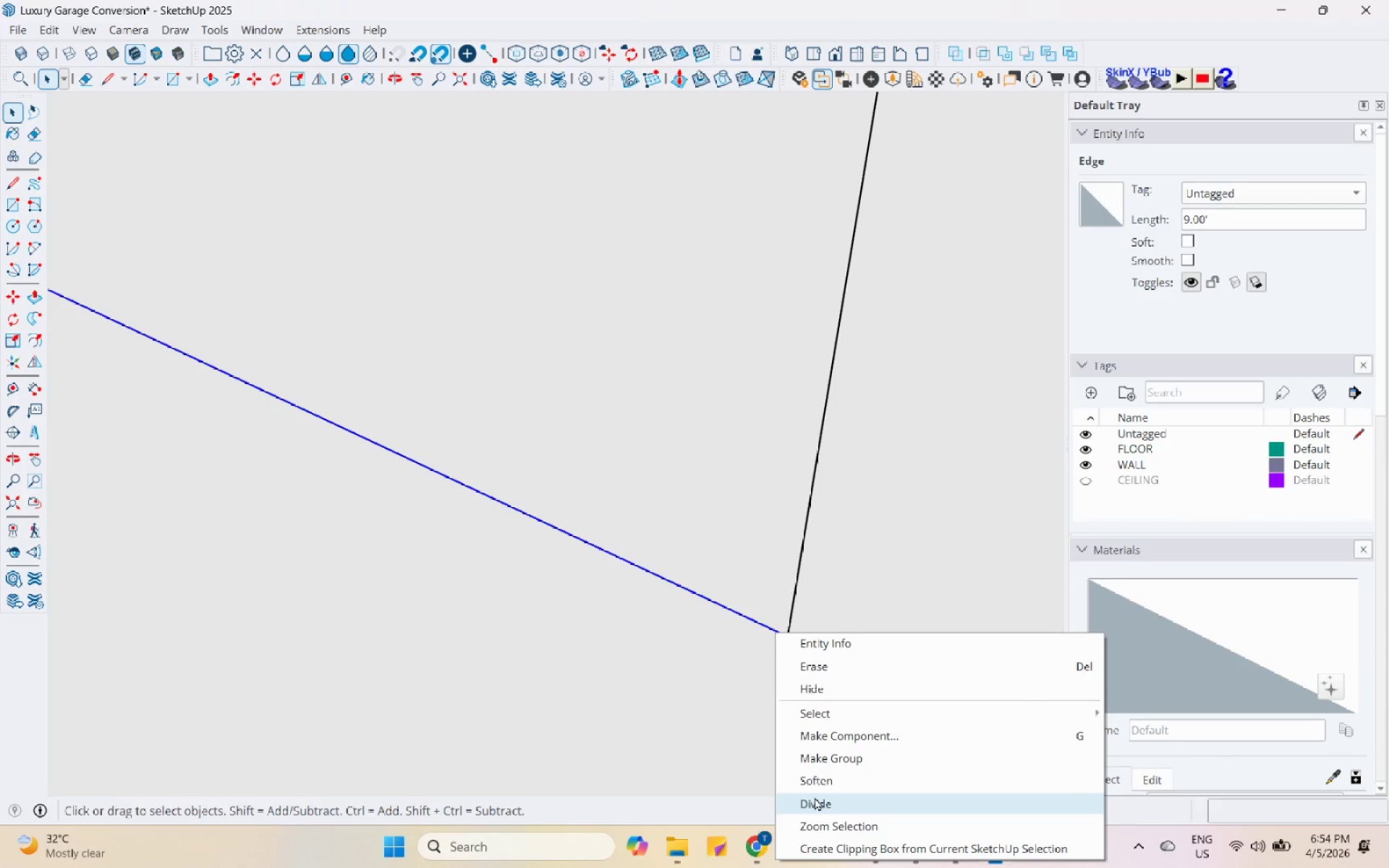 
left_click([812, 793])
 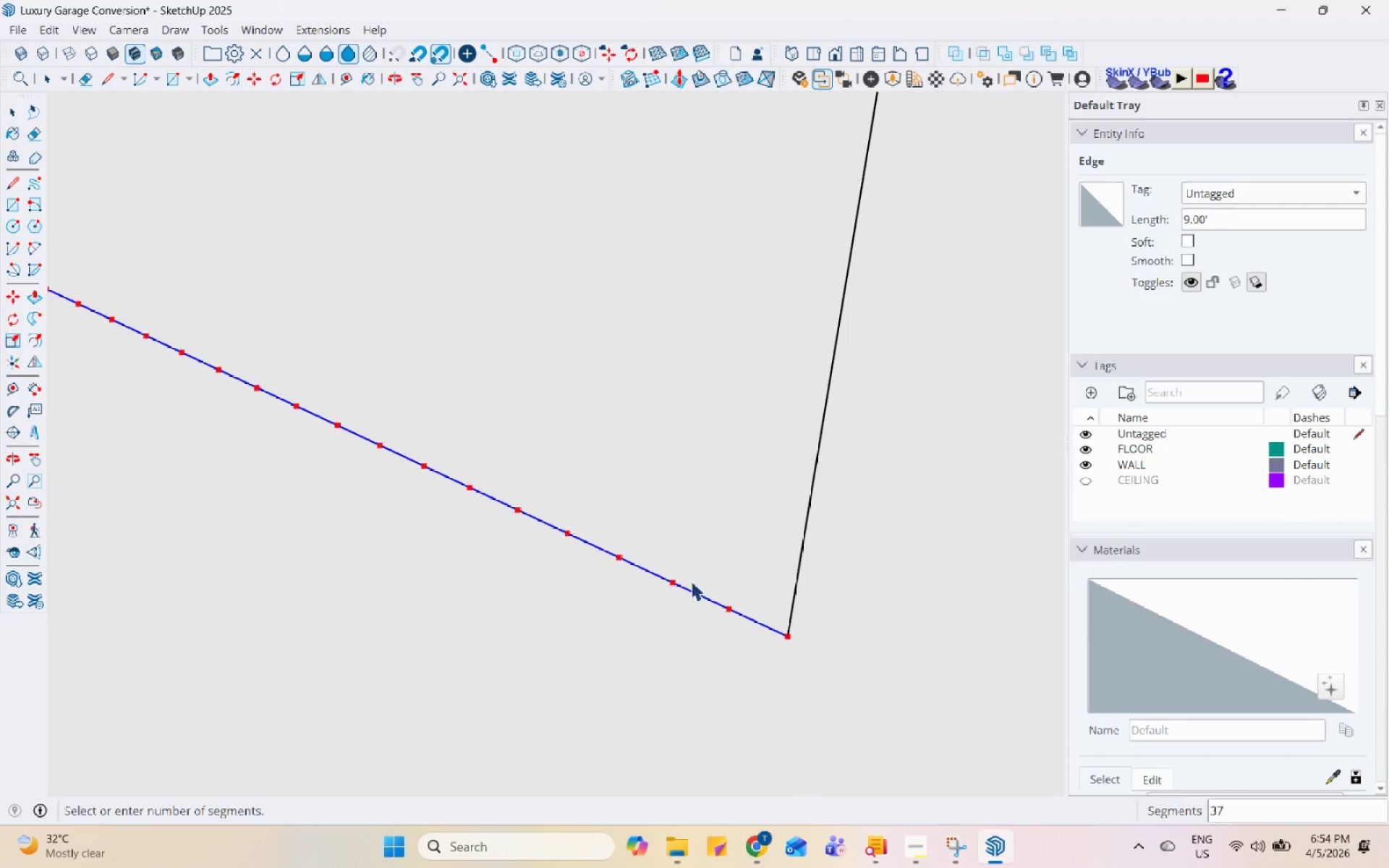 
scroll: coordinate [687, 574], scroll_direction: down, amount: 12.0
 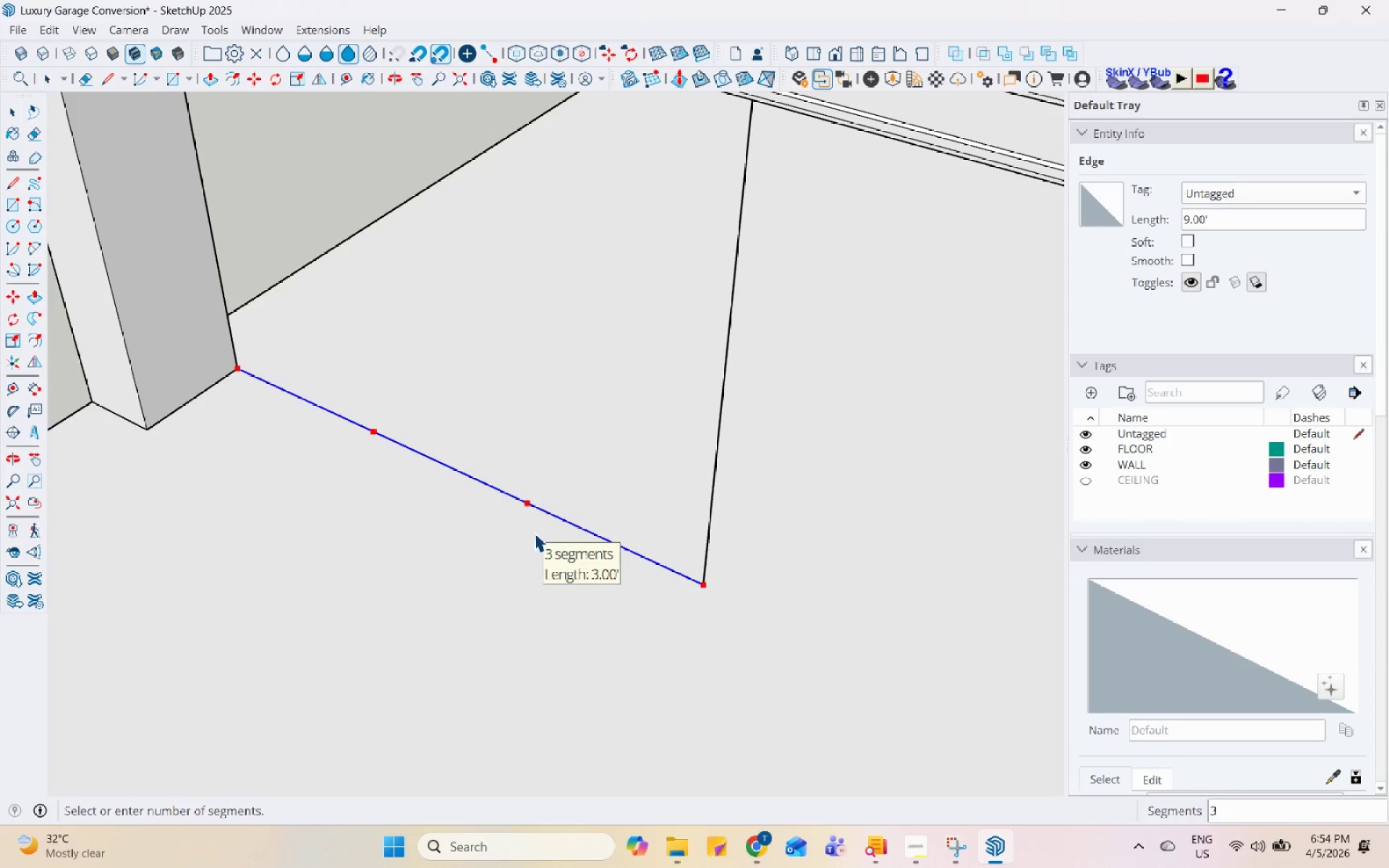 
wait(5.52)
 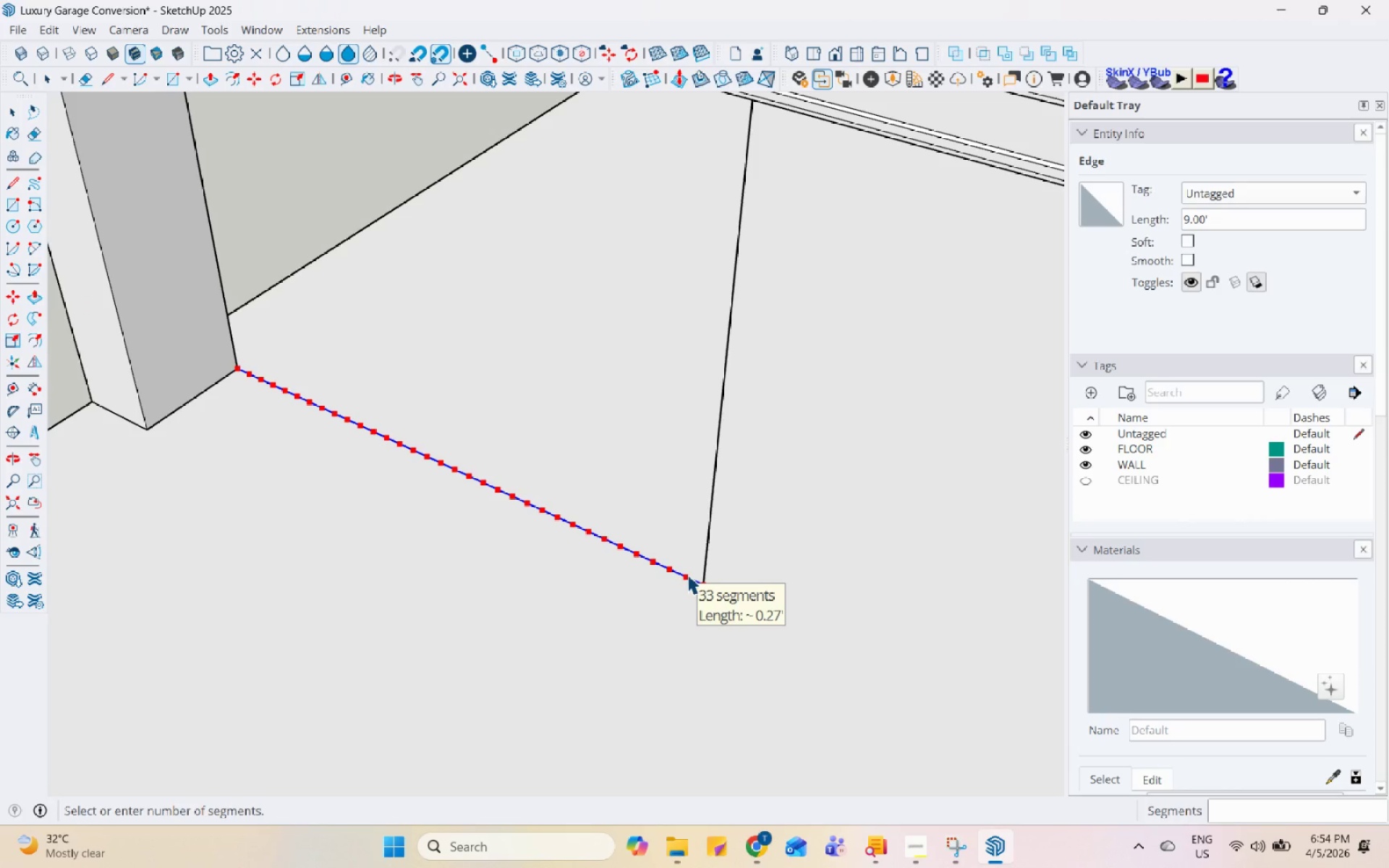 
left_click([534, 532])
 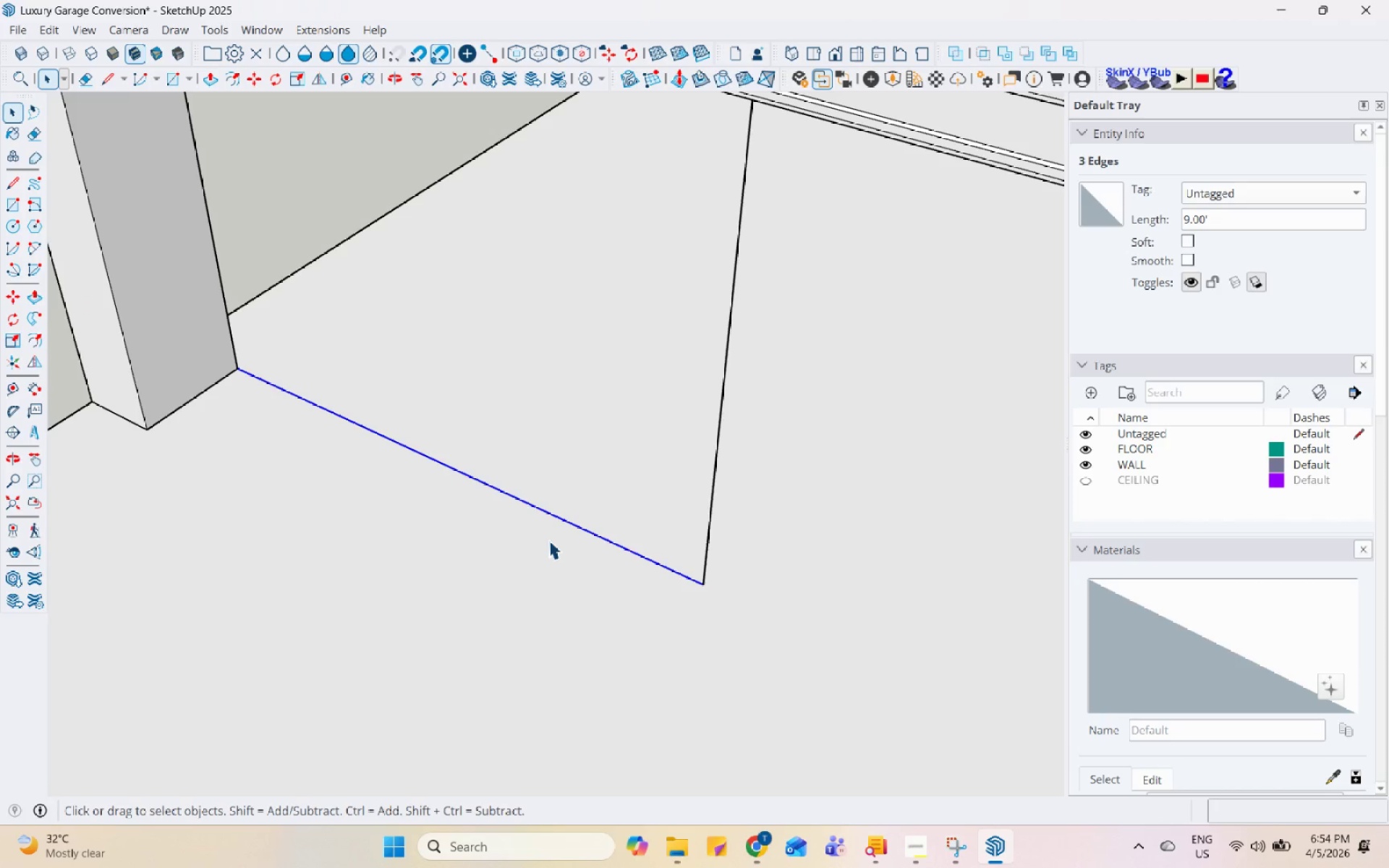 
key(L)
 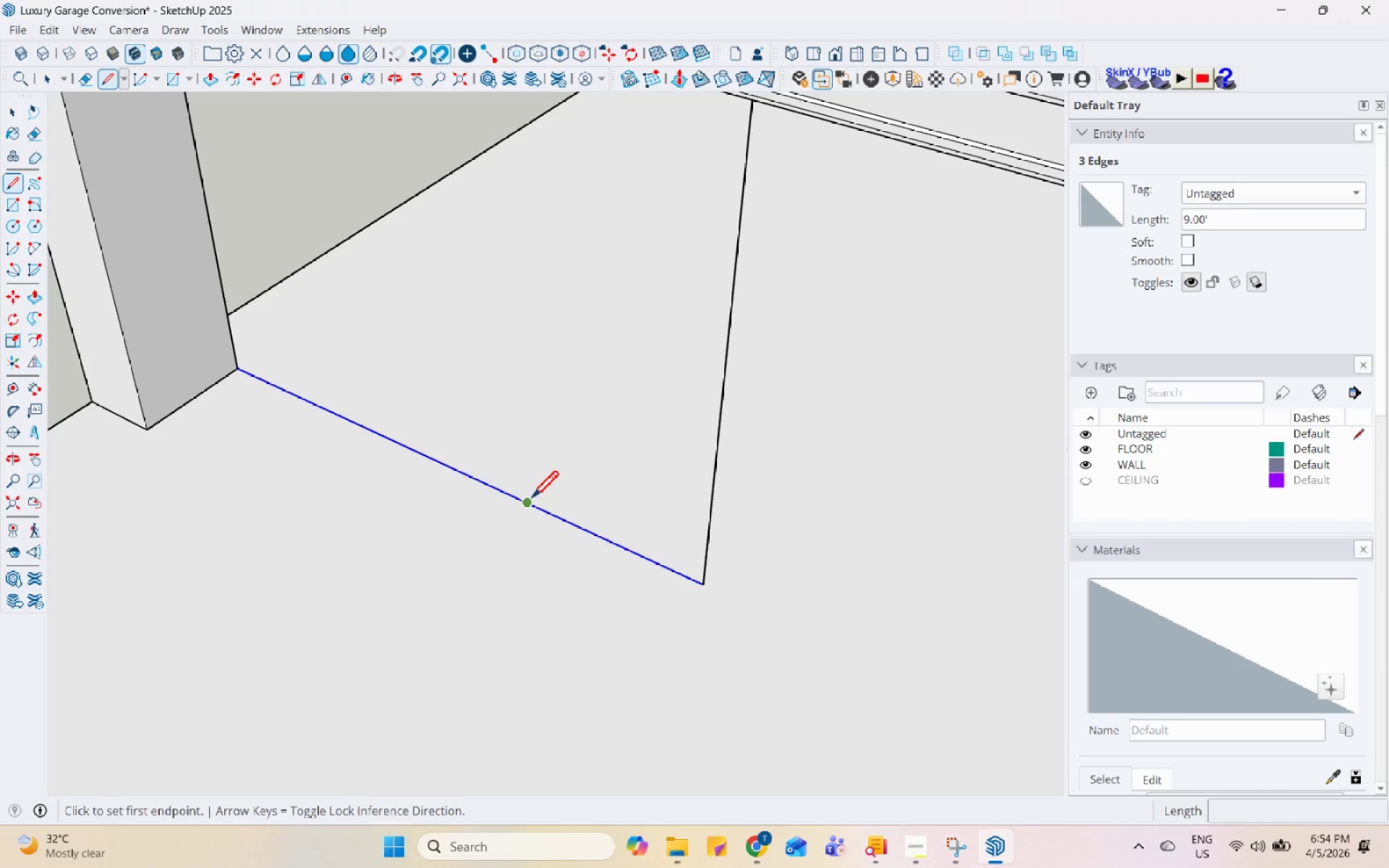 
scroll: coordinate [574, 493], scroll_direction: down, amount: 28.0
 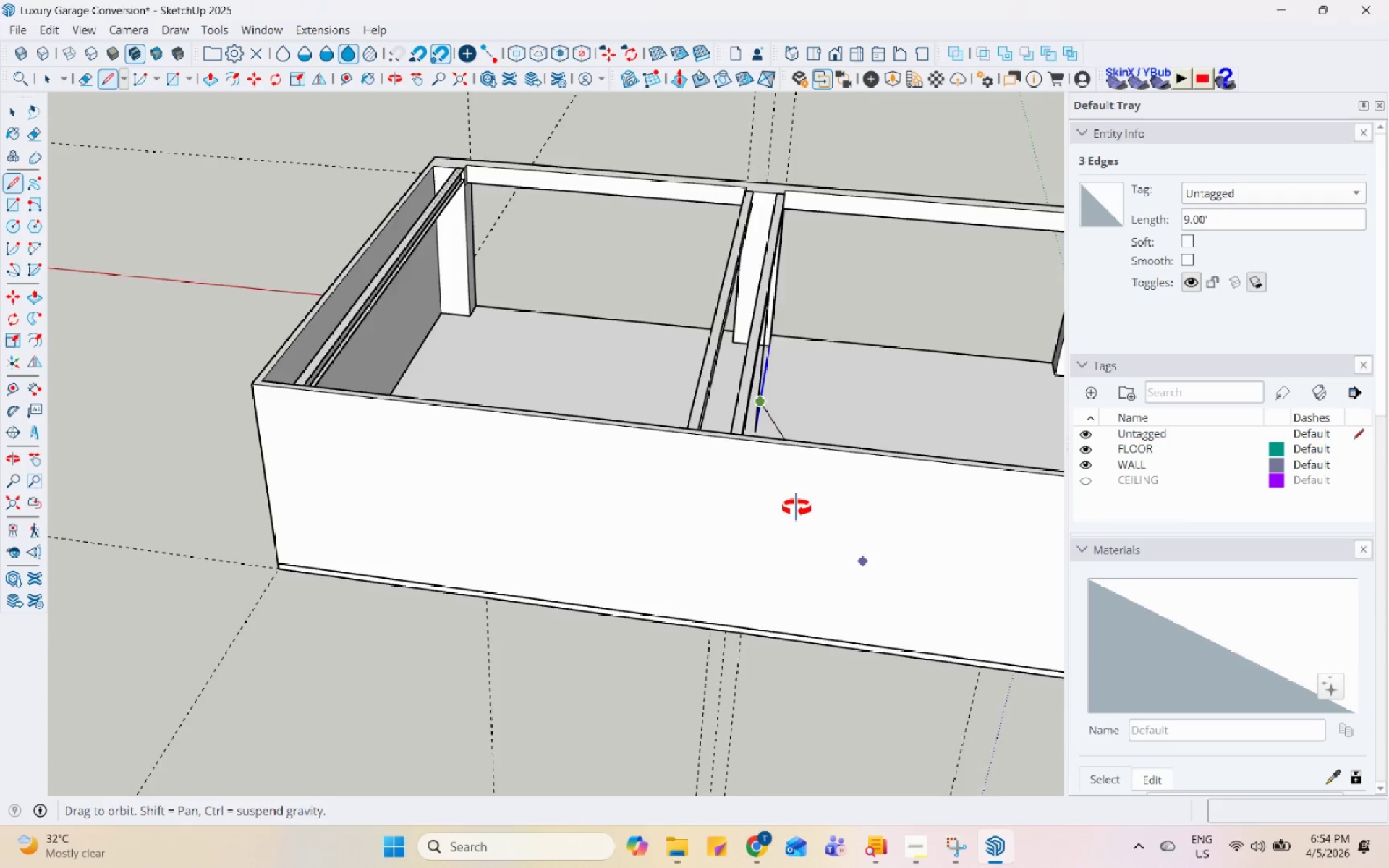 
scroll: coordinate [720, 378], scroll_direction: up, amount: 7.0
 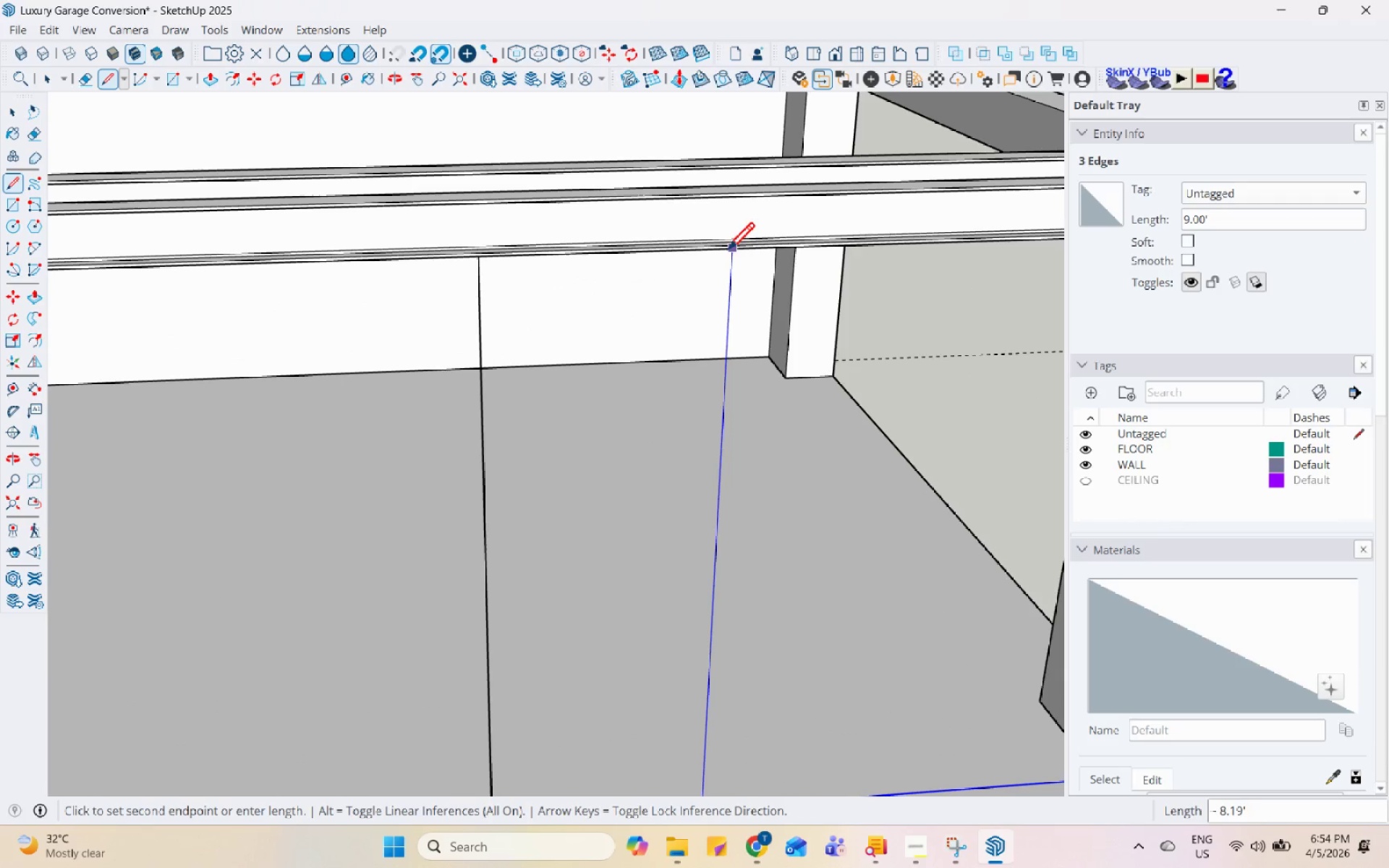 
left_click([731, 252])
 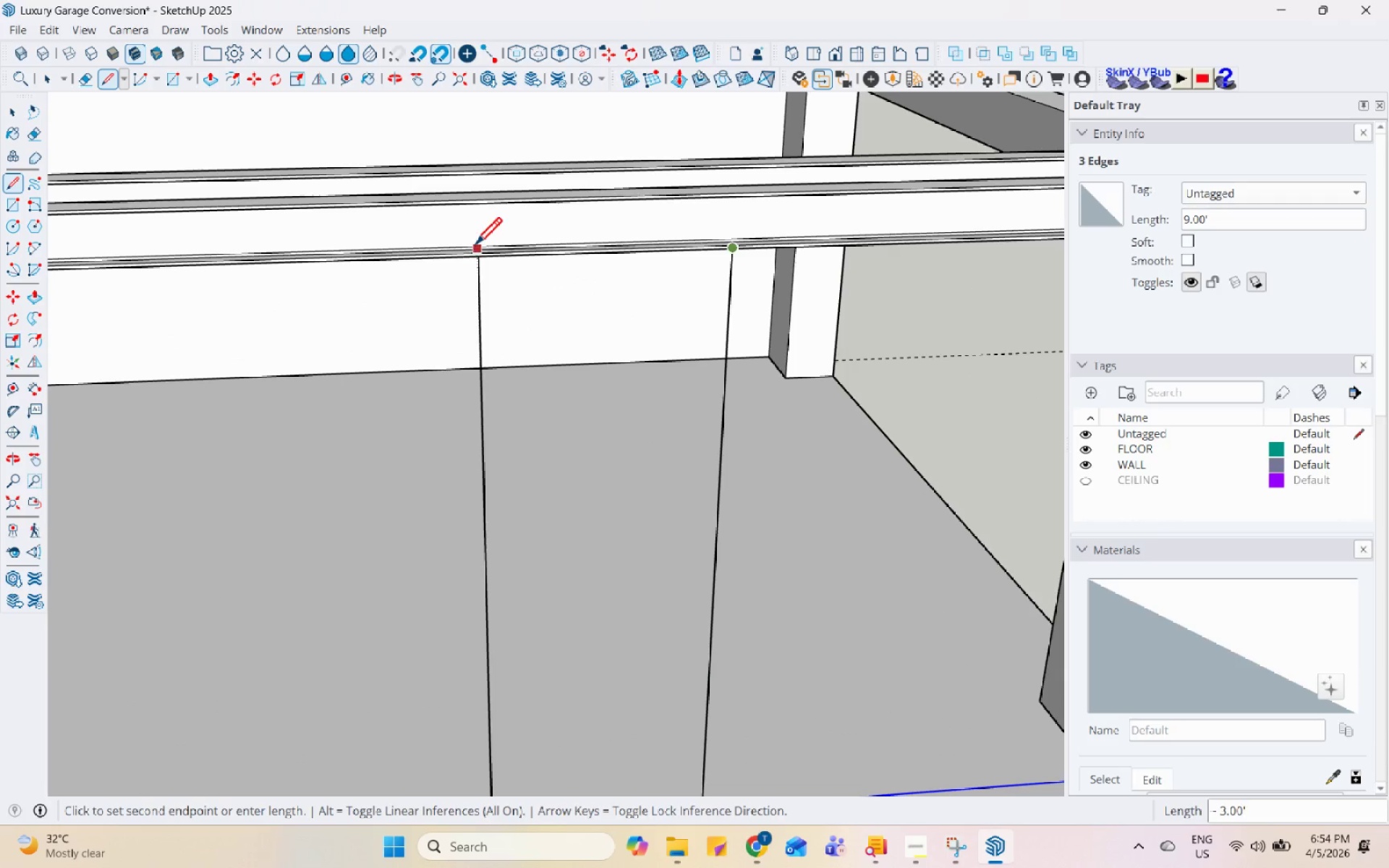 
left_click([477, 260])
 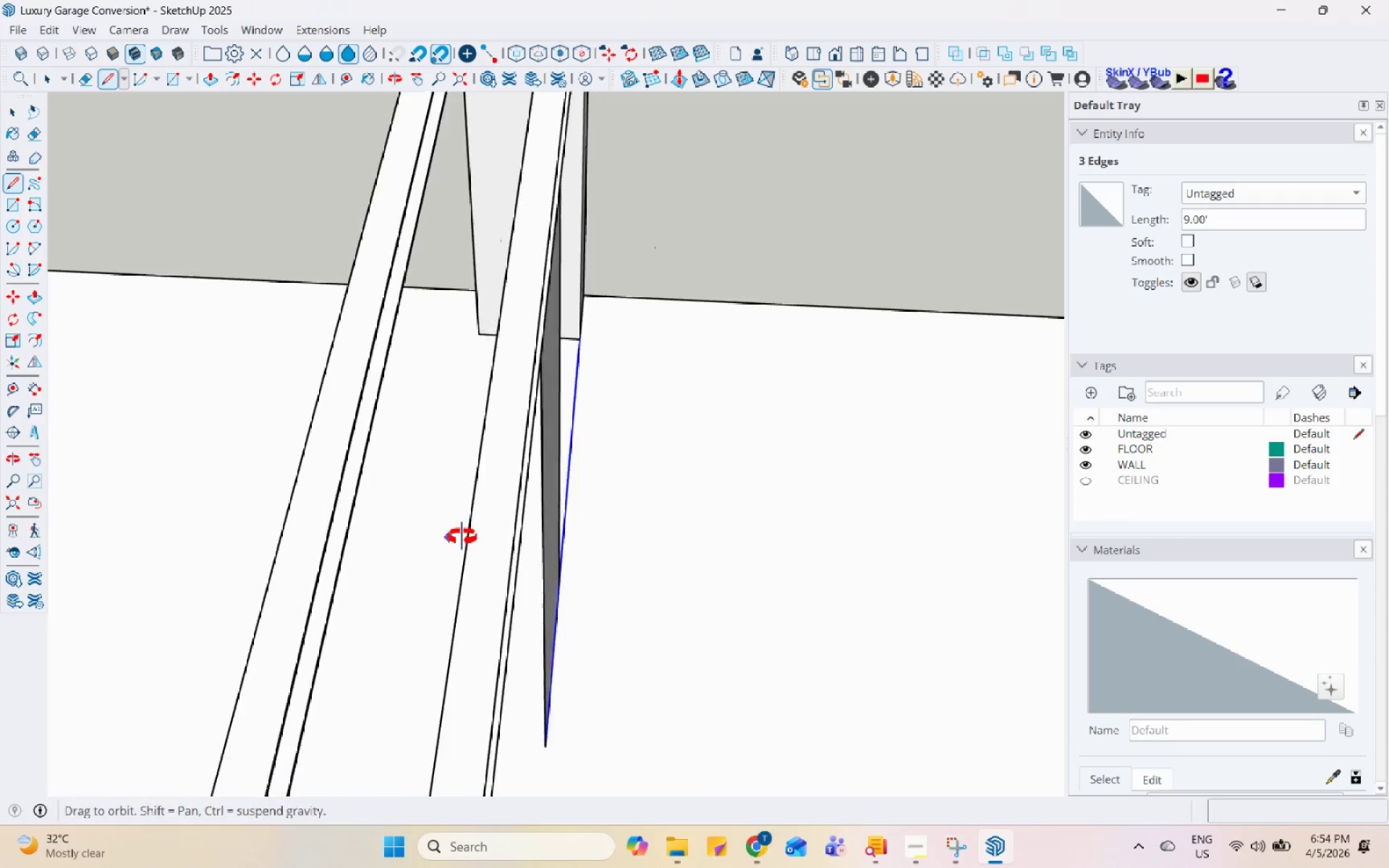 
key(Space)
 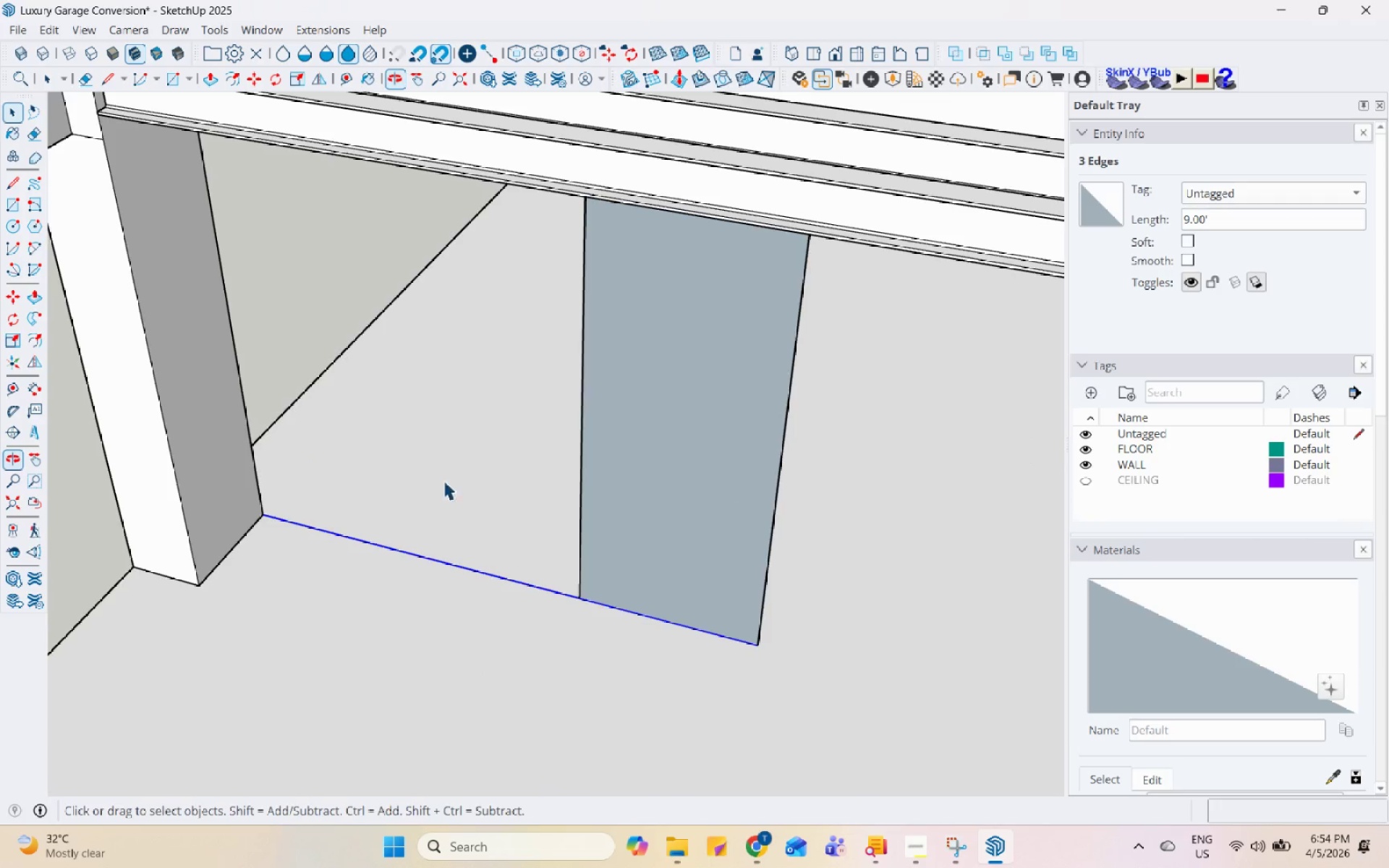 
scroll: coordinate [425, 501], scroll_direction: up, amount: 1.0
 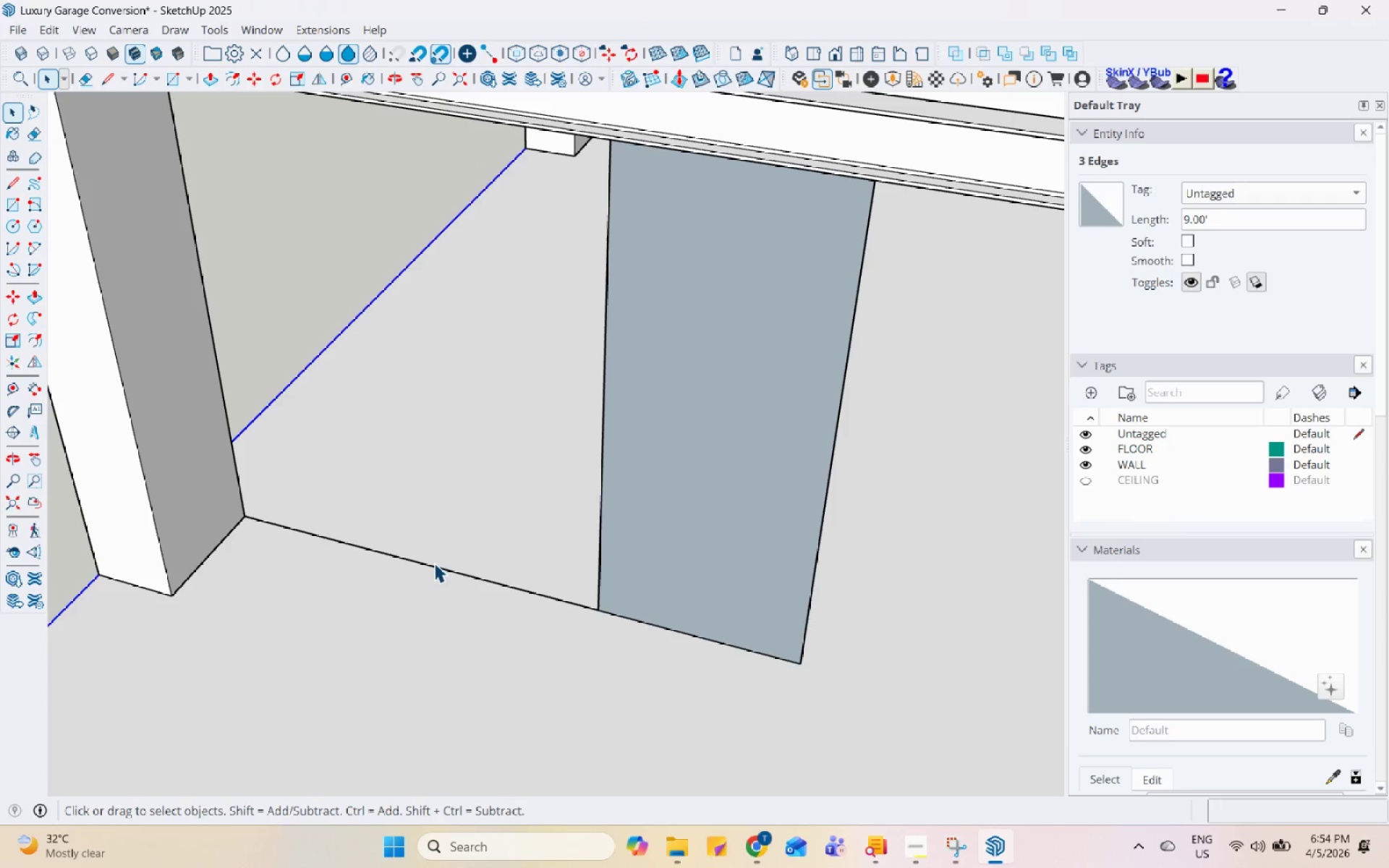 
left_click([437, 566])
 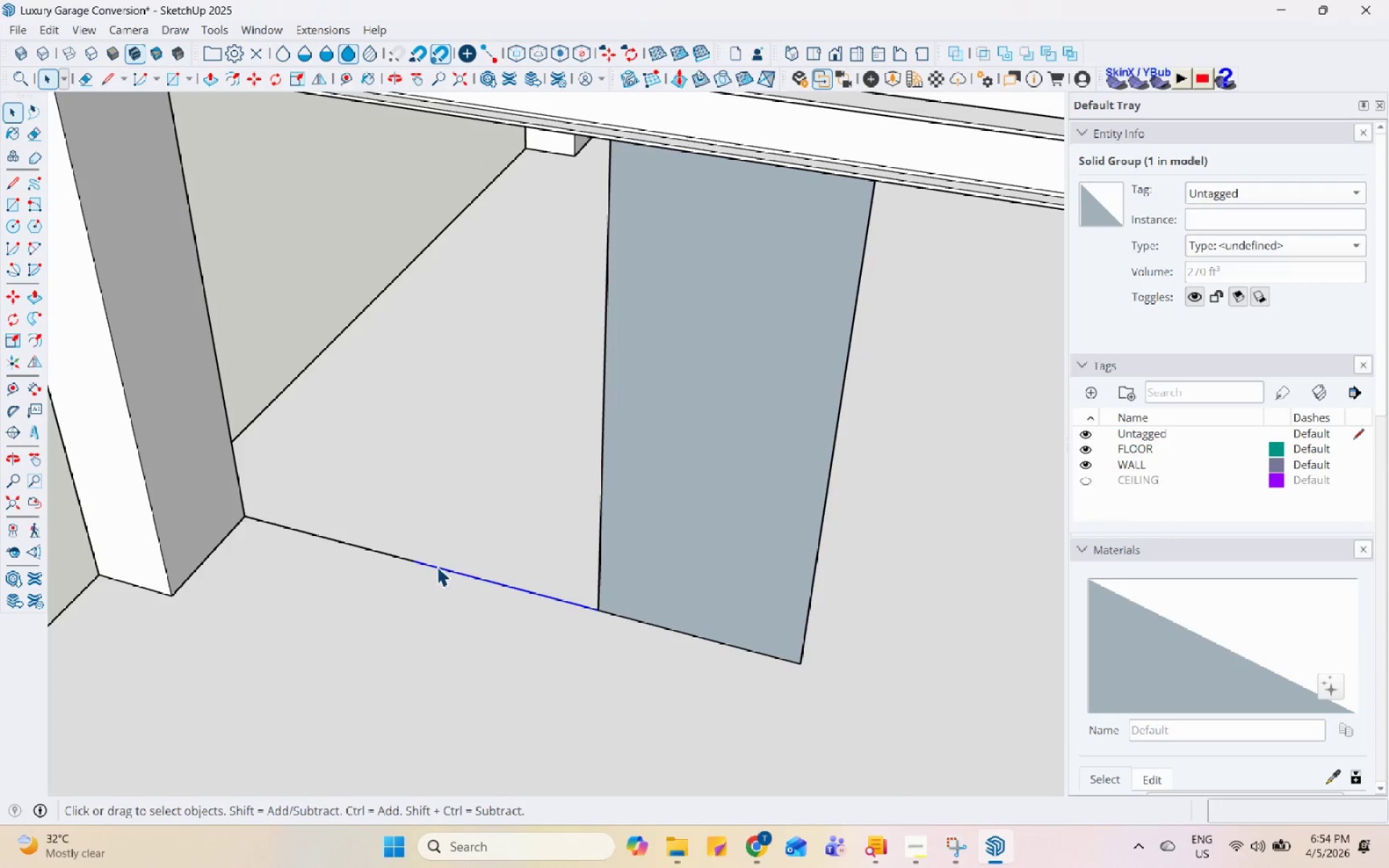 
left_click([565, 545])
 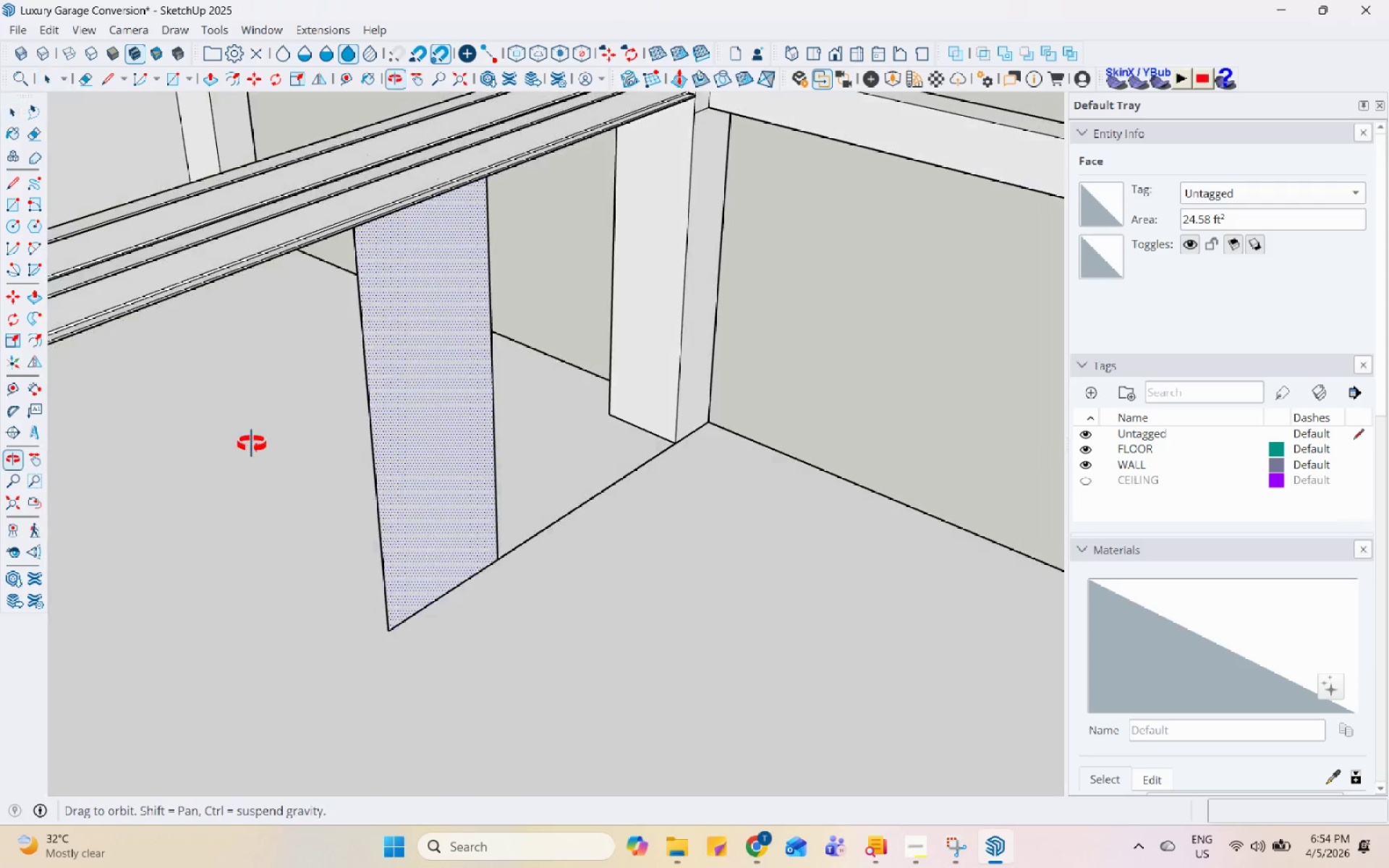 
scroll: coordinate [437, 568], scroll_direction: down, amount: 3.0
 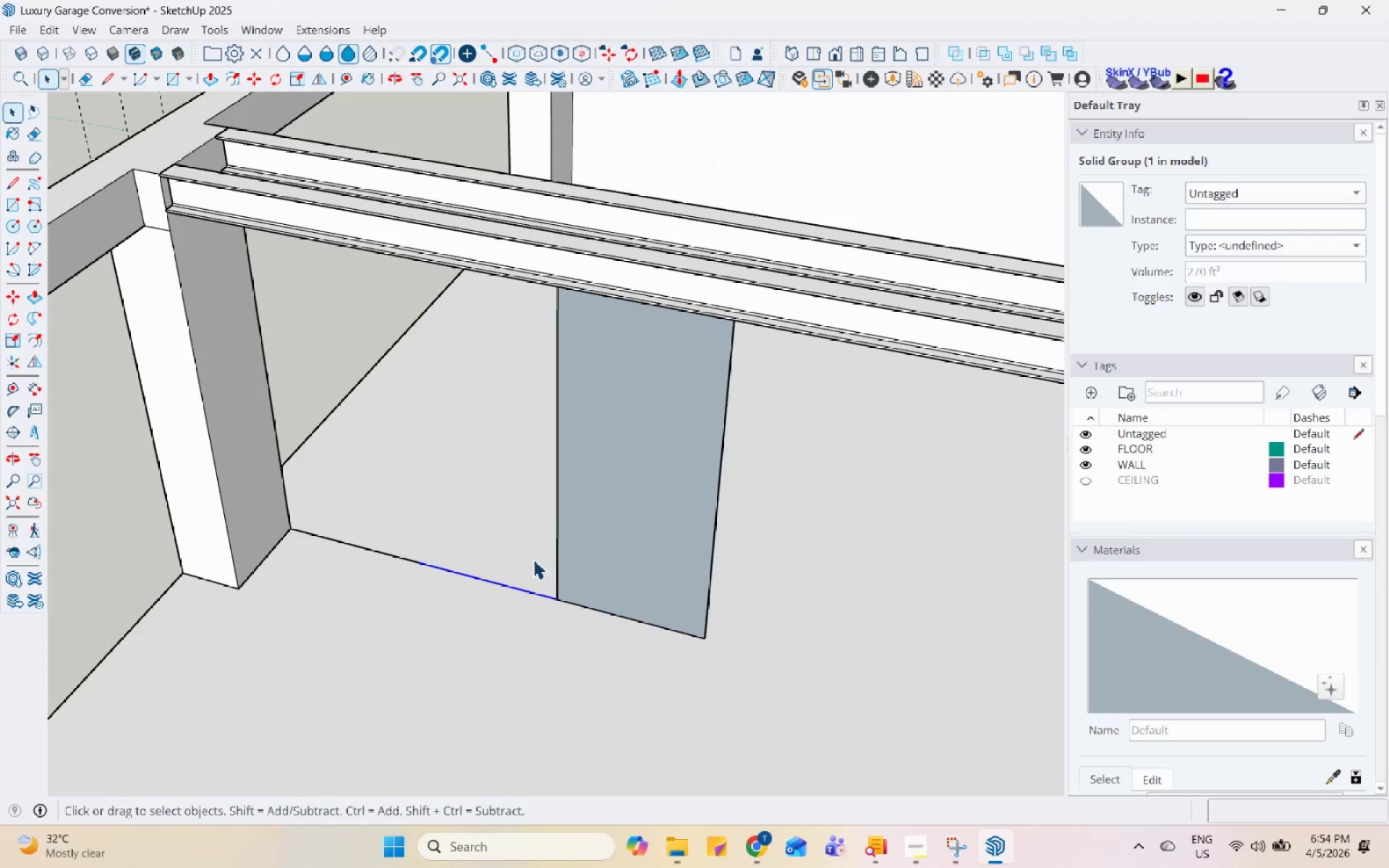 
left_click([36, 346])
 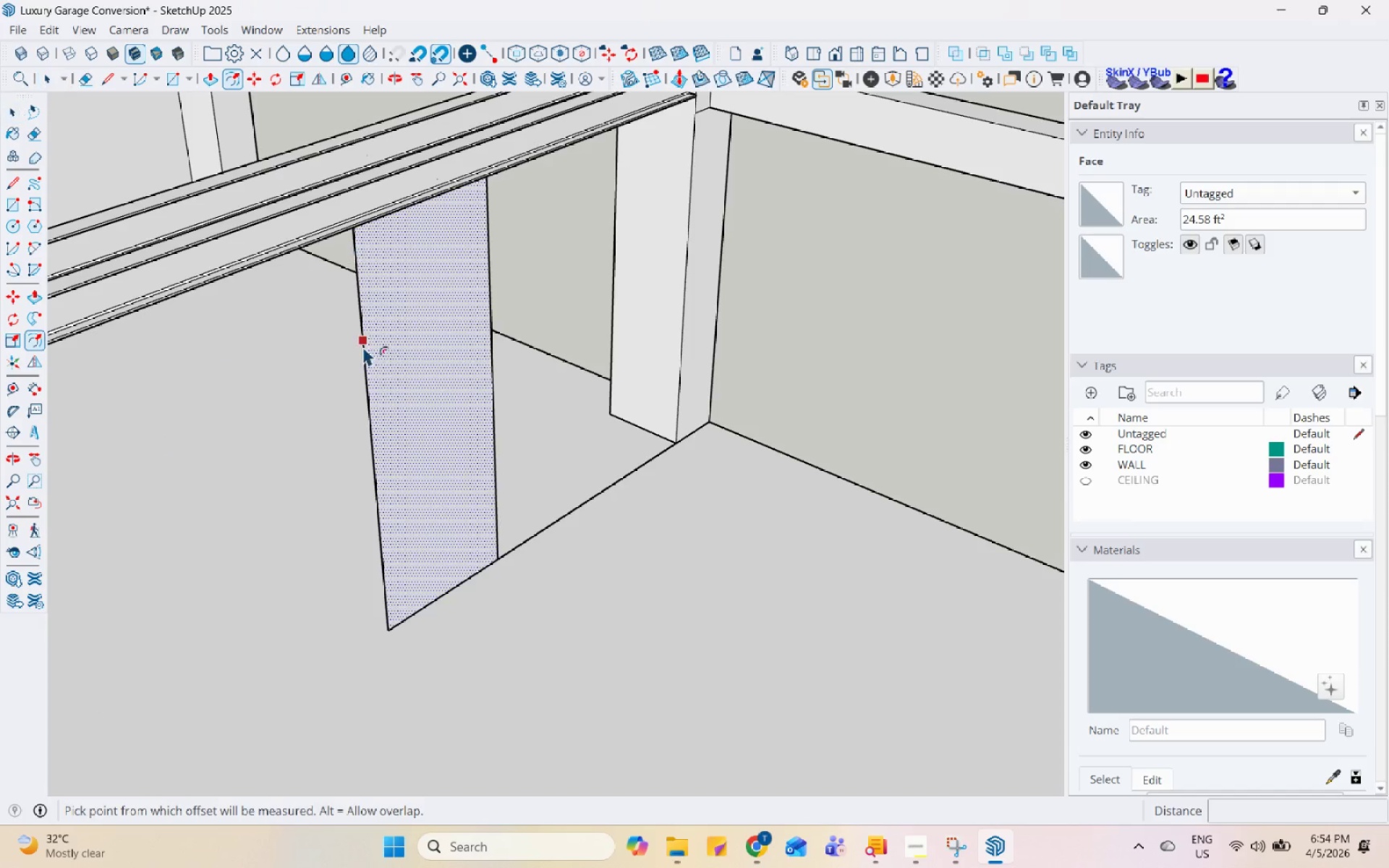 
scroll: coordinate [377, 344], scroll_direction: up, amount: 4.0
 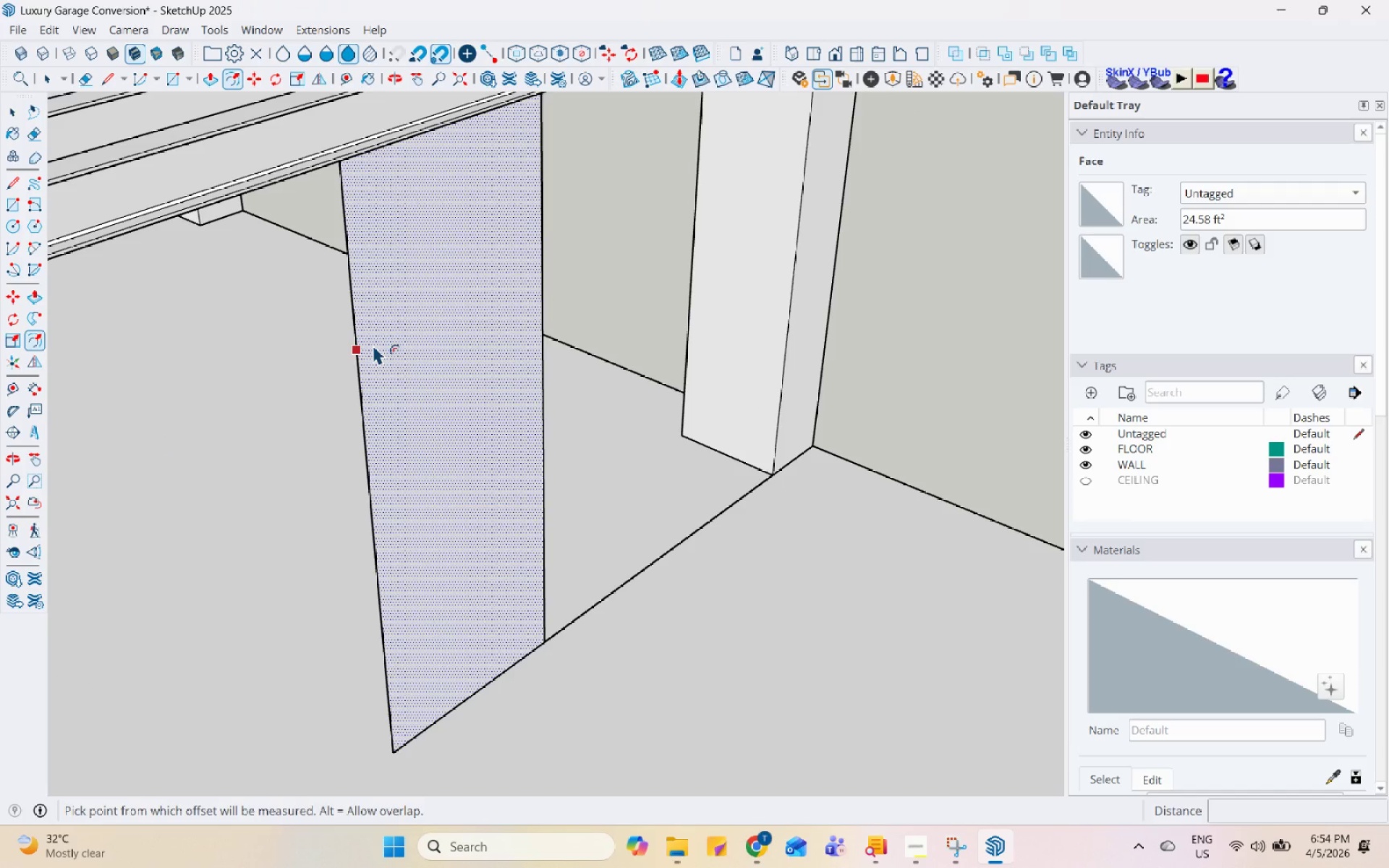 
left_click([371, 346])
 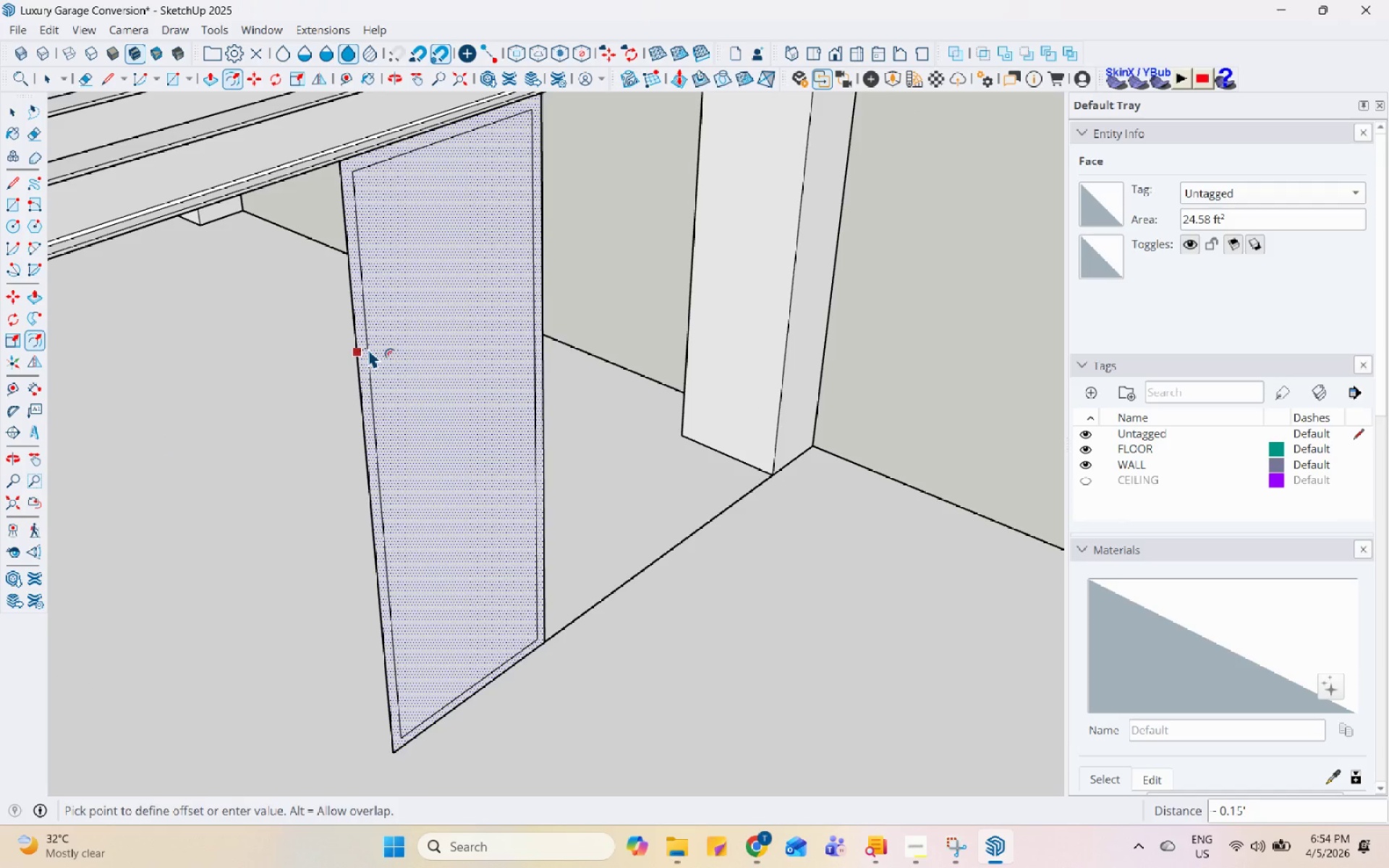 
key(Numpad0)
 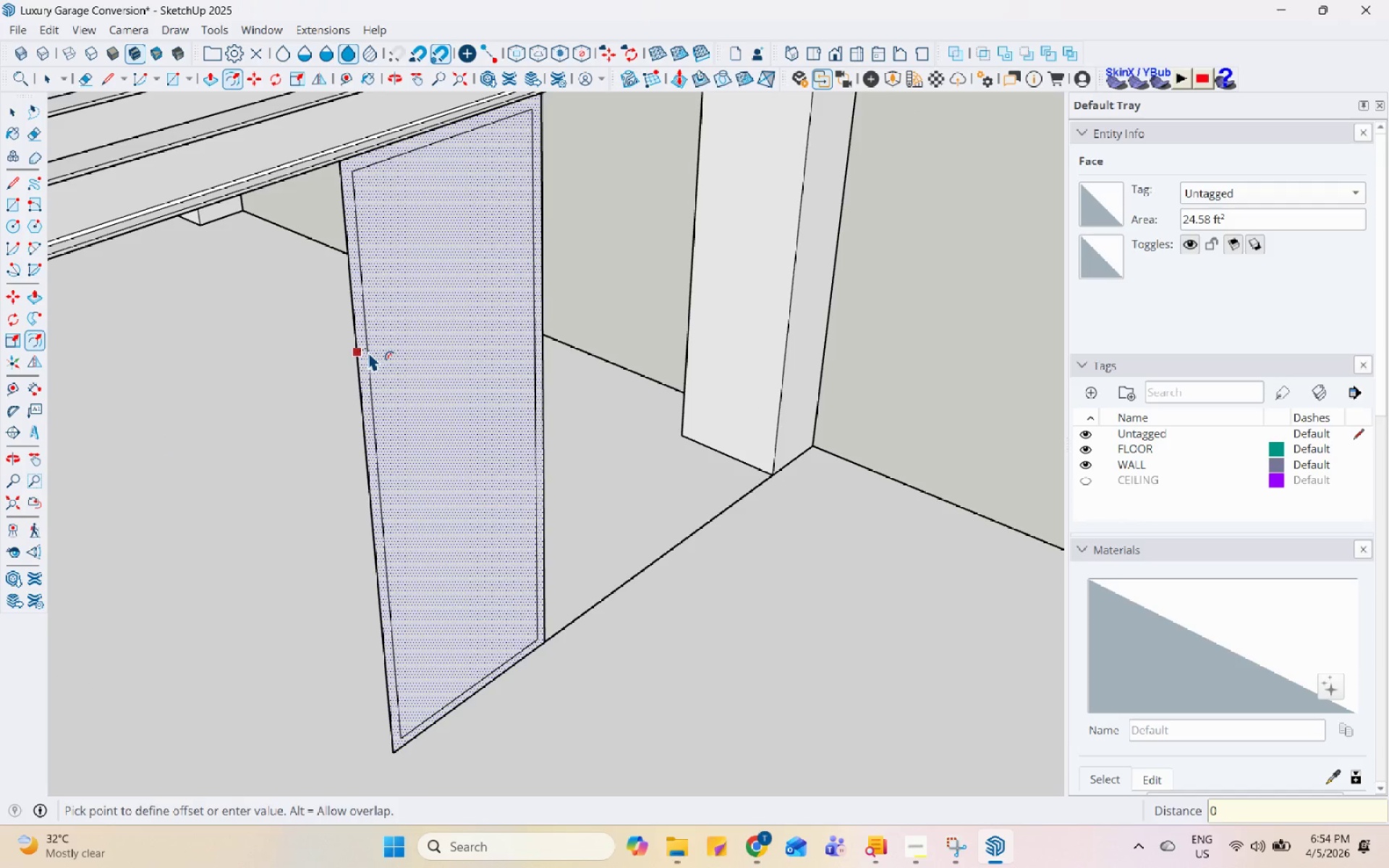 
key(NumpadDecimal)
 